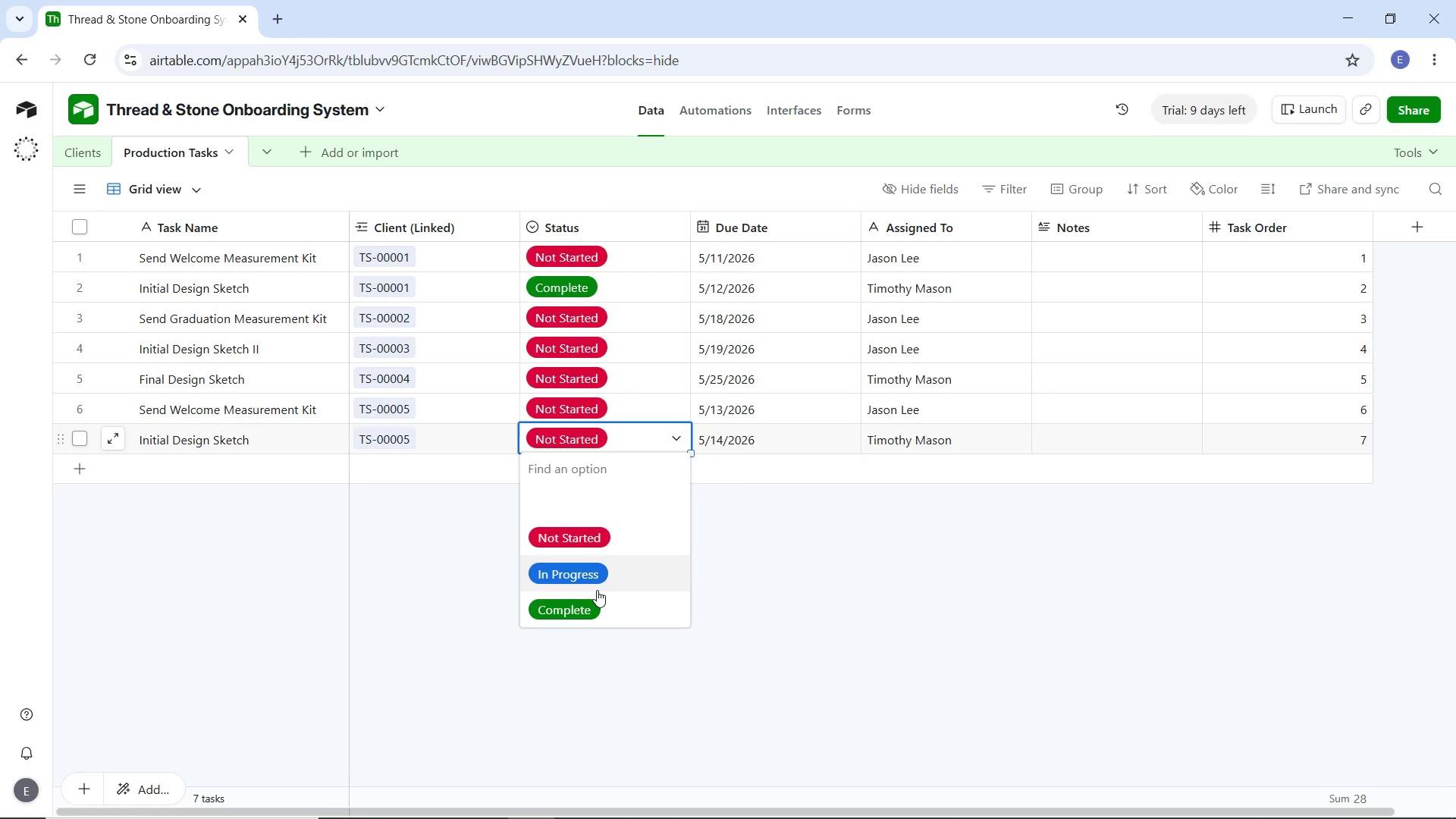 
left_click([597, 590])
 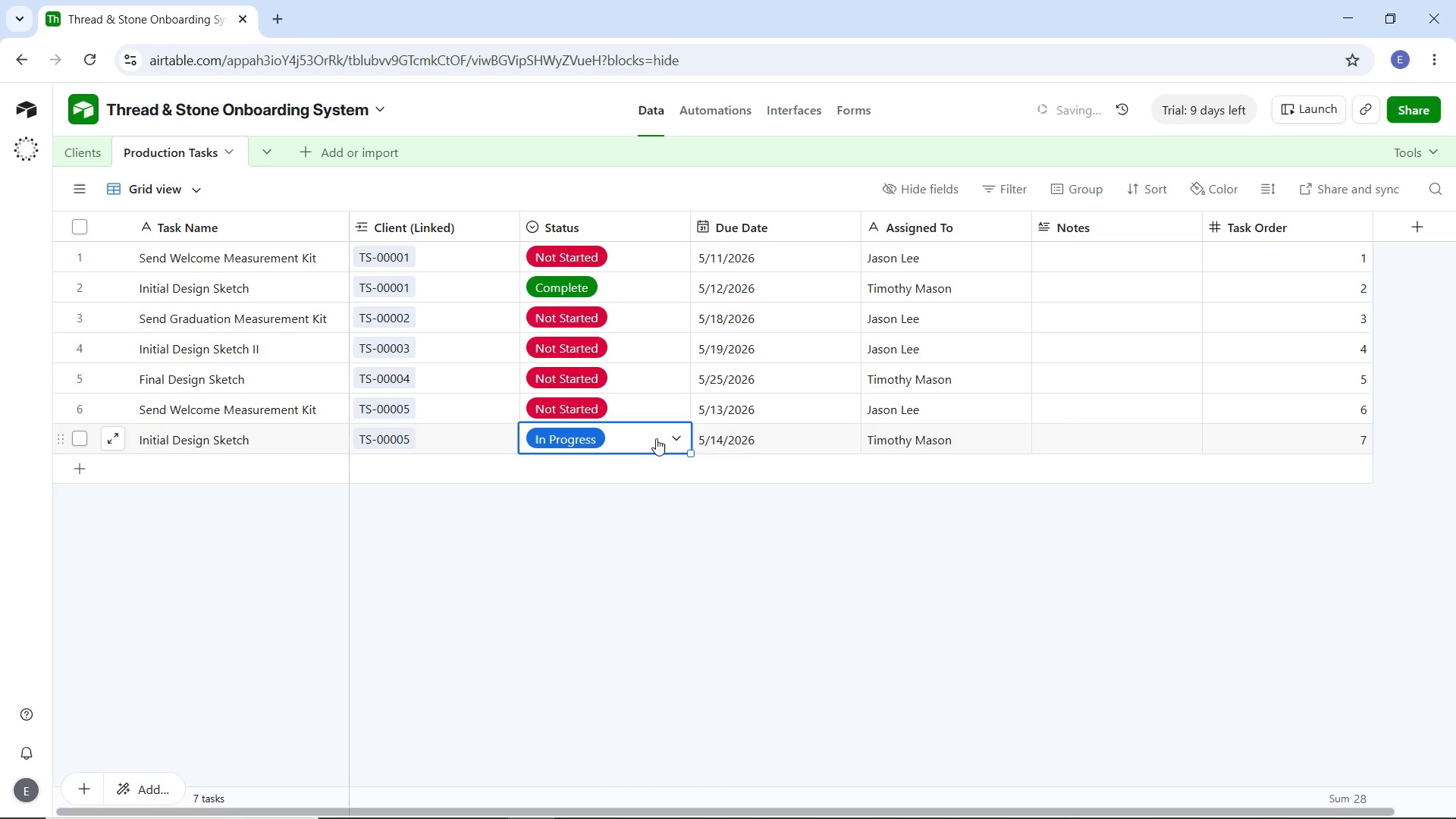 
left_click([656, 438])
 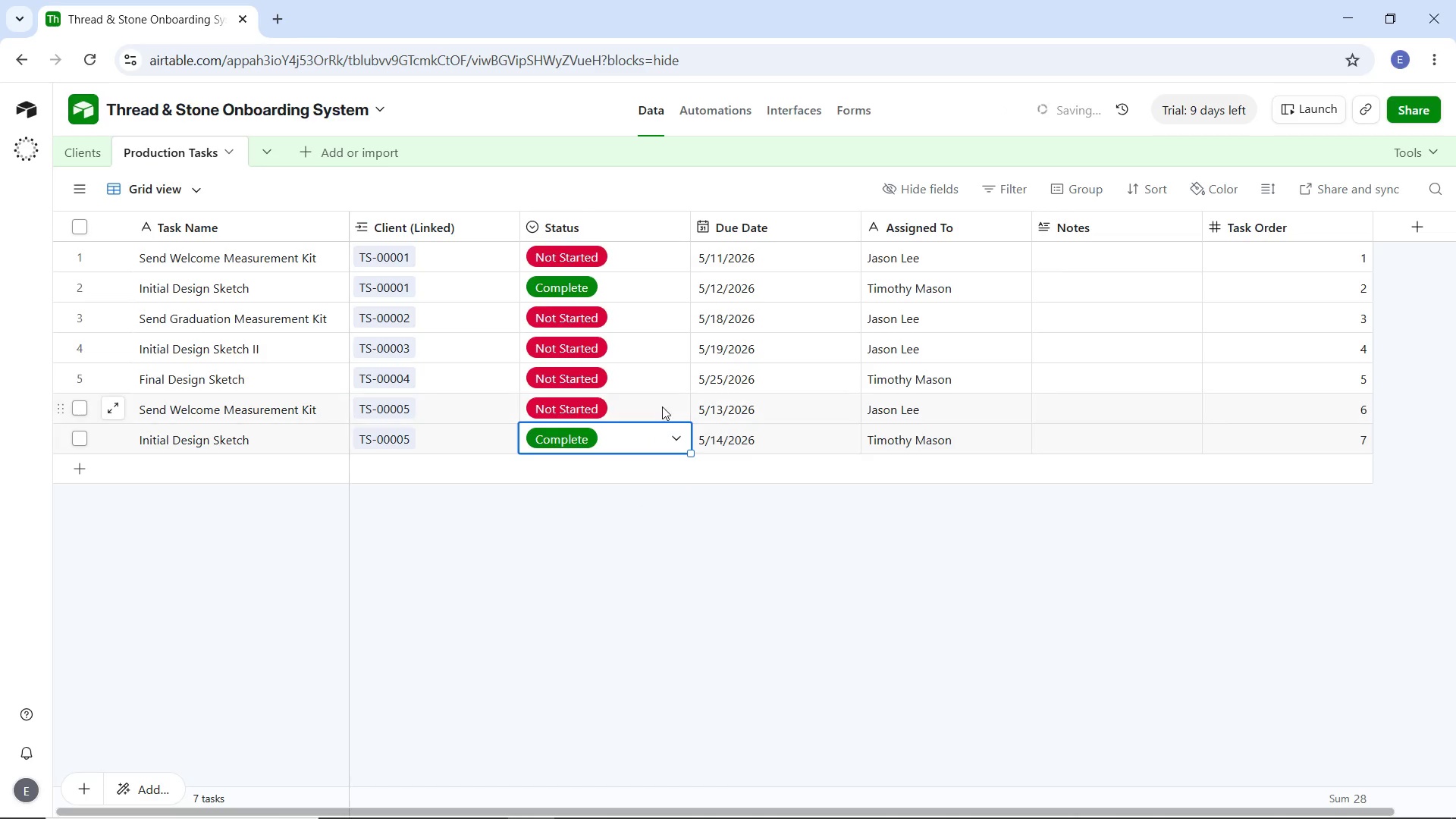 
double_click([671, 408])
 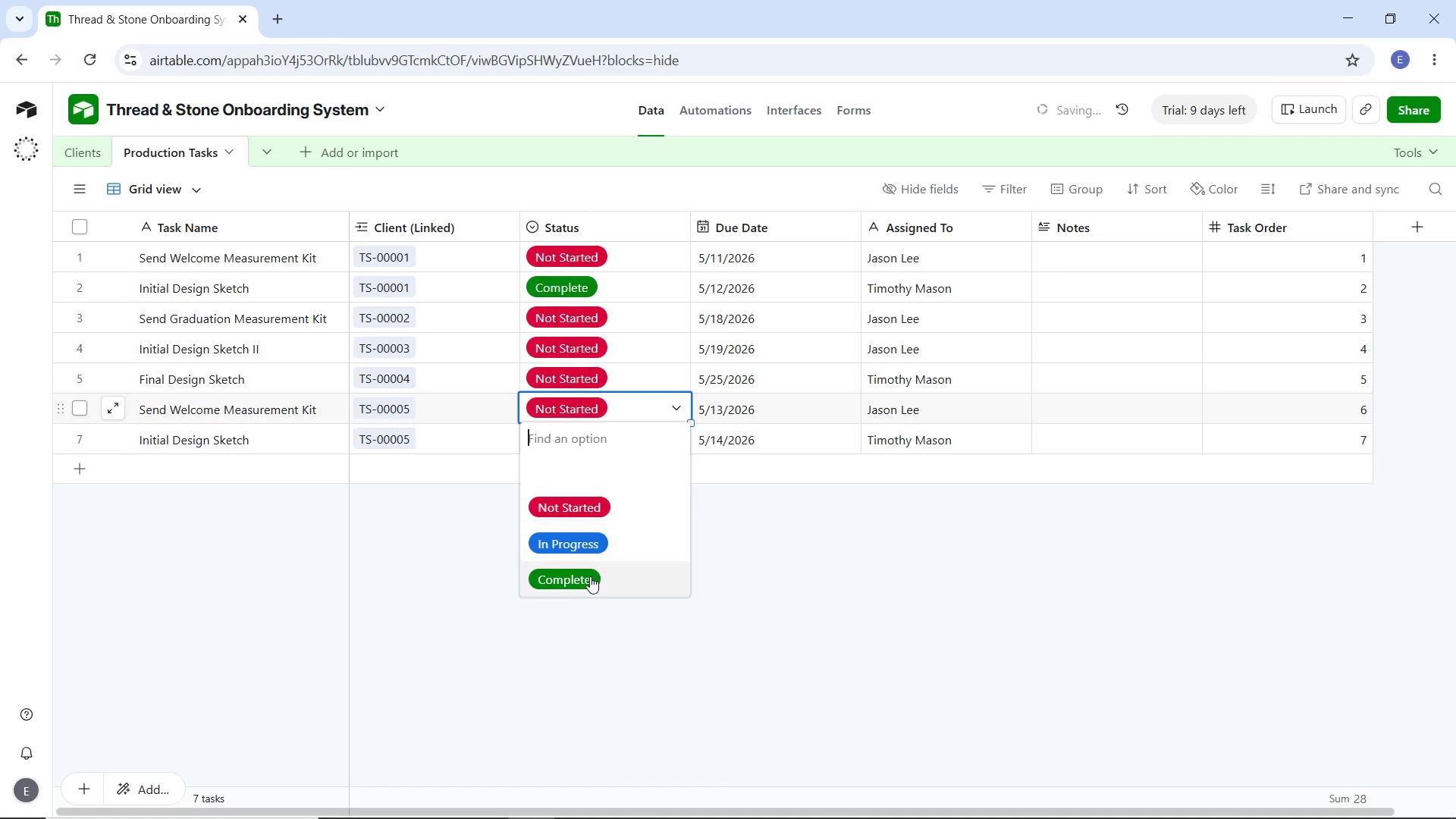 
left_click([590, 576])
 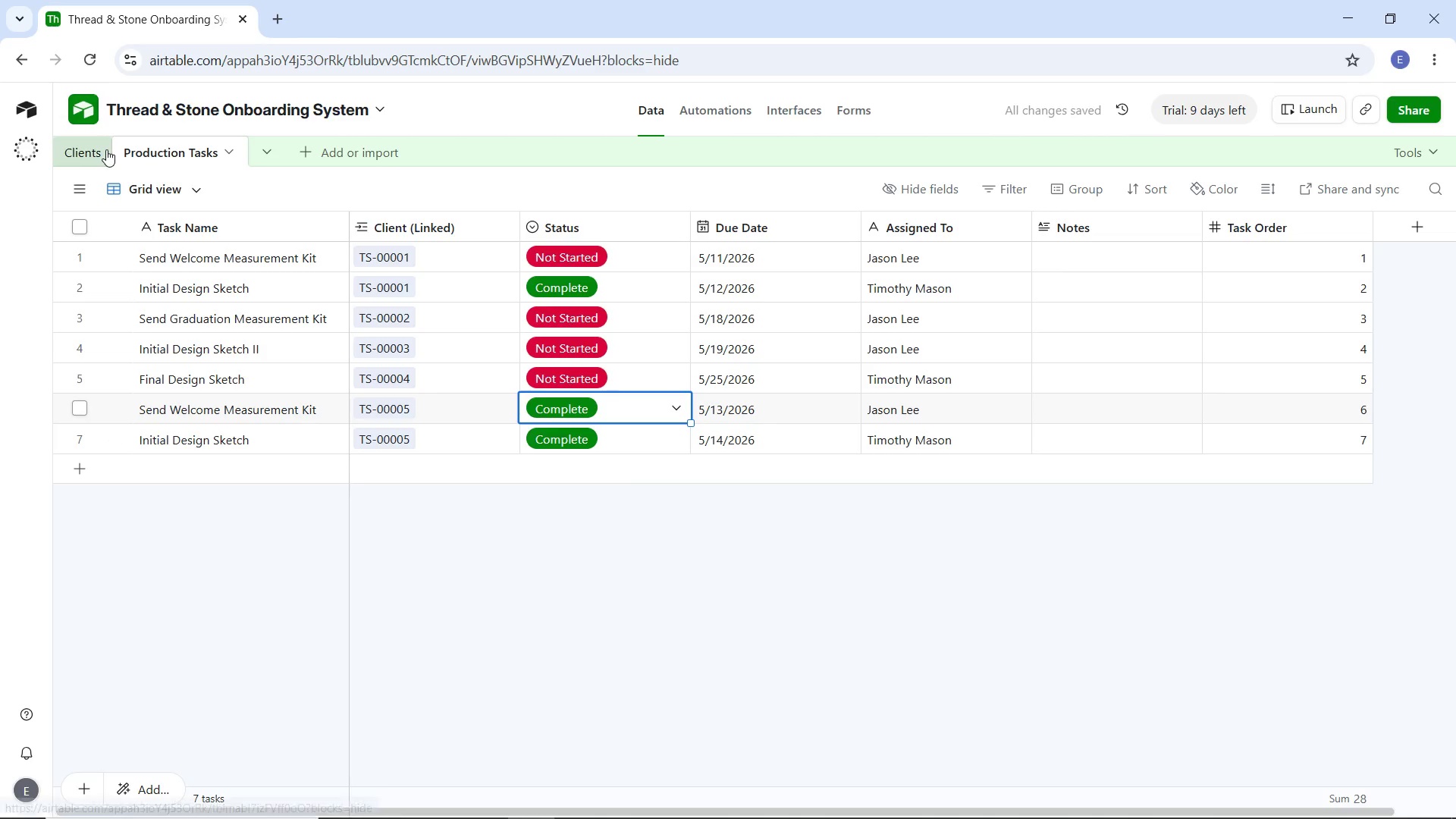 
left_click([106, 149])
 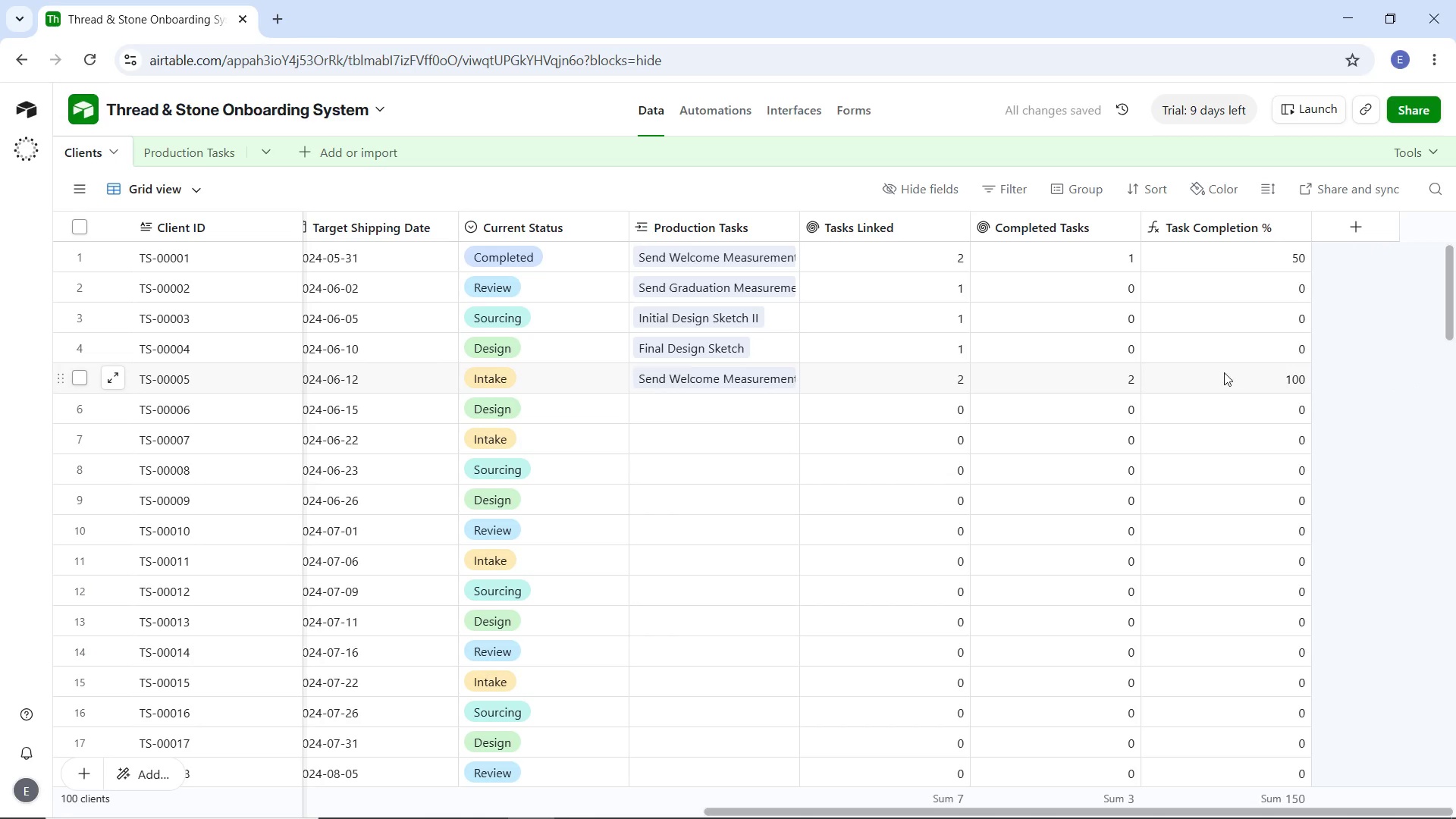 
left_click([169, 162])
 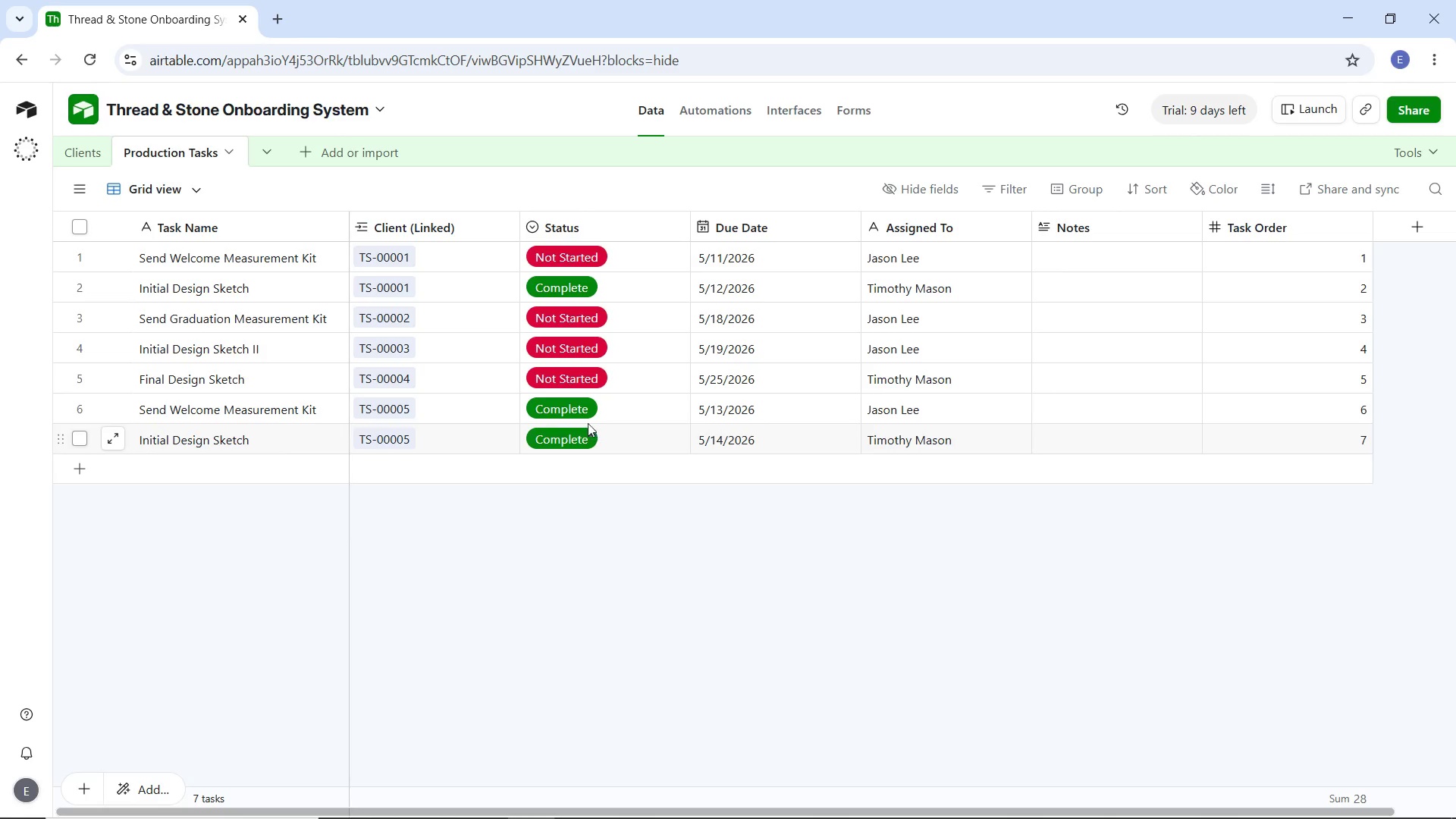 
wait(5.95)
 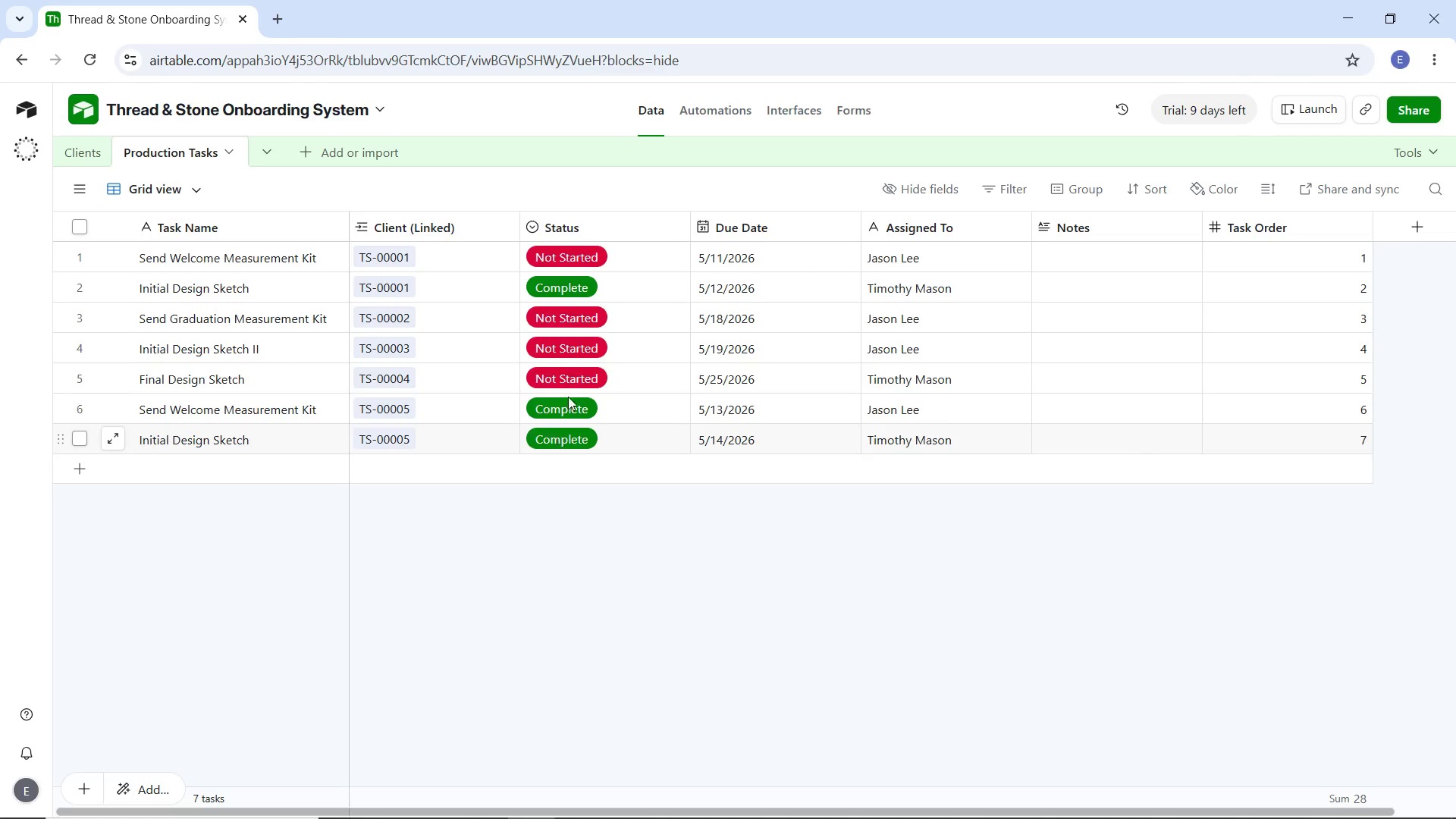 
left_click([76, 160])
 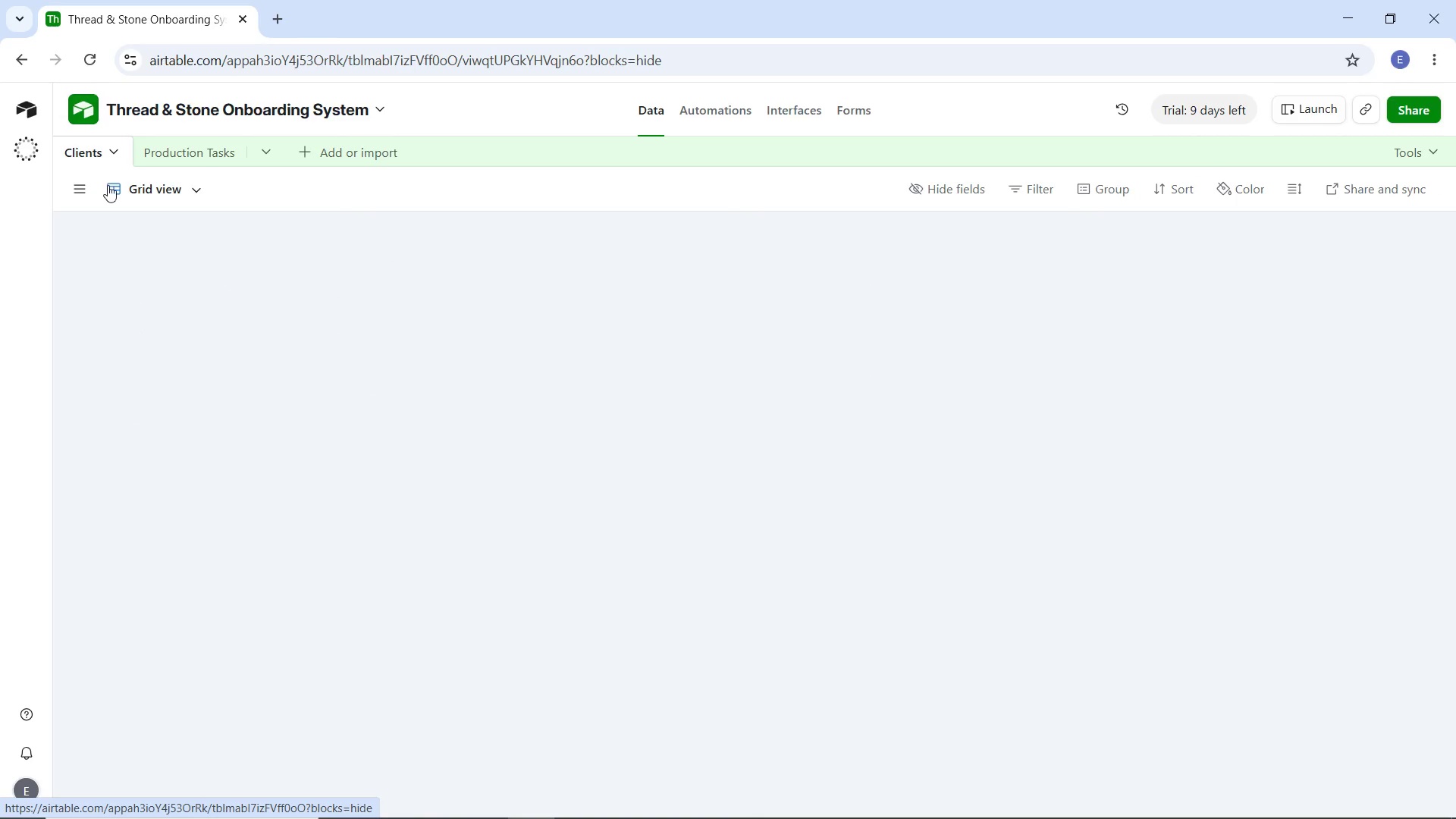 
mouse_move([136, 206])
 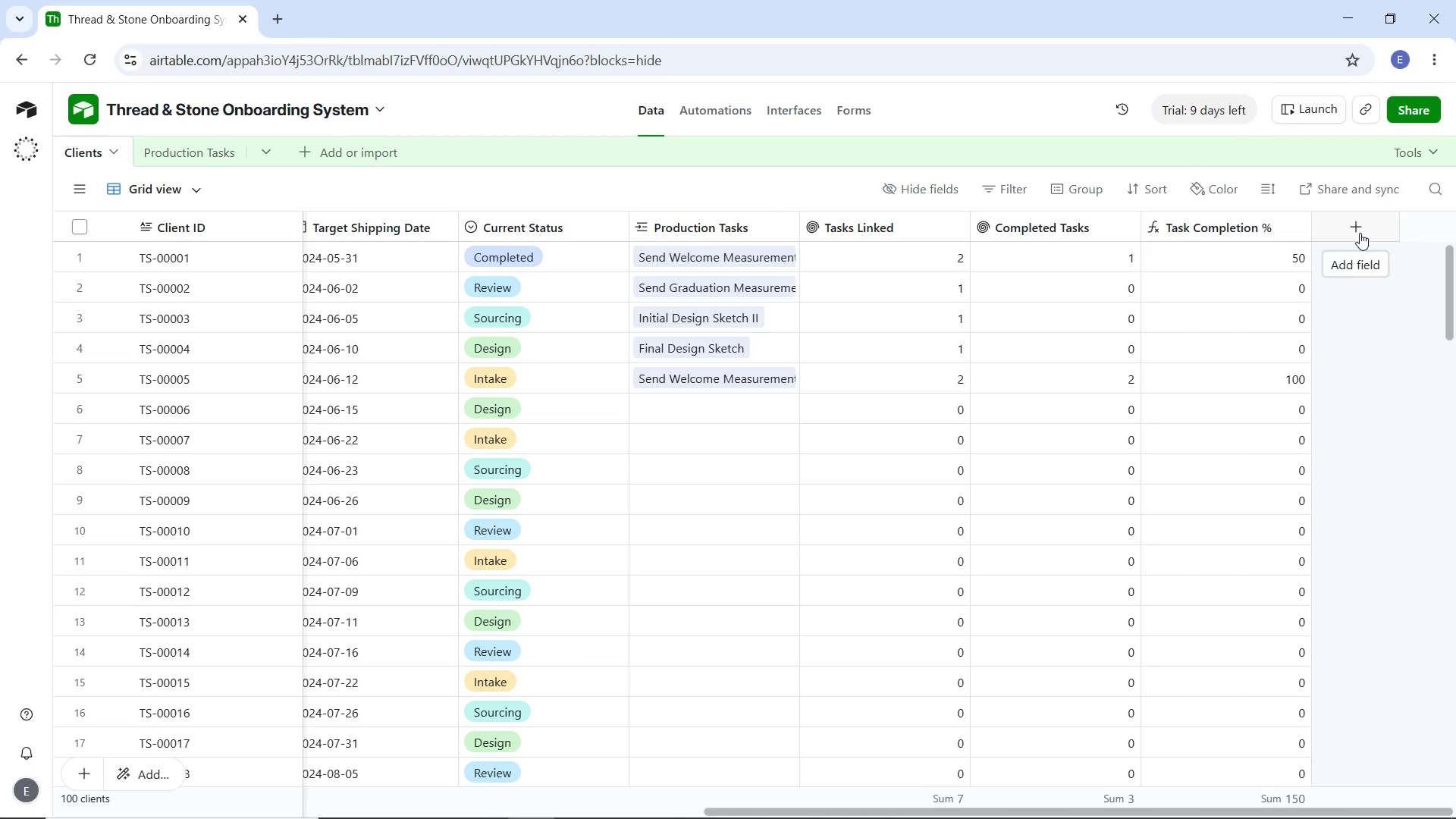 
wait(54.96)
 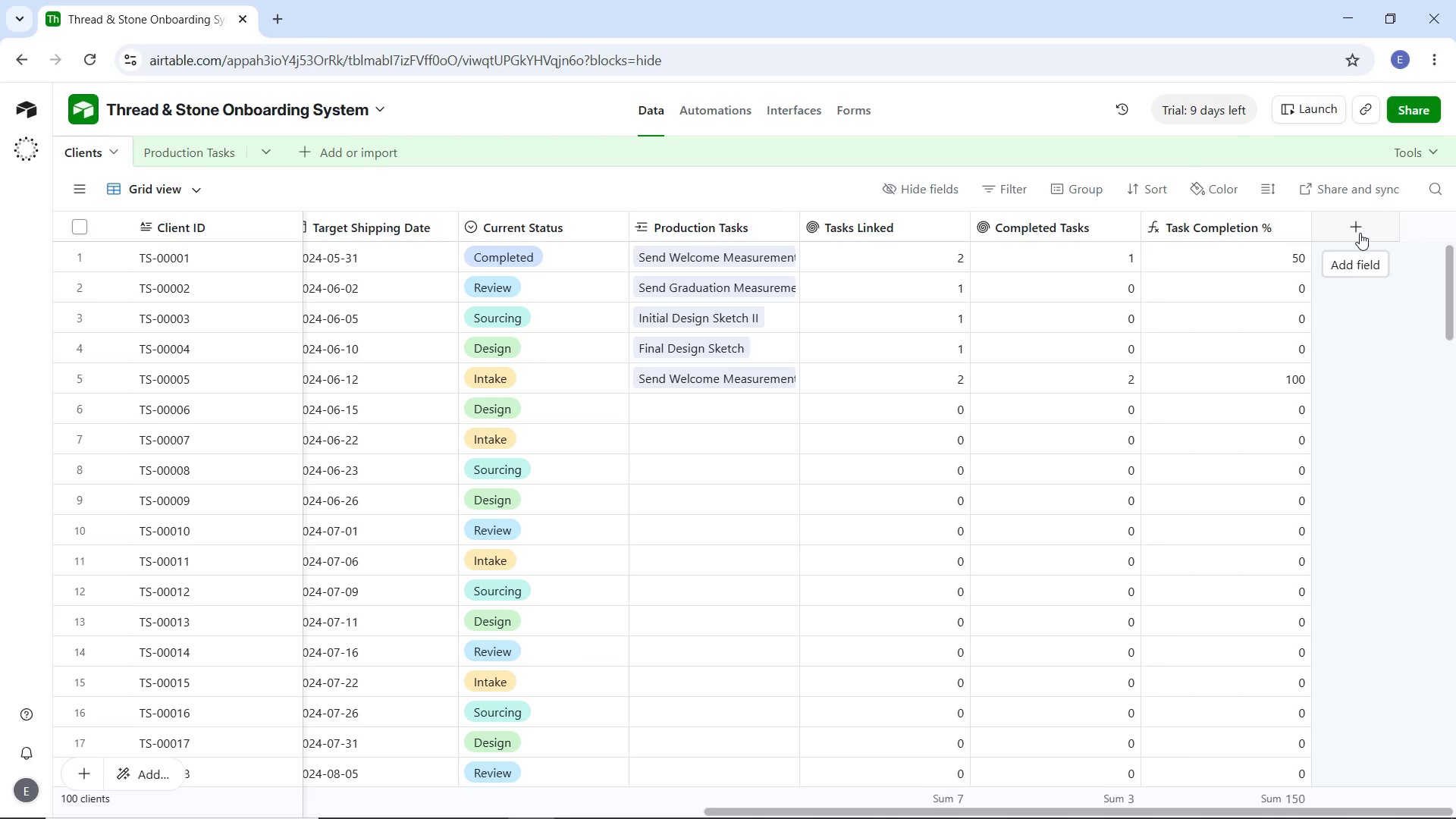 
left_click([1355, 222])
 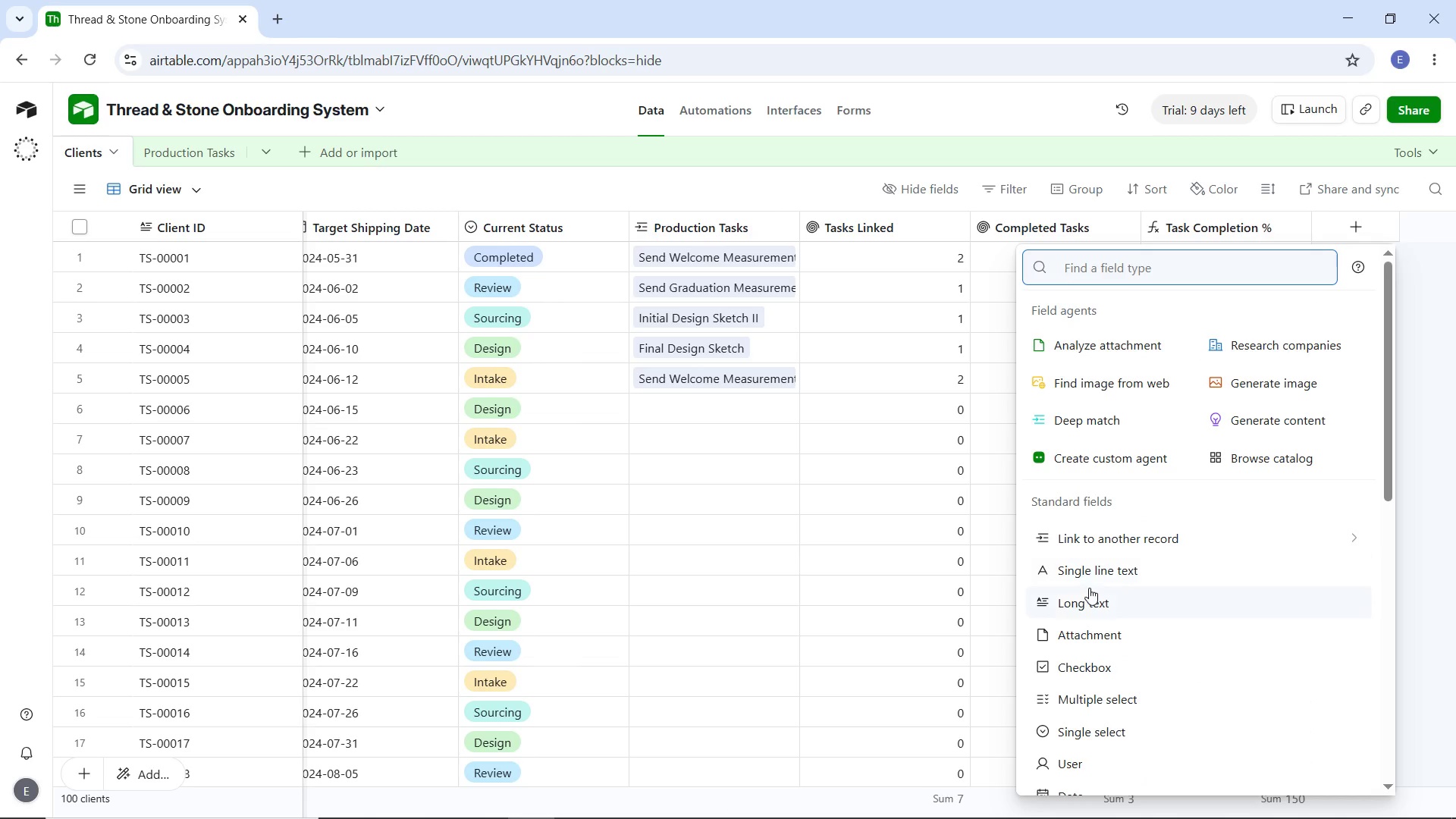 
scroll: coordinate [1087, 657], scroll_direction: down, amount: 5.0
 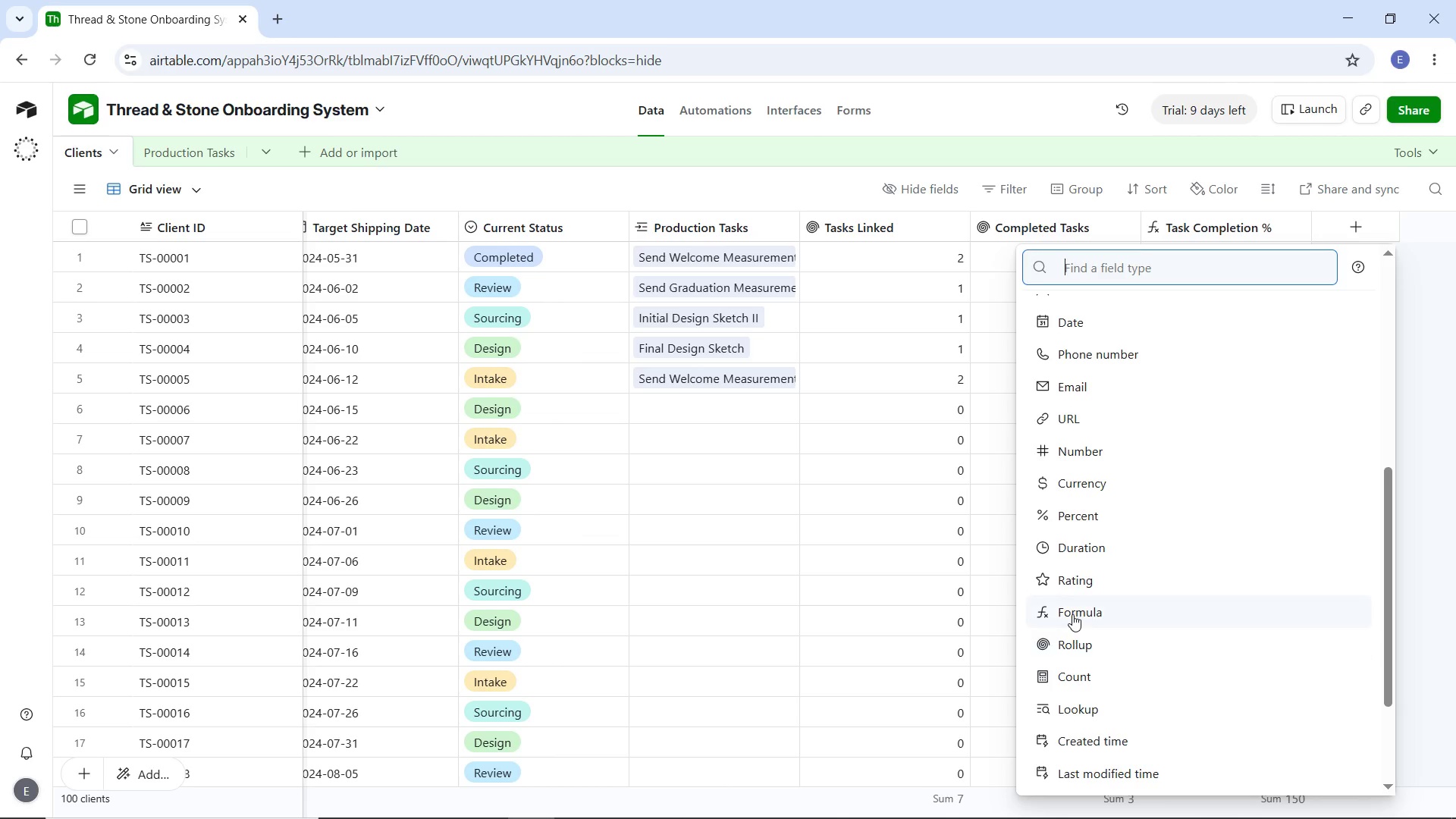 
left_click([1072, 614])
 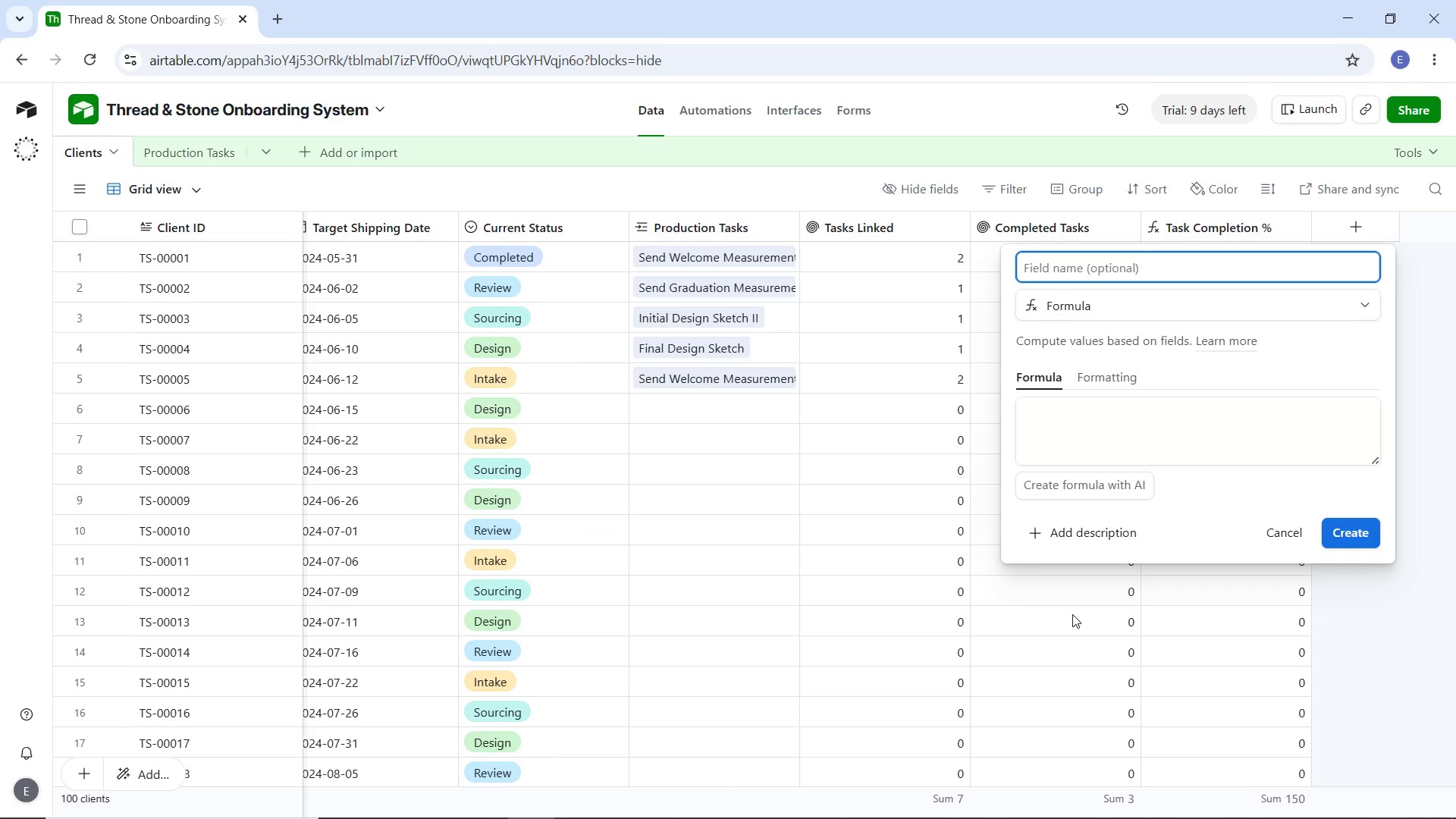 
wait(7.23)
 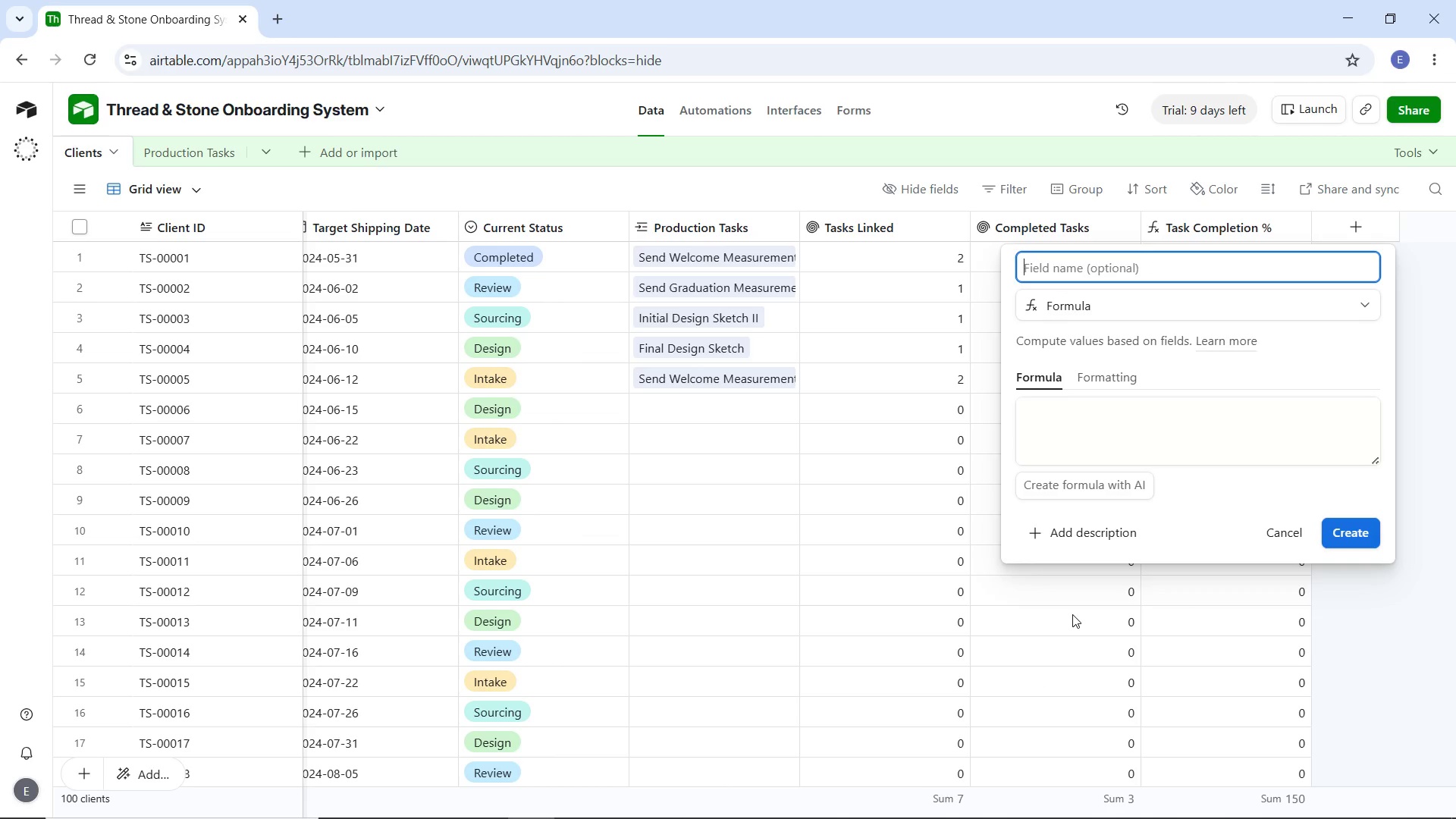 
type(Calculated Si)
key(Backspace)
type(hipping Date)
 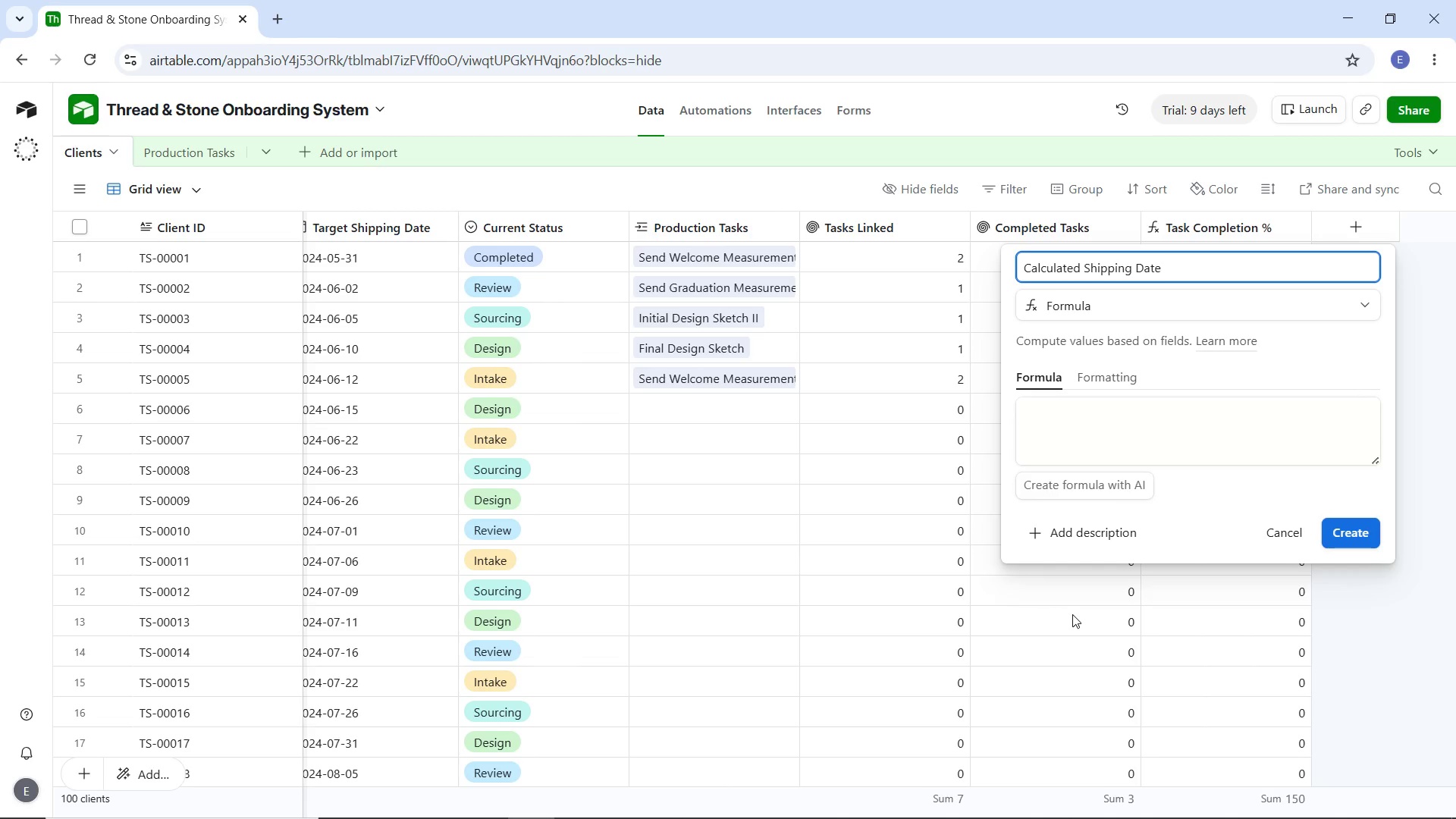 
left_click([1119, 437])
 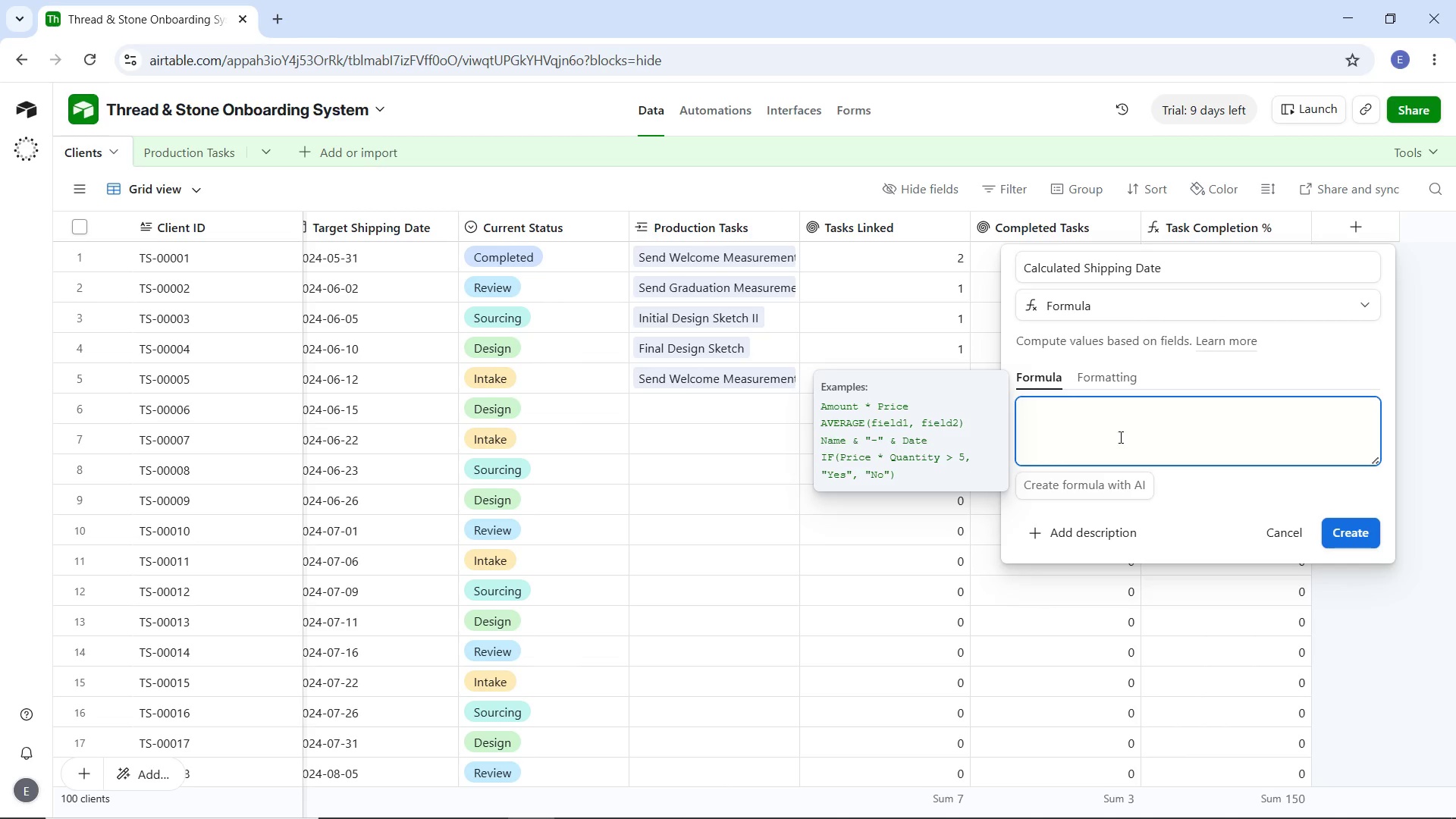 
hold_key(key=ShiftLeft, duration=1.53)
 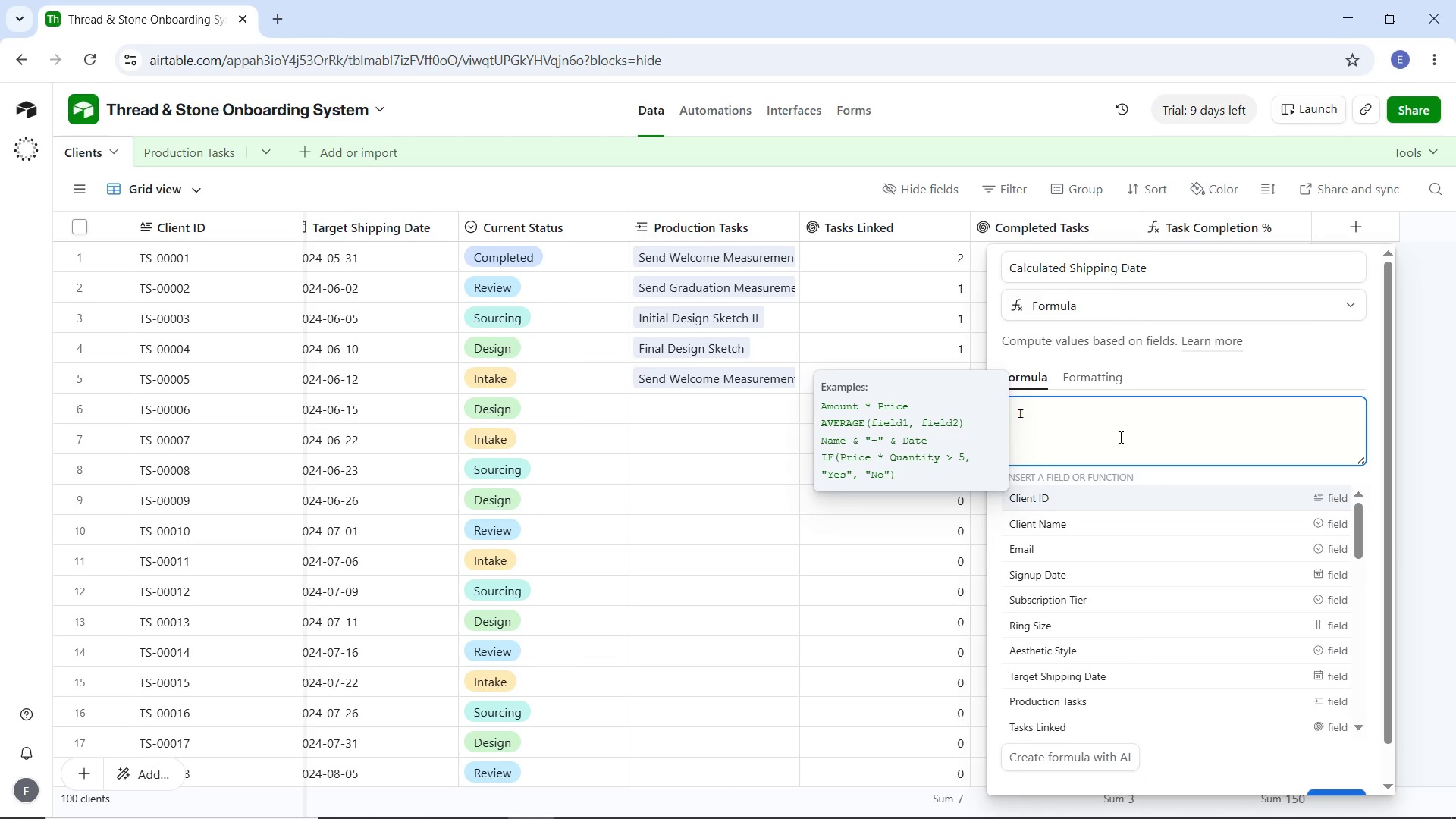 
type(IF({Sign)
 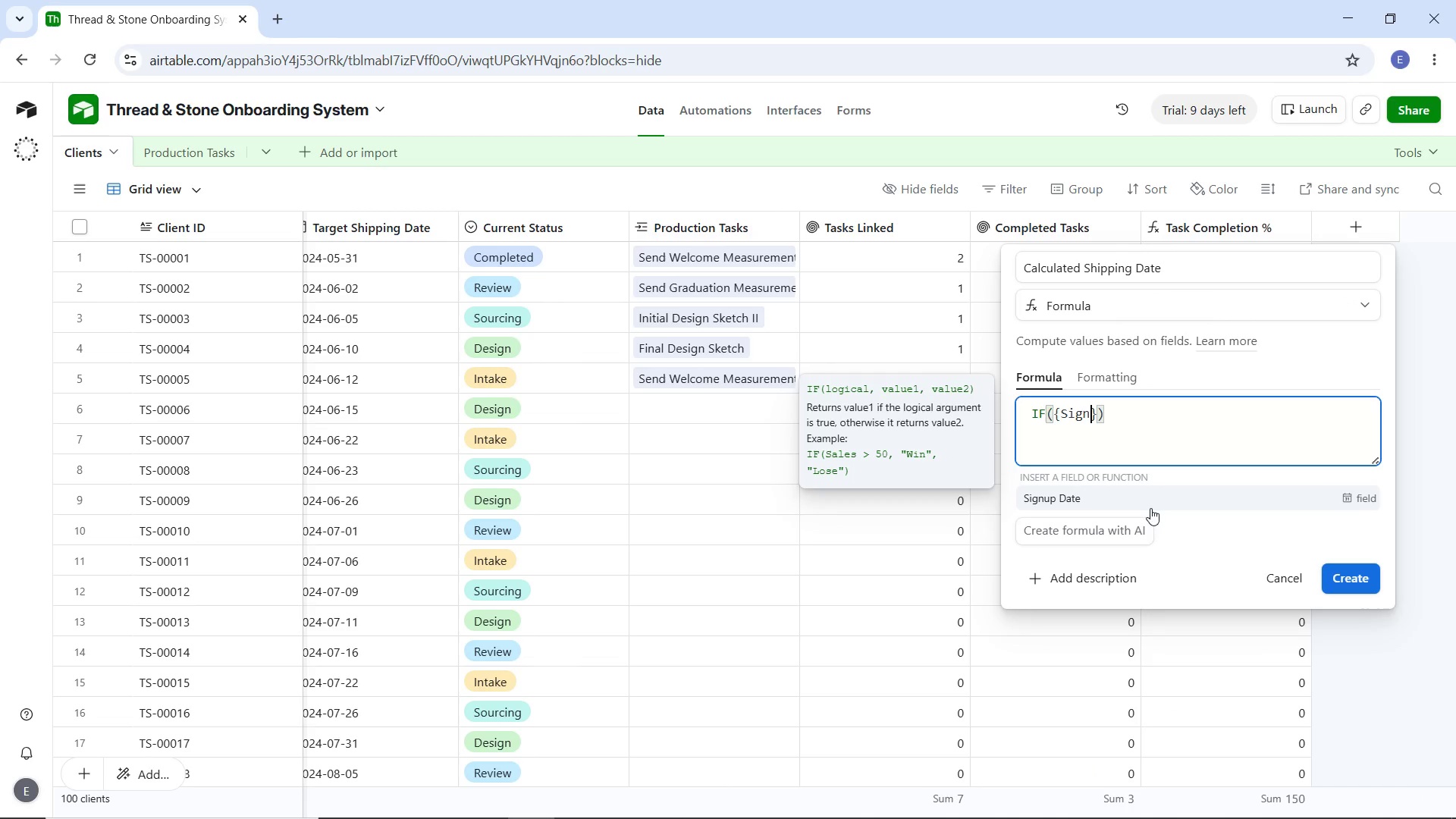 
left_click([1146, 497])
 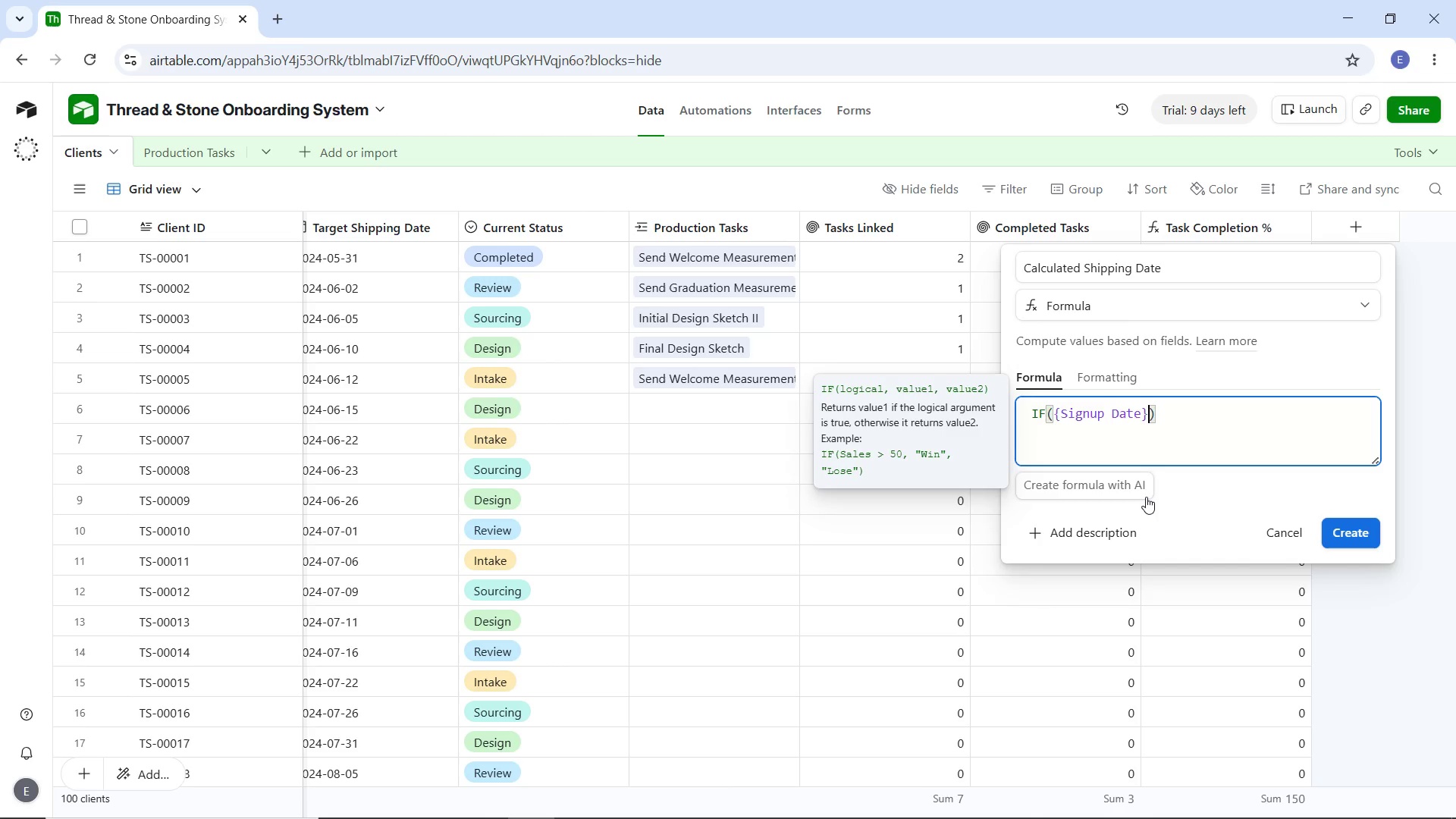 
type( = BLANK()
 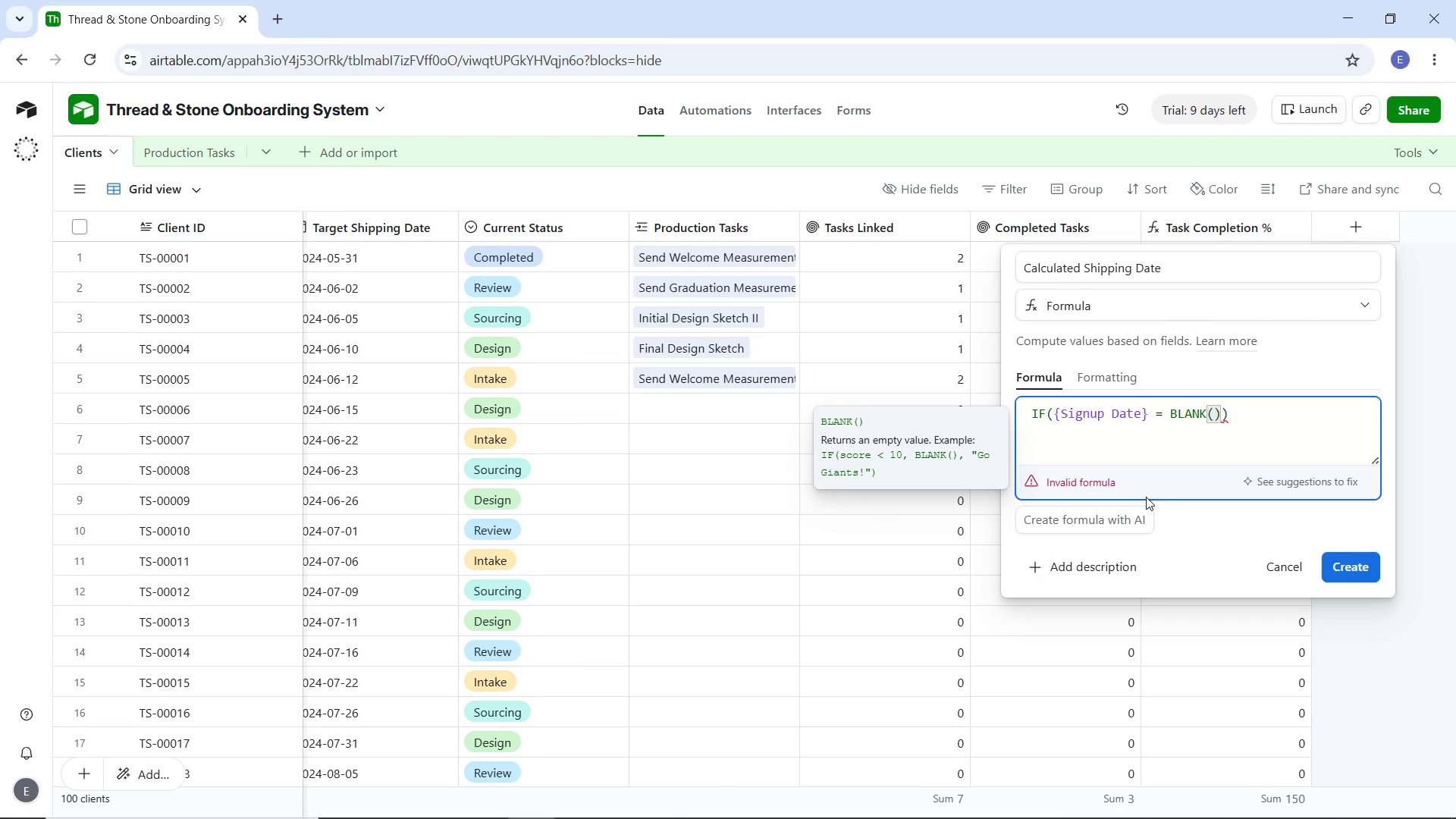 
key(ArrowRight)
 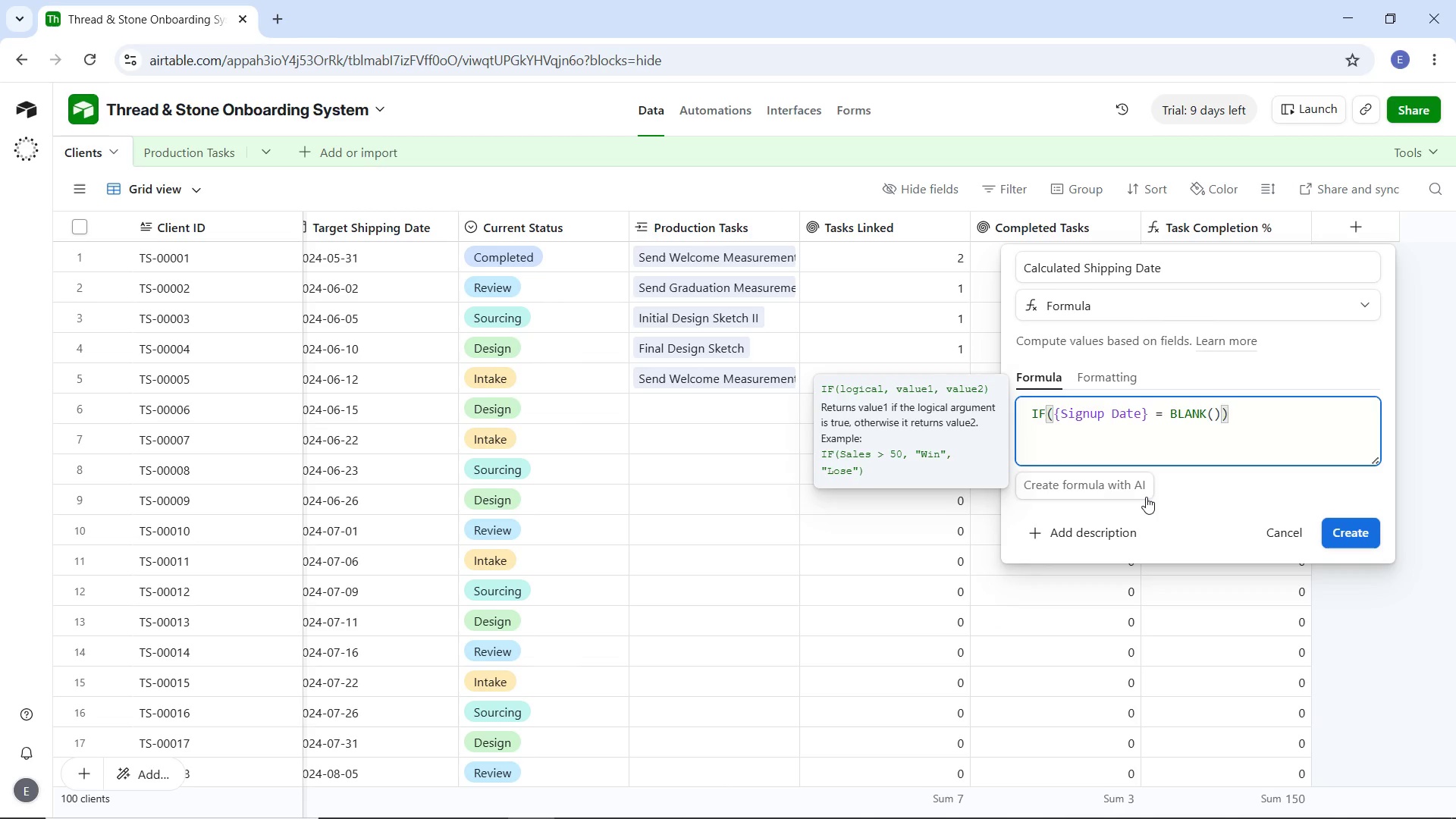 
key(Comma)
 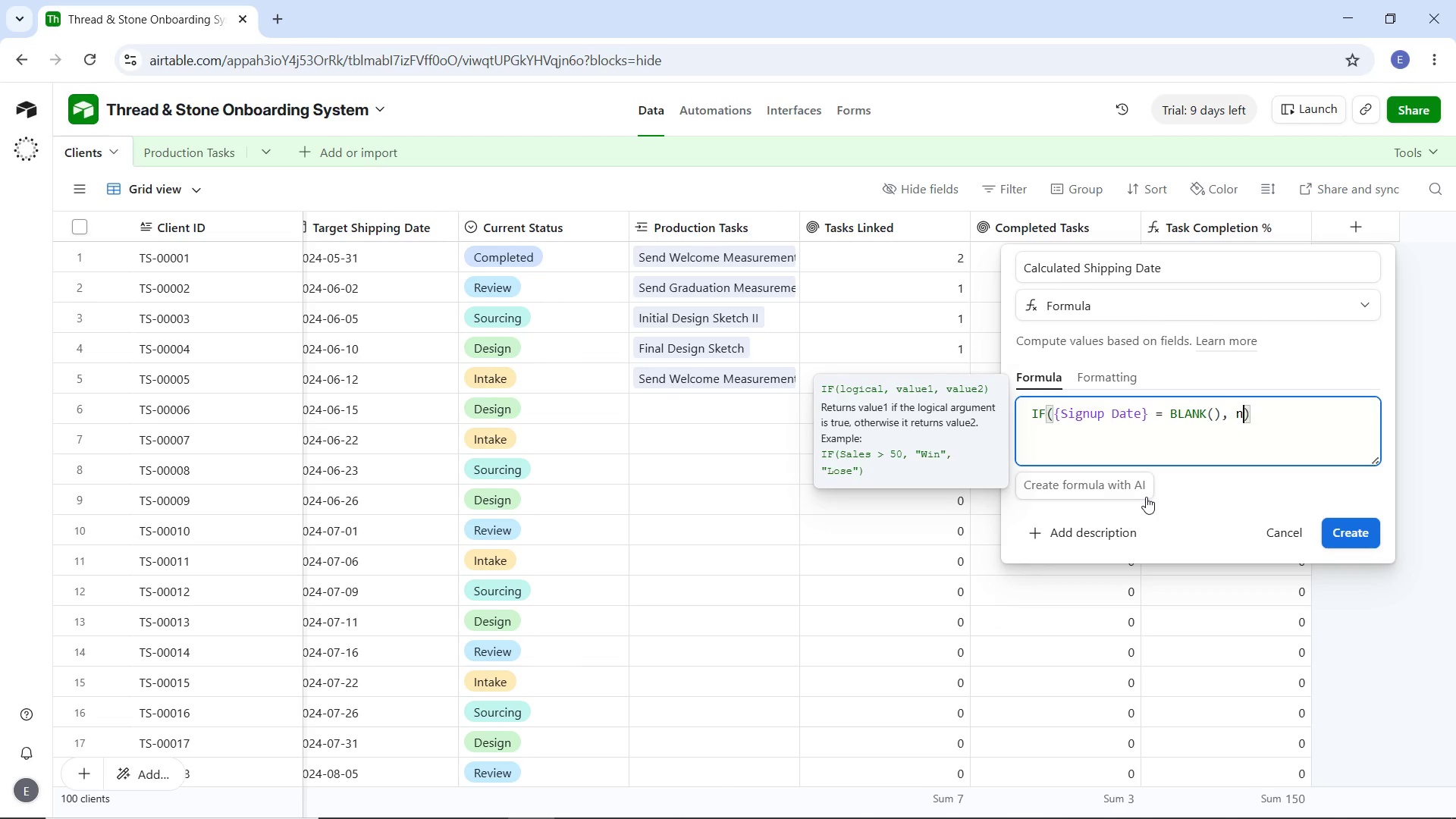 
key(Space)
 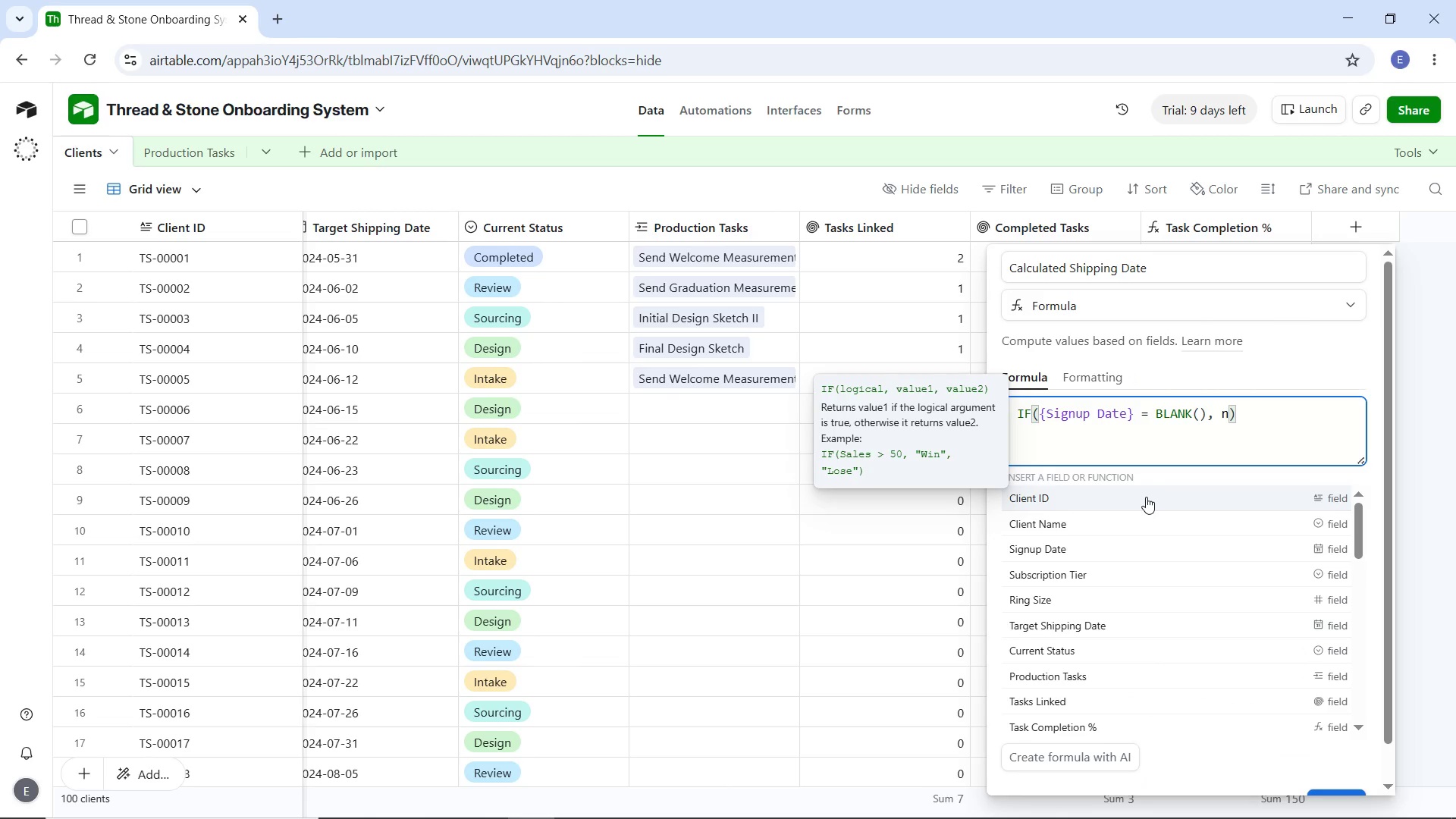 
key(N)
 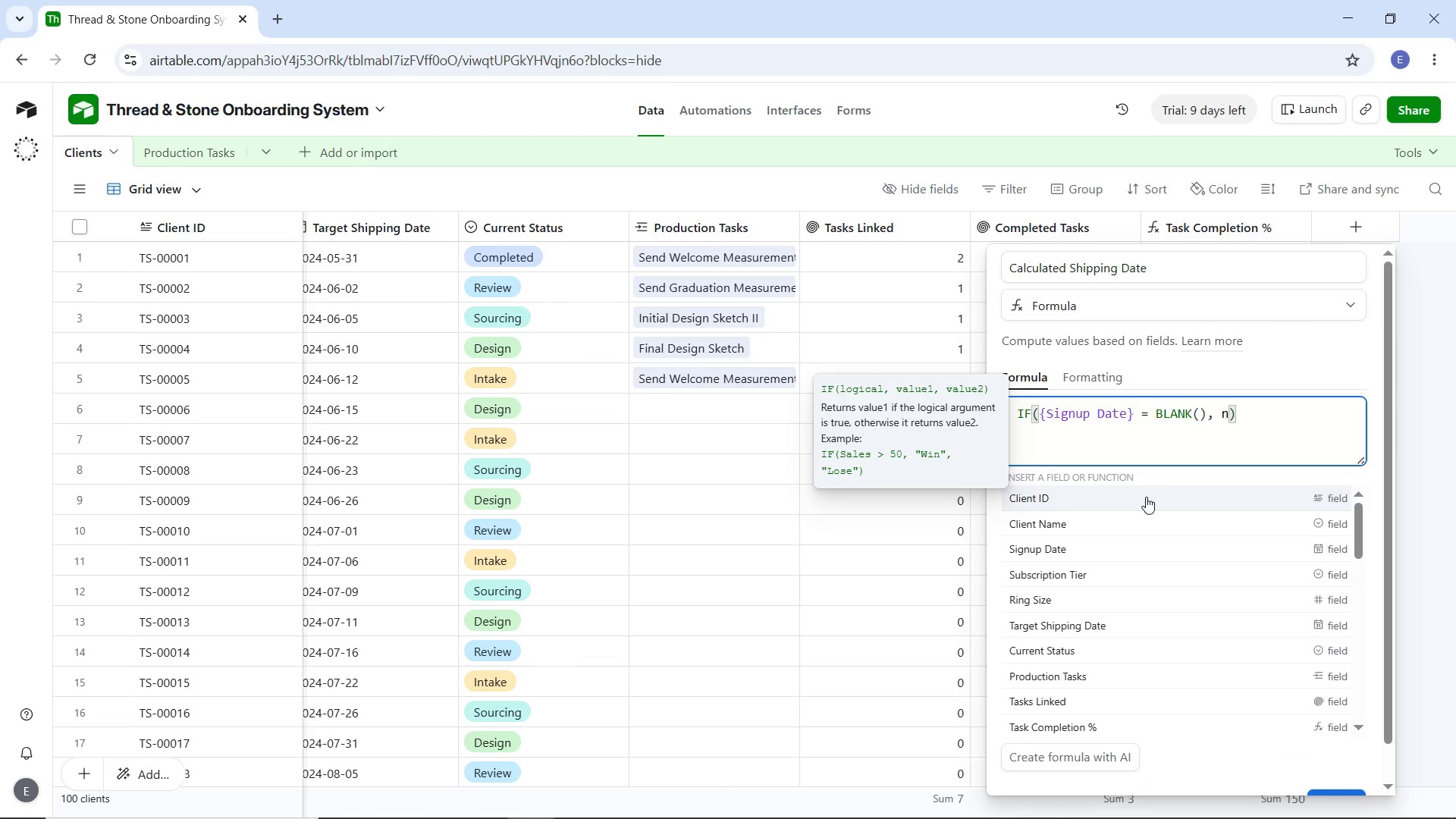 
key(Backspace)
 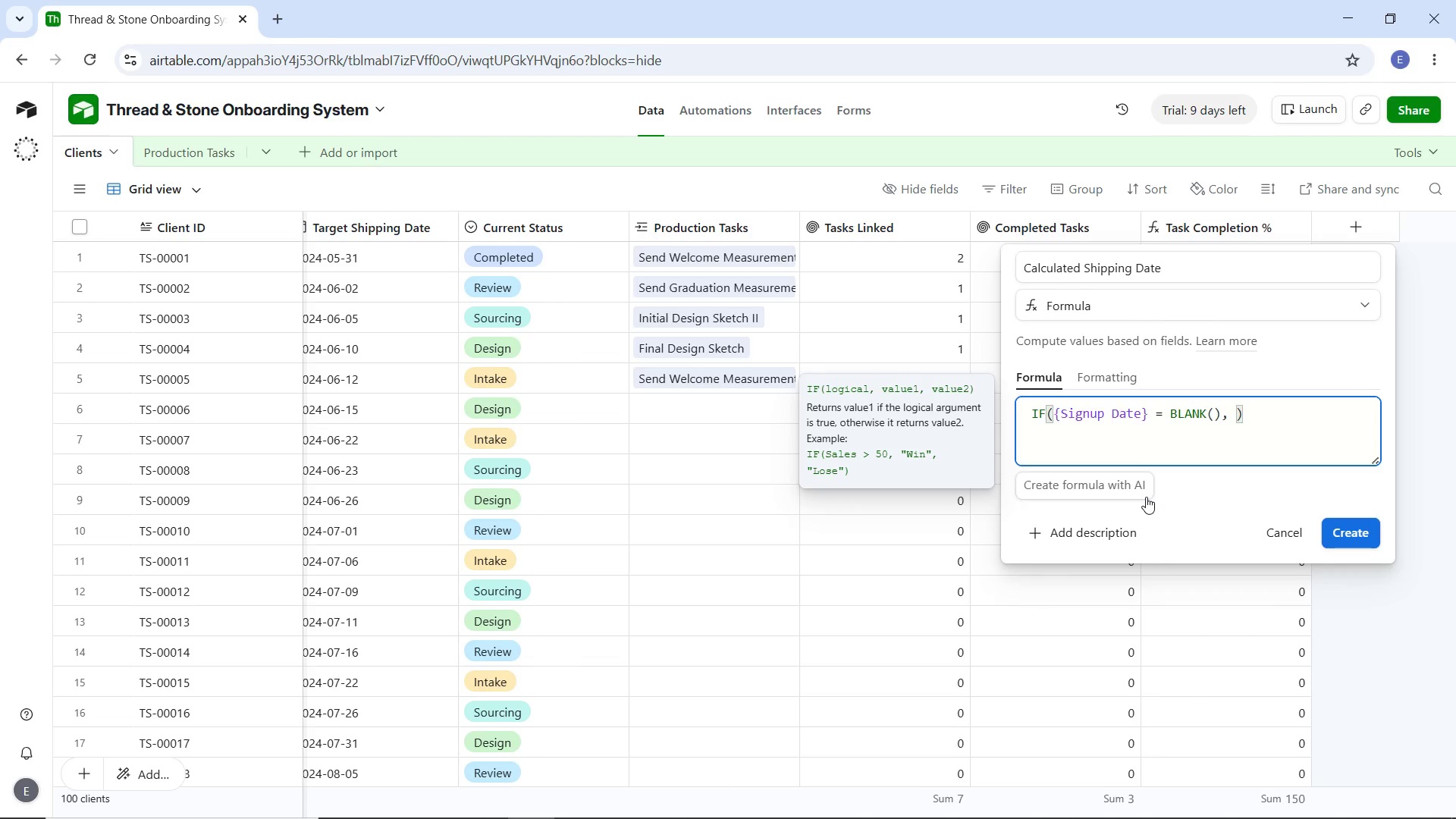 
wait(10.52)
 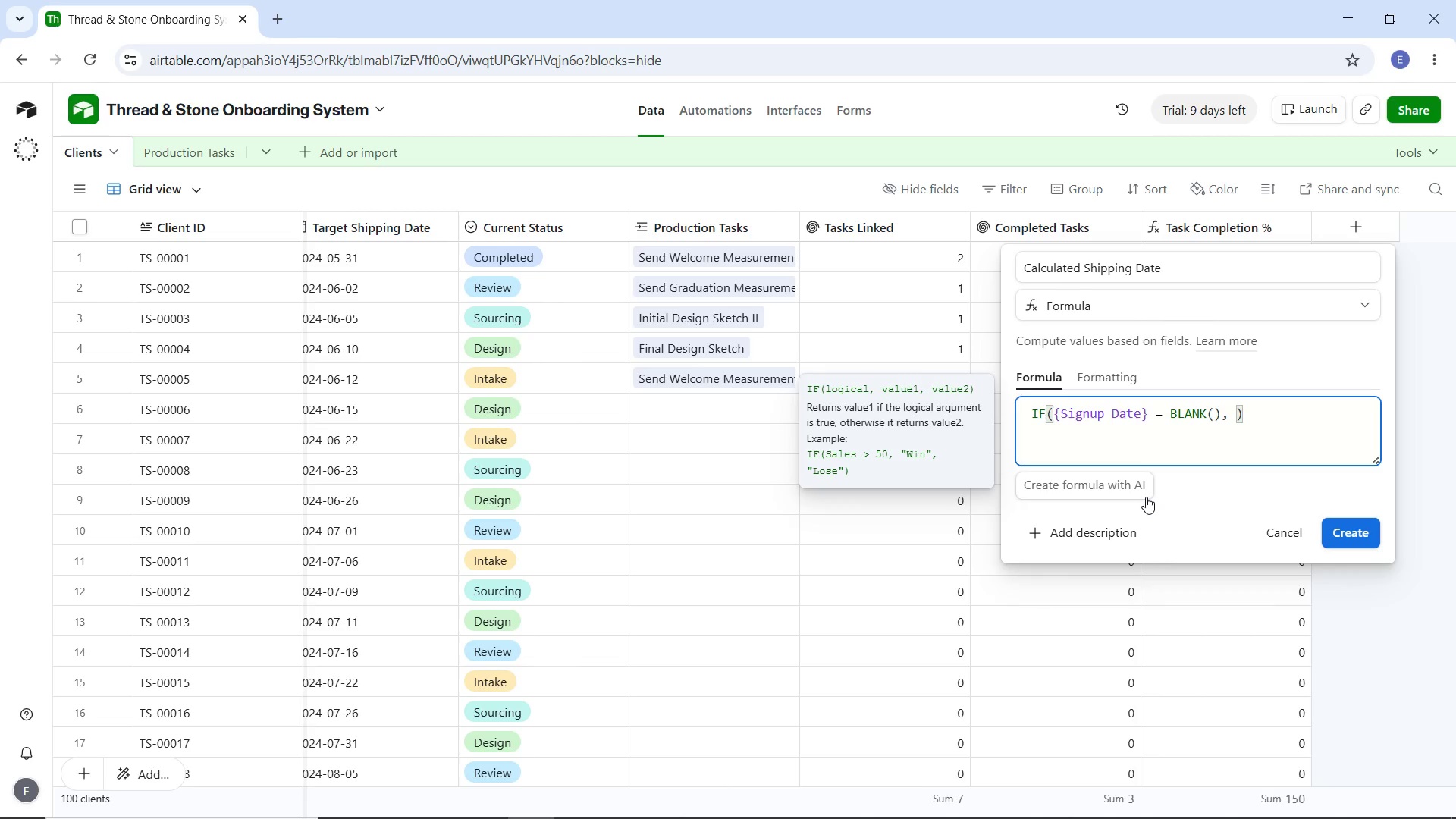 
hold_key(key=ControlLeft, duration=0.34)
 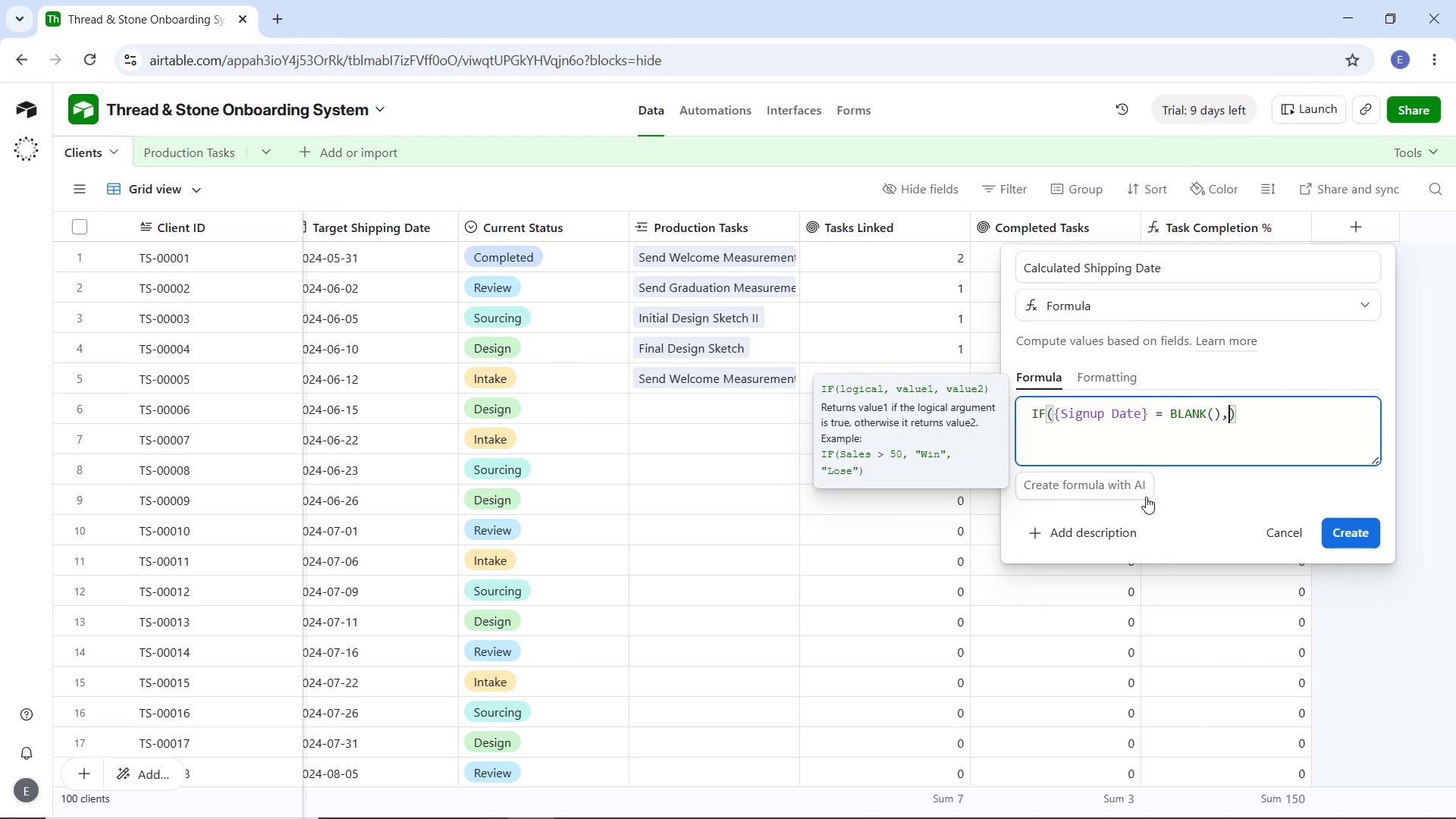 
key(Control+Shift+ShiftLeft)
 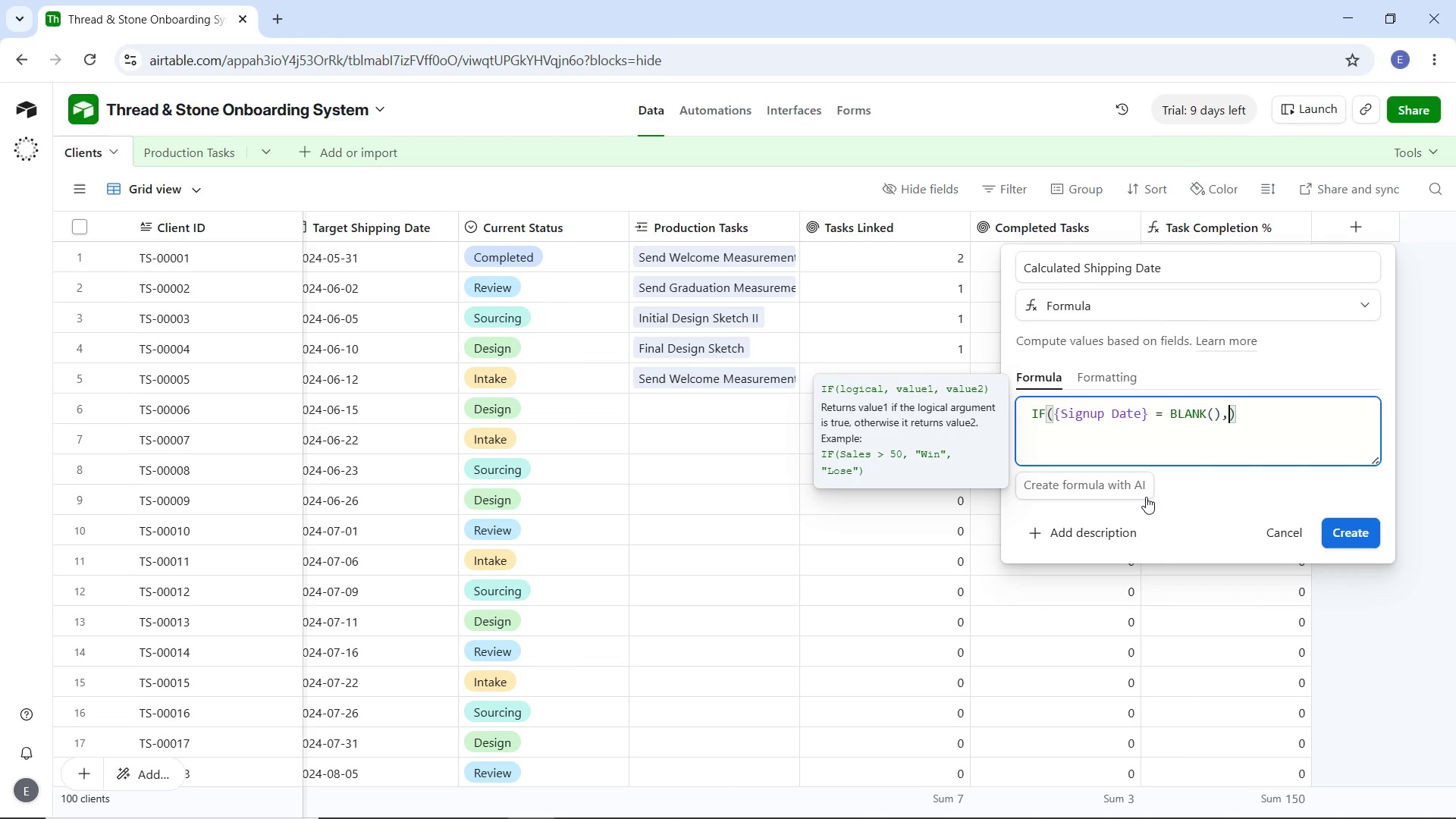 
key(Backspace)
 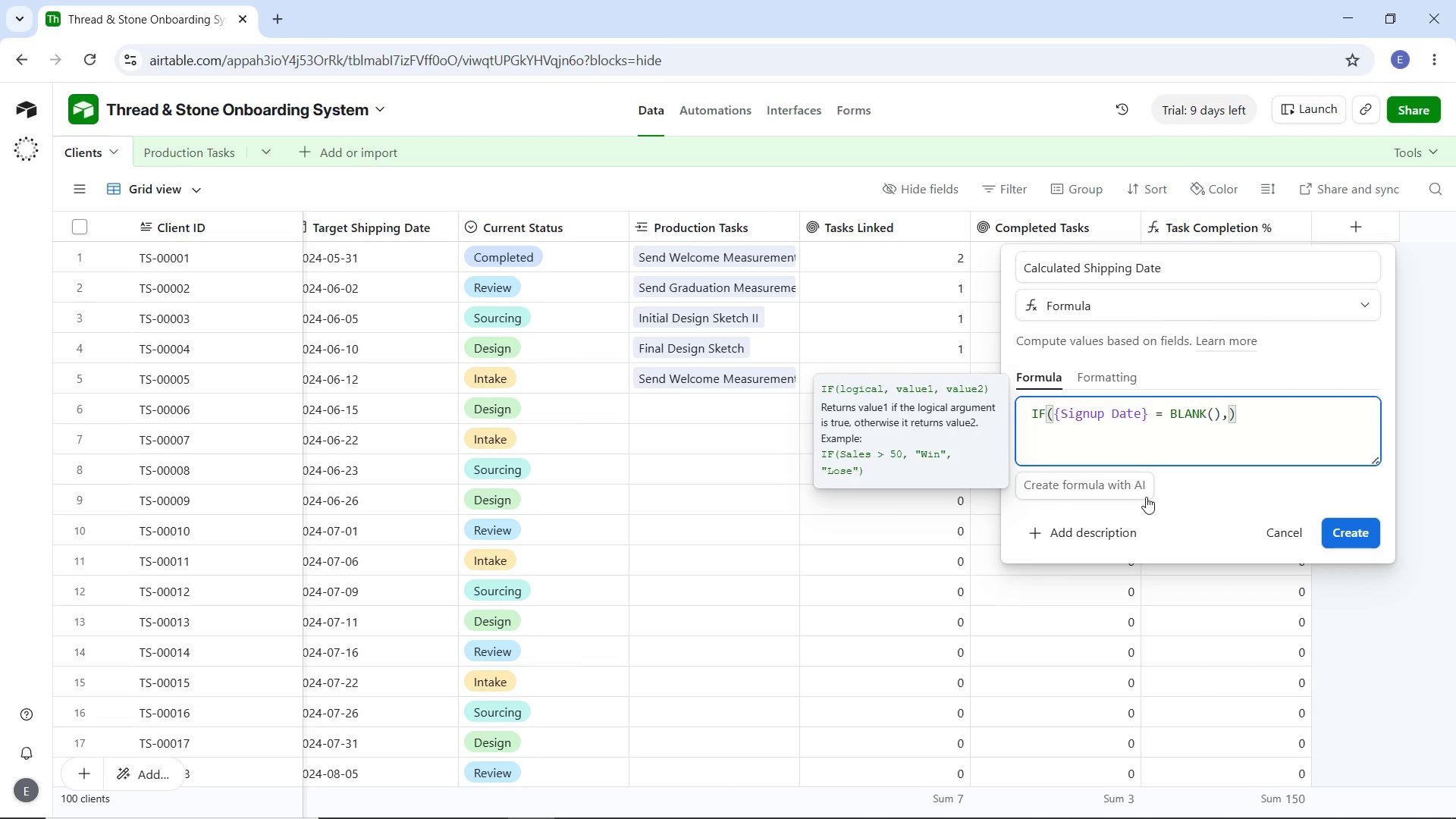 
hold_key(key=ControlLeft, duration=0.33)
 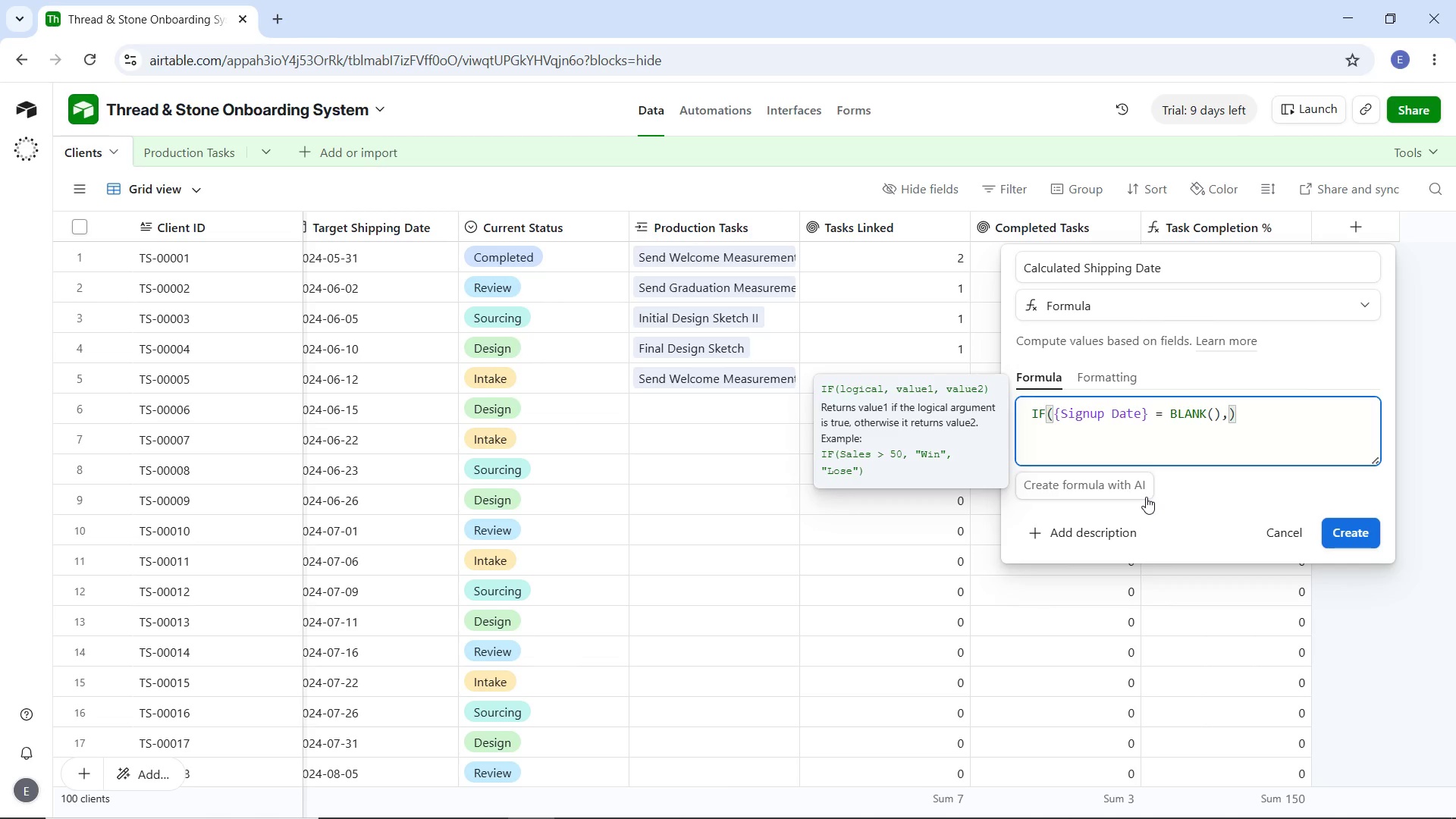 
key(Control+A)
 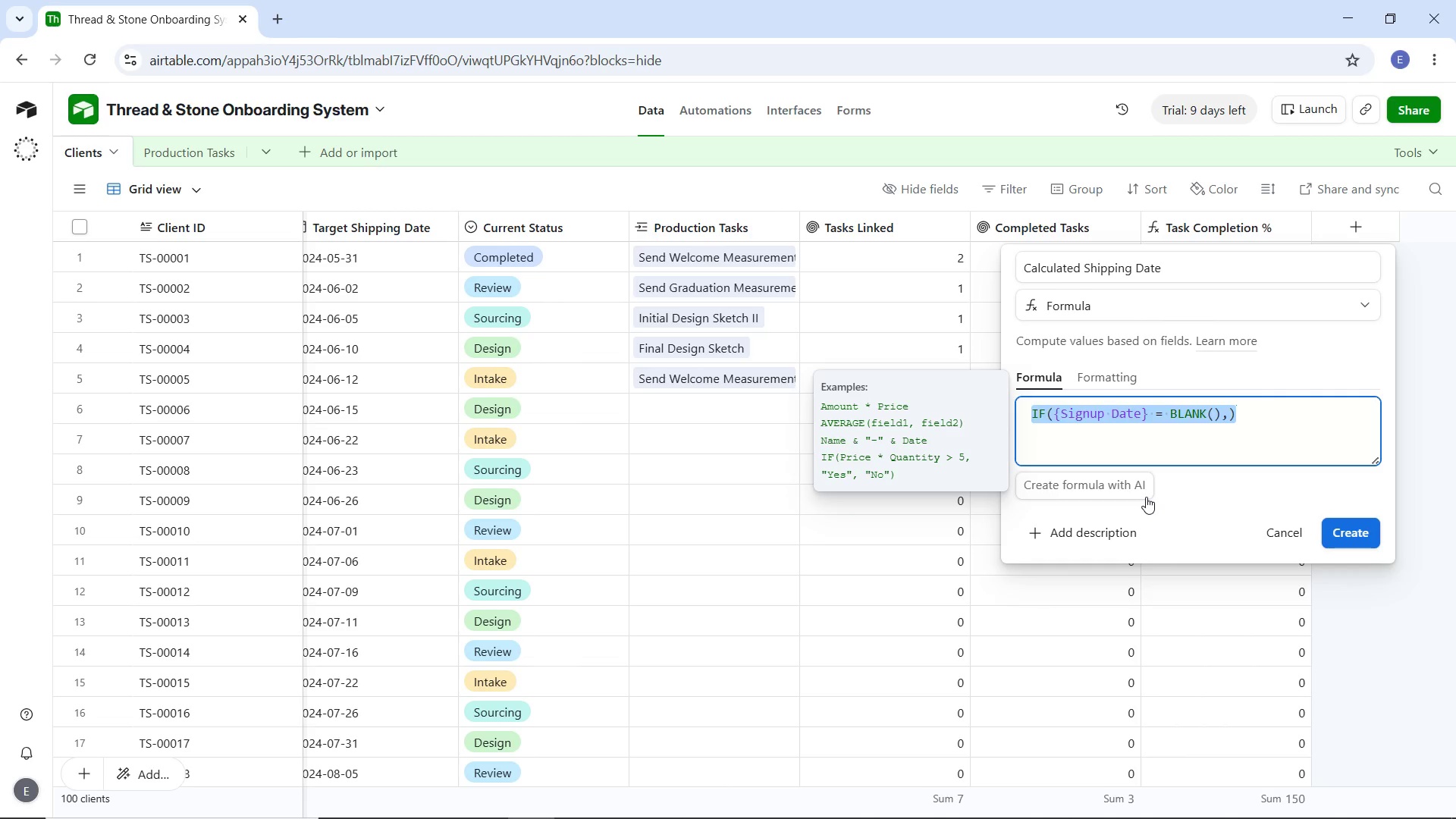 
key(Backspace)
 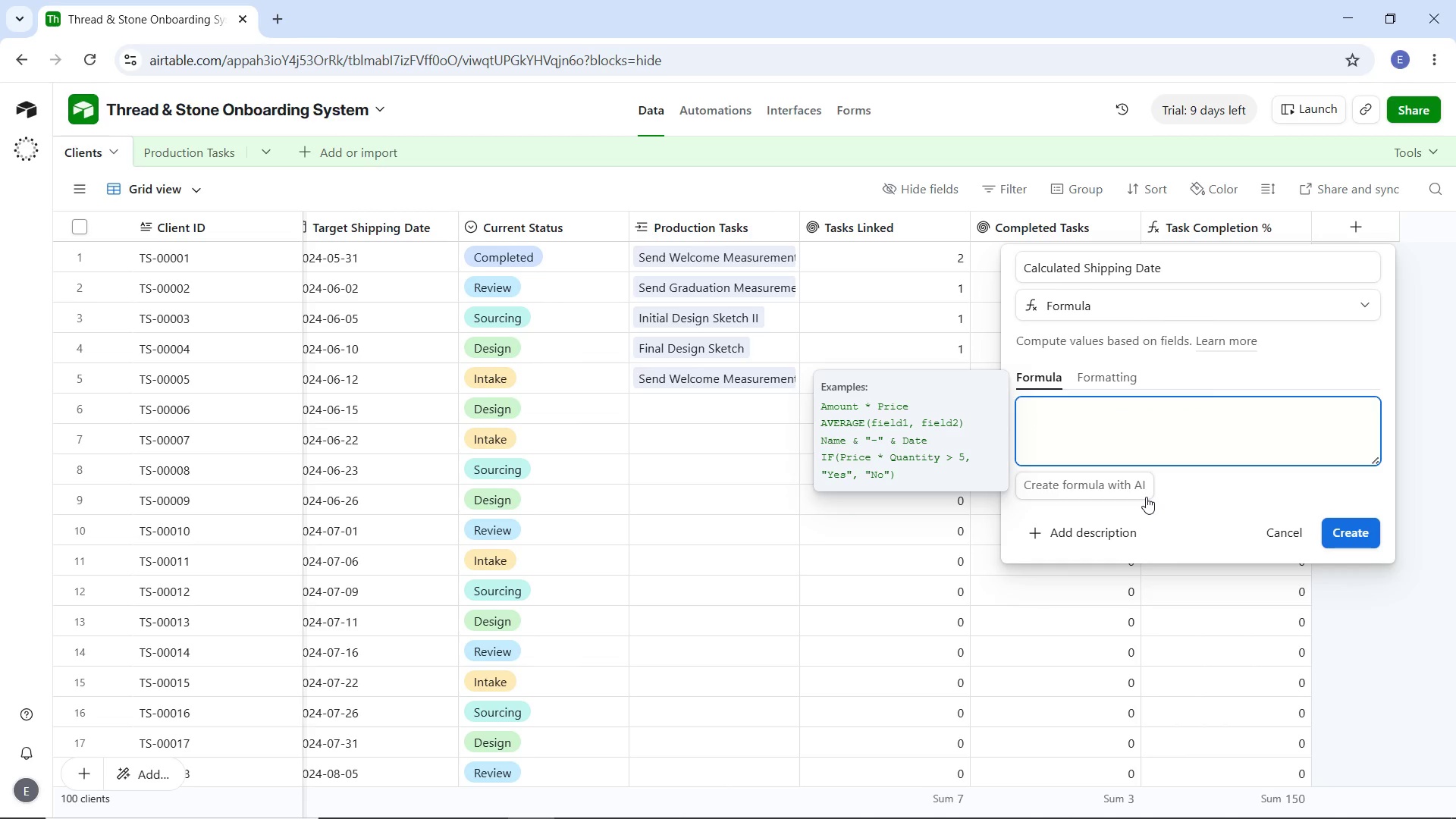 
key(Backspace)
 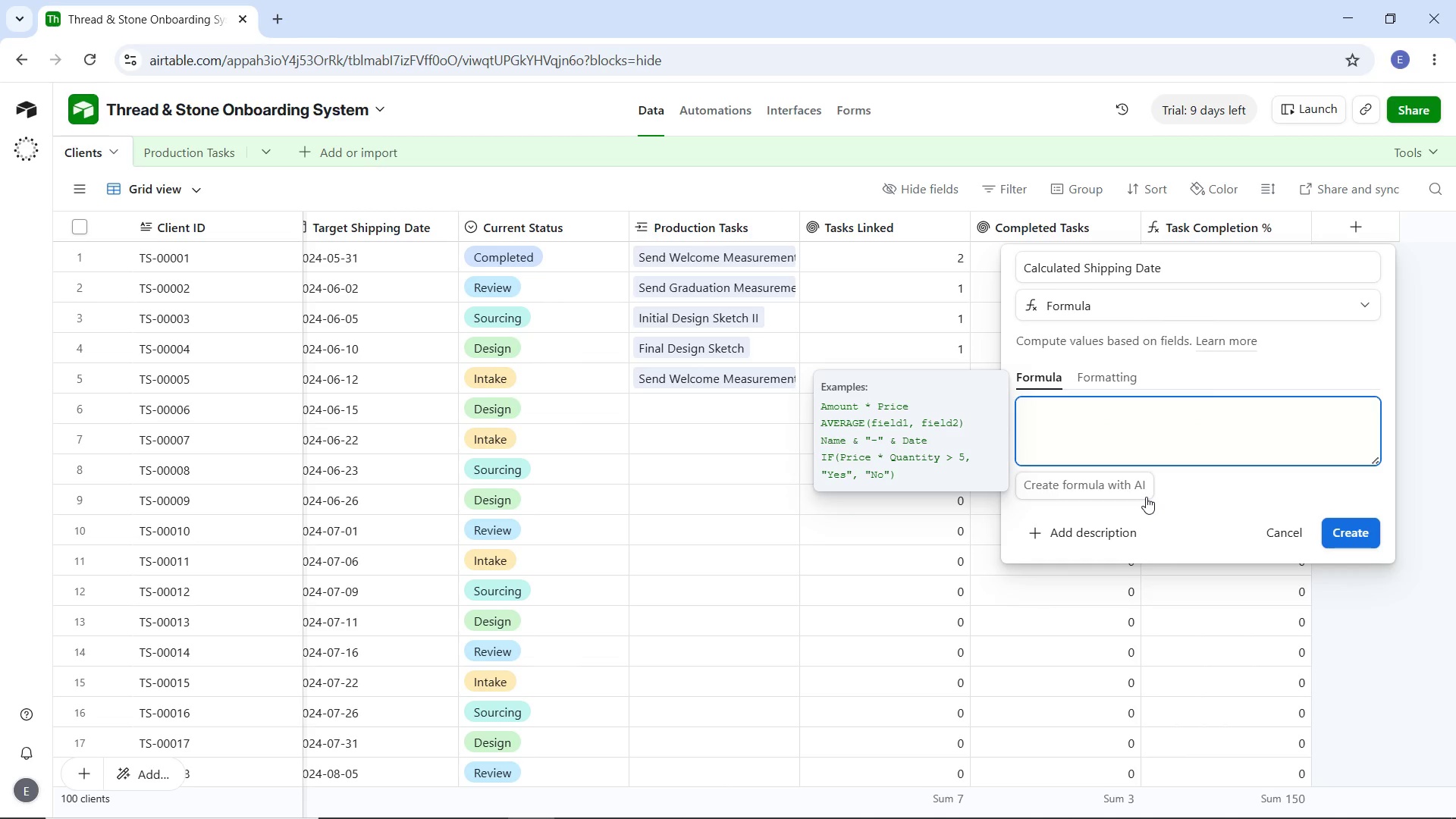 
type(DATEADD({Sign)
 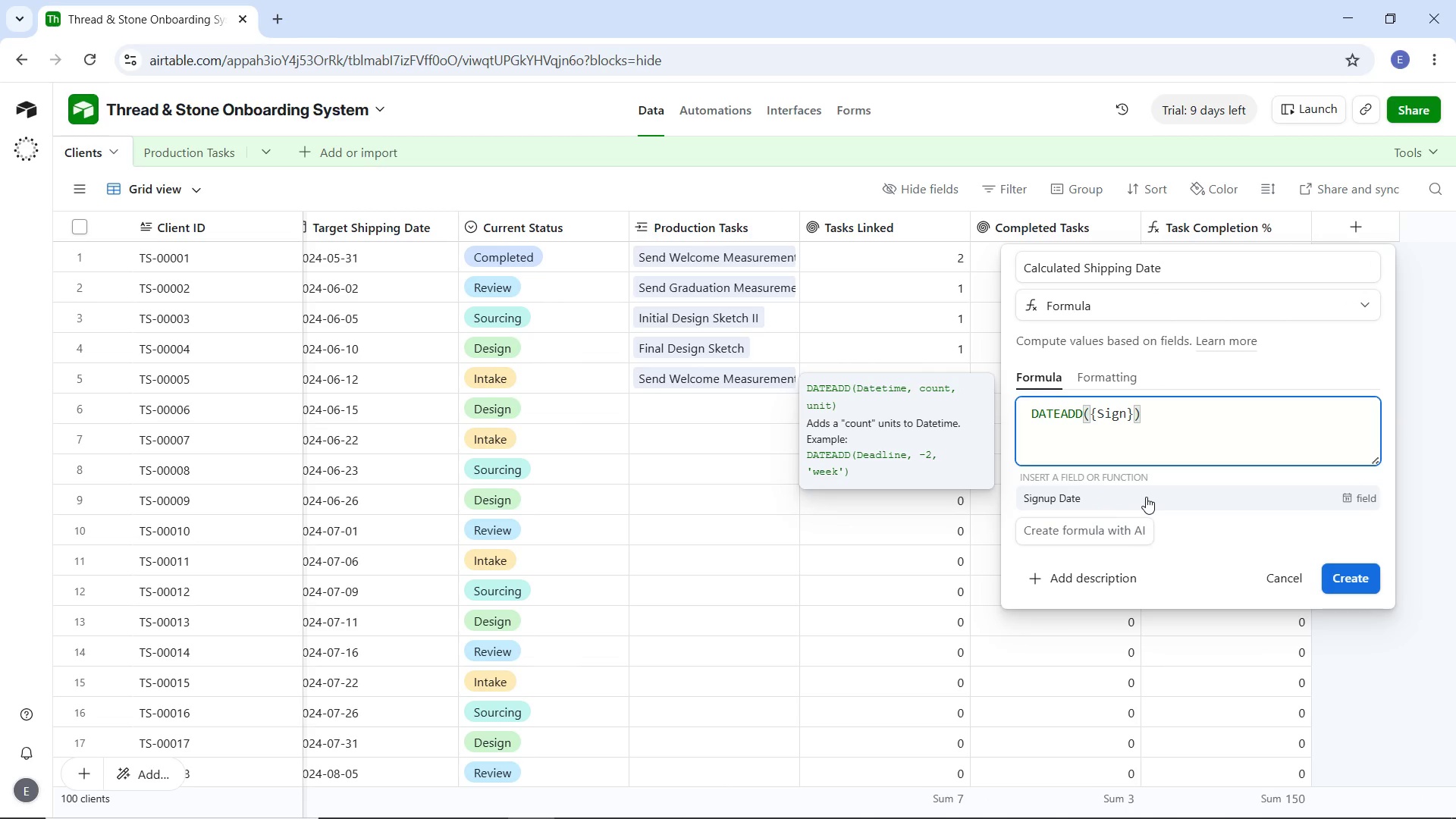 
left_click([1146, 497])
 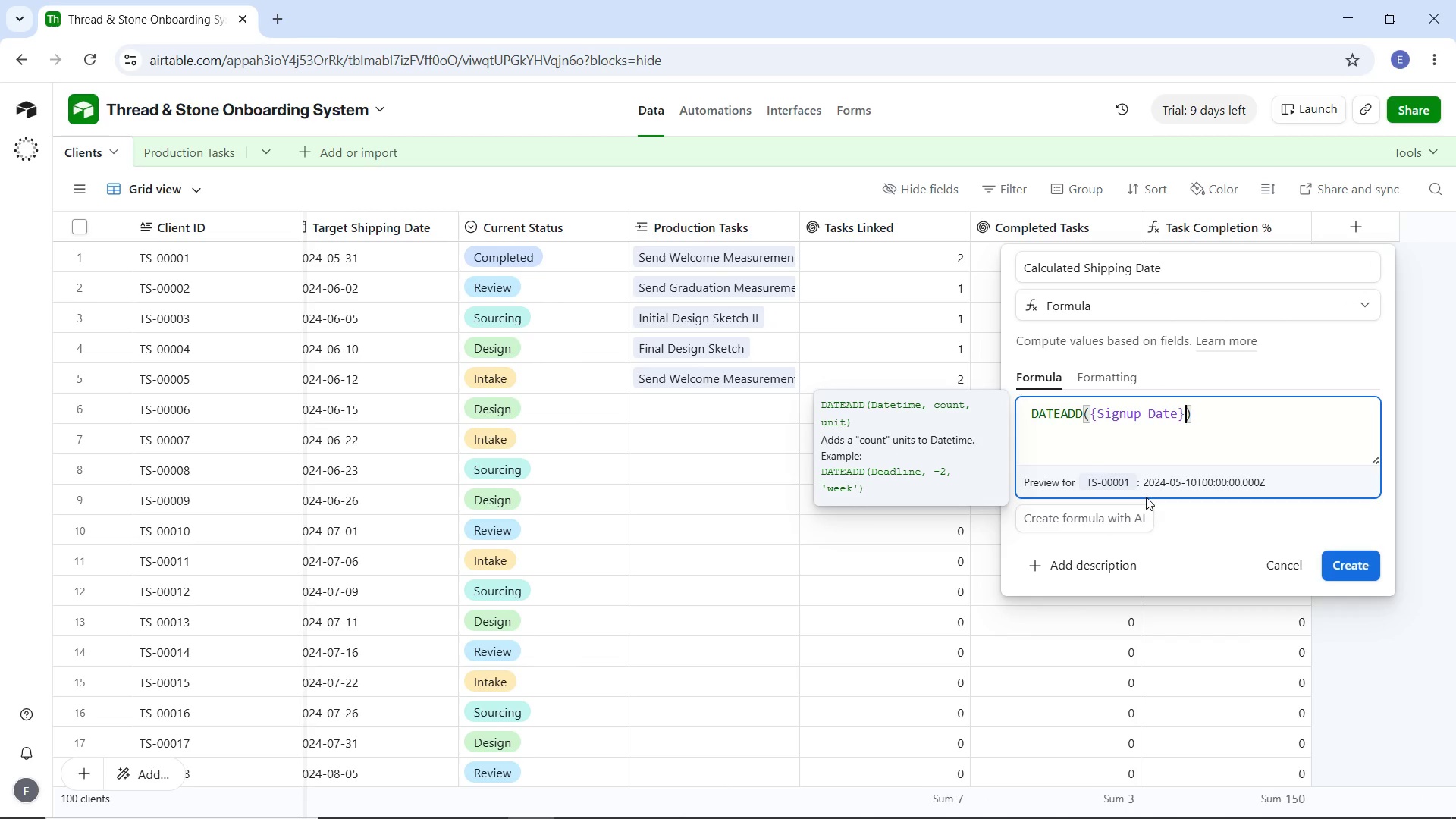 
type(, 21, 'days)
 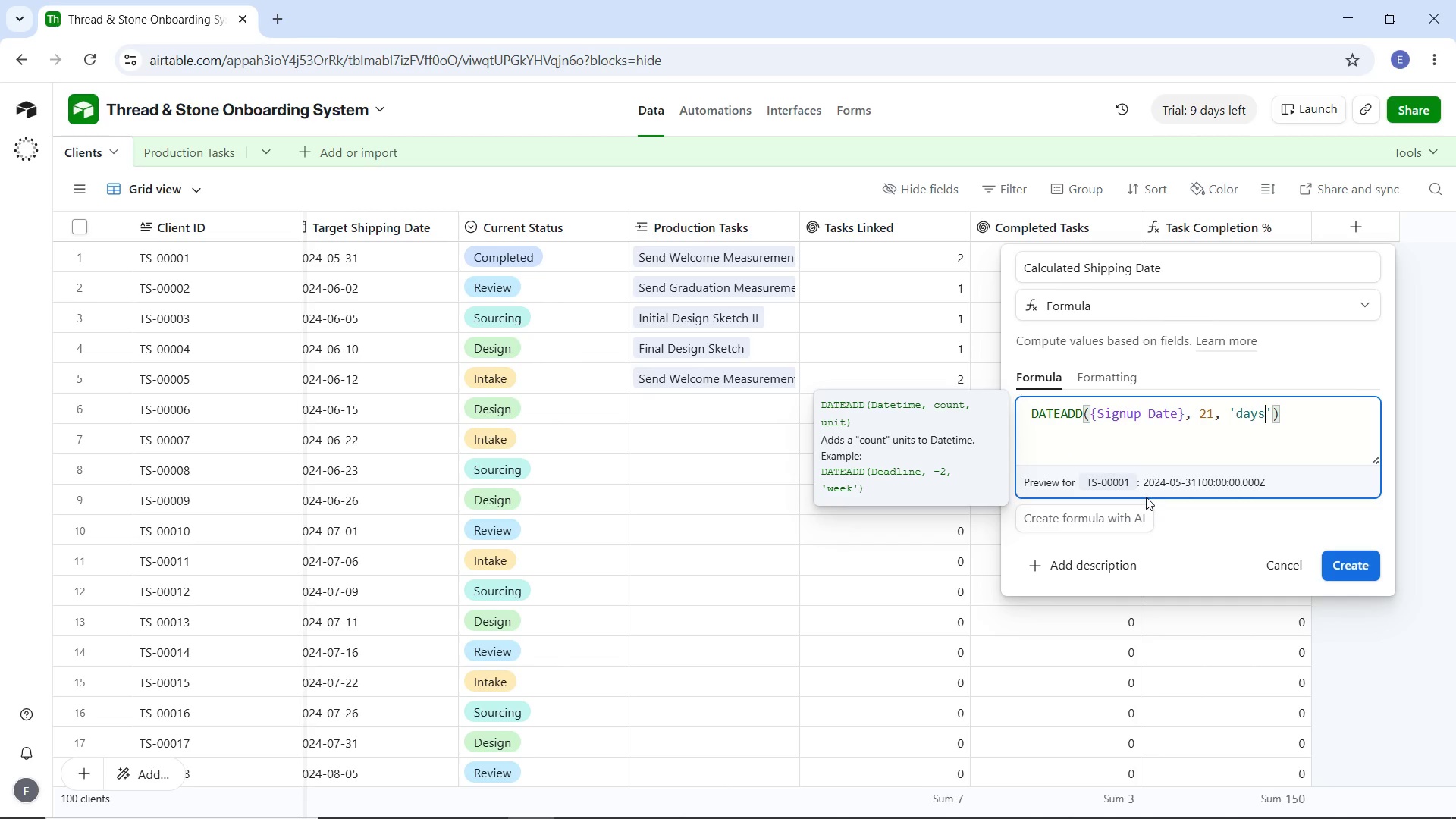 
key(ArrowRight)
 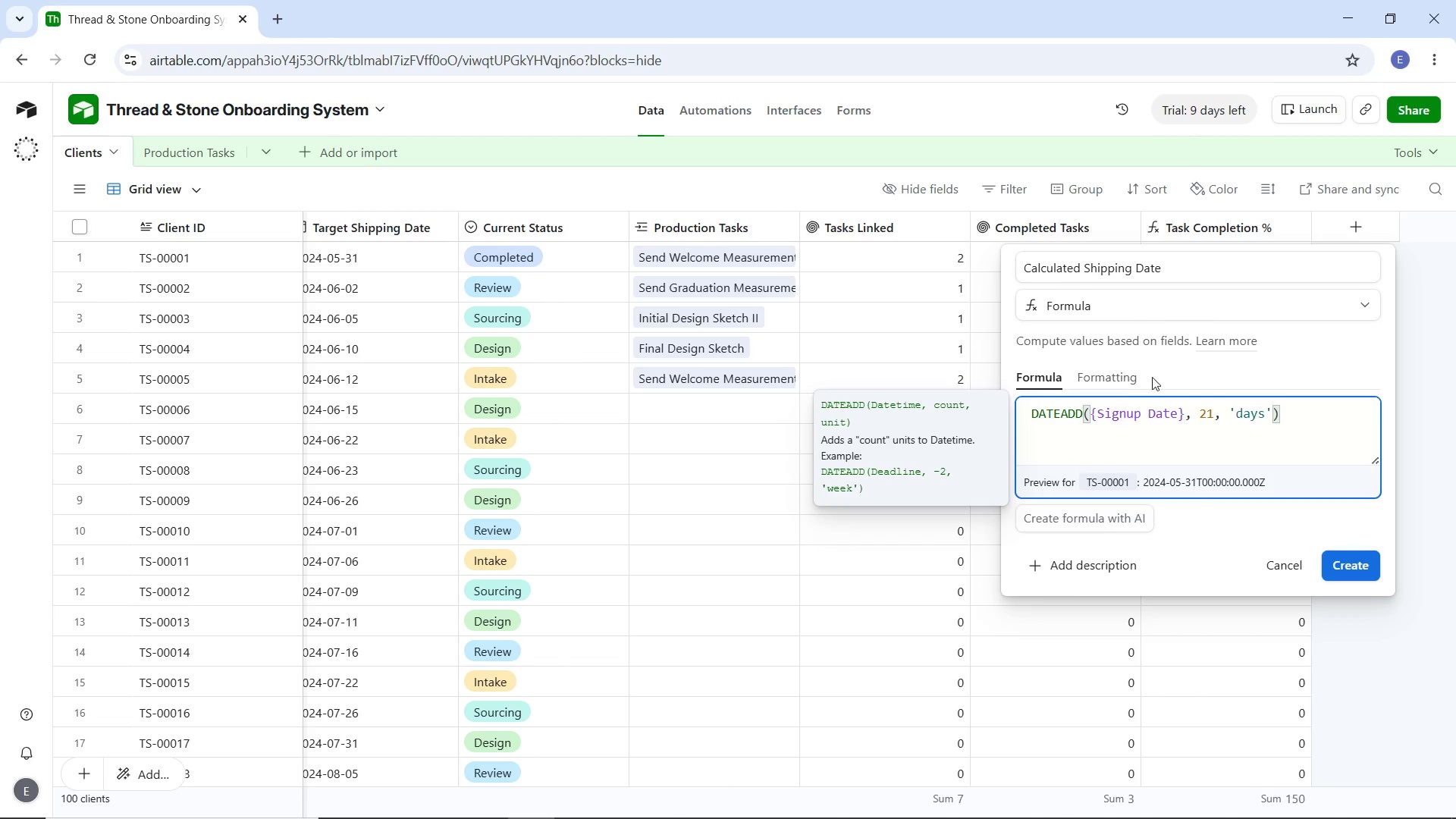 
wait(6.41)
 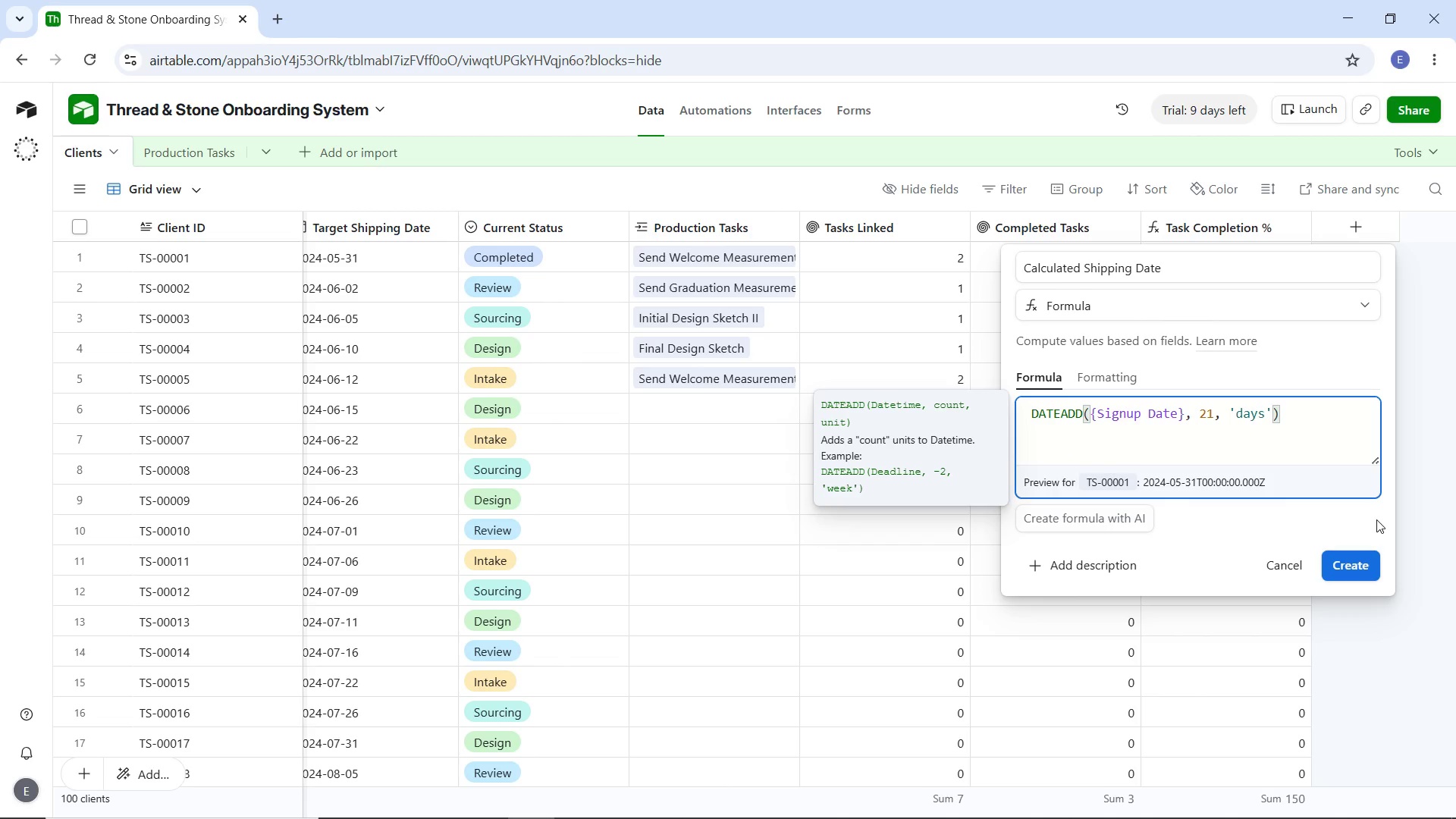 
left_click([1343, 560])
 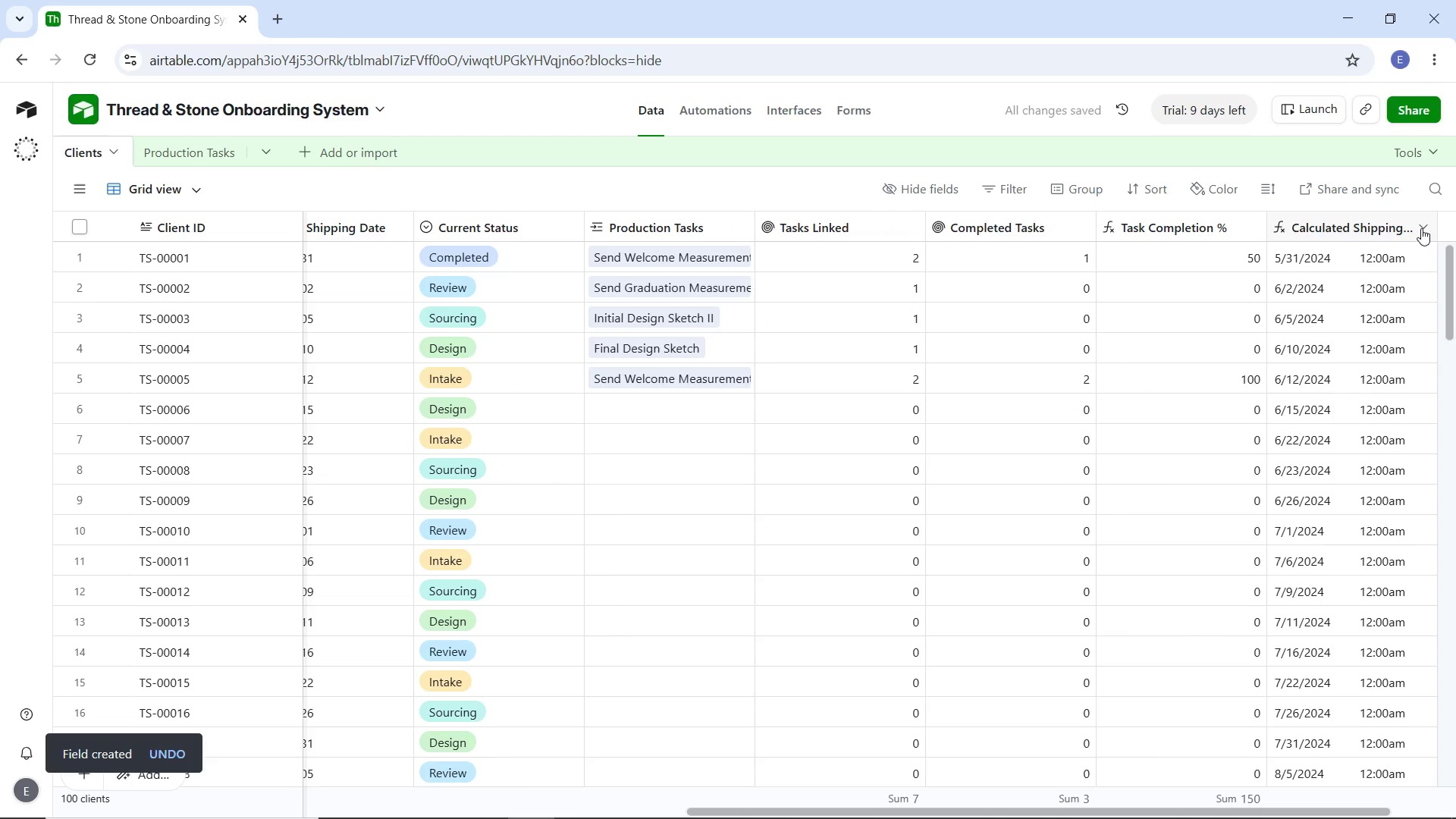 
wait(9.44)
 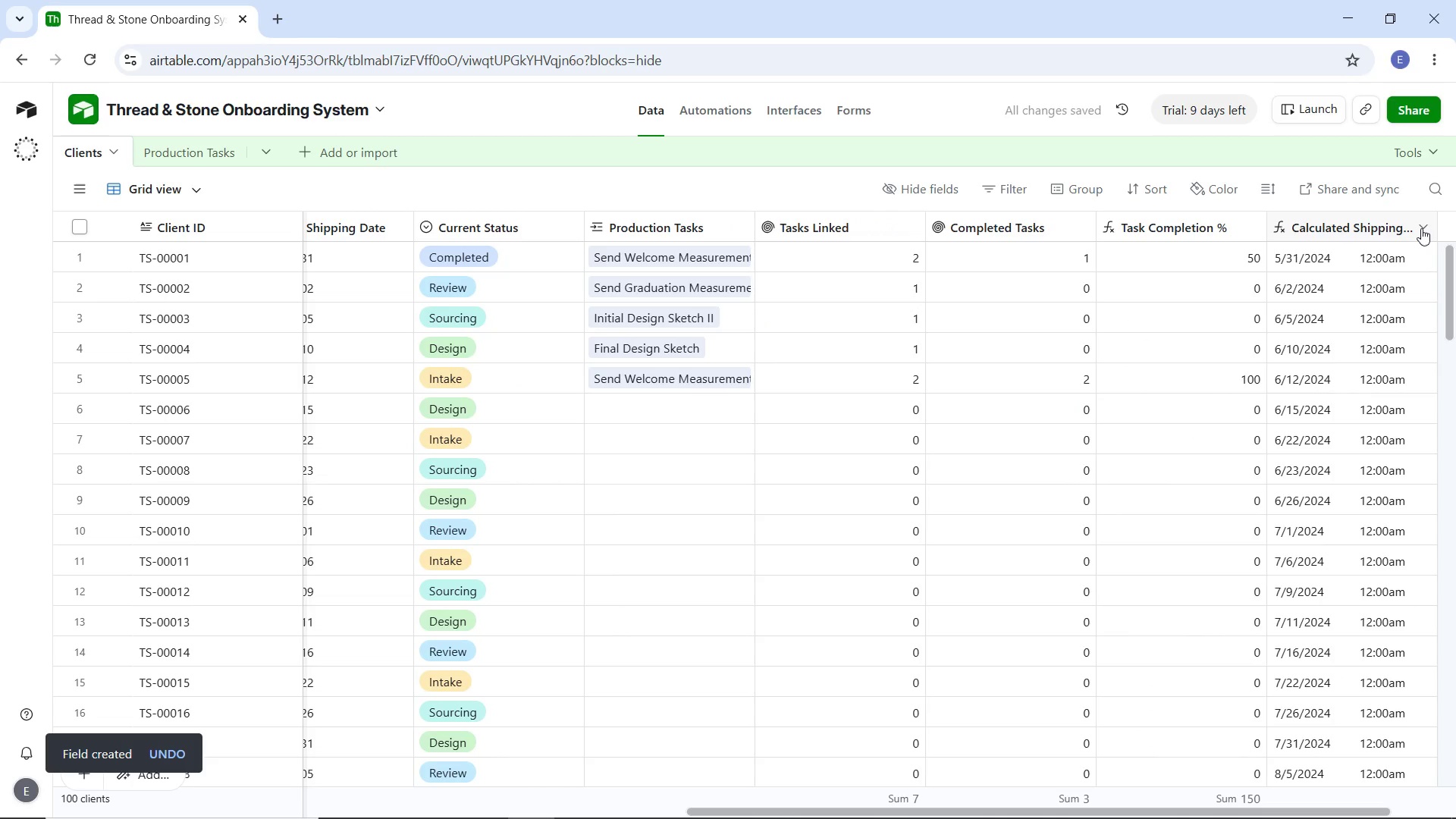 
left_click_drag(start_coordinate=[1070, 807], to_coordinate=[399, 814])
 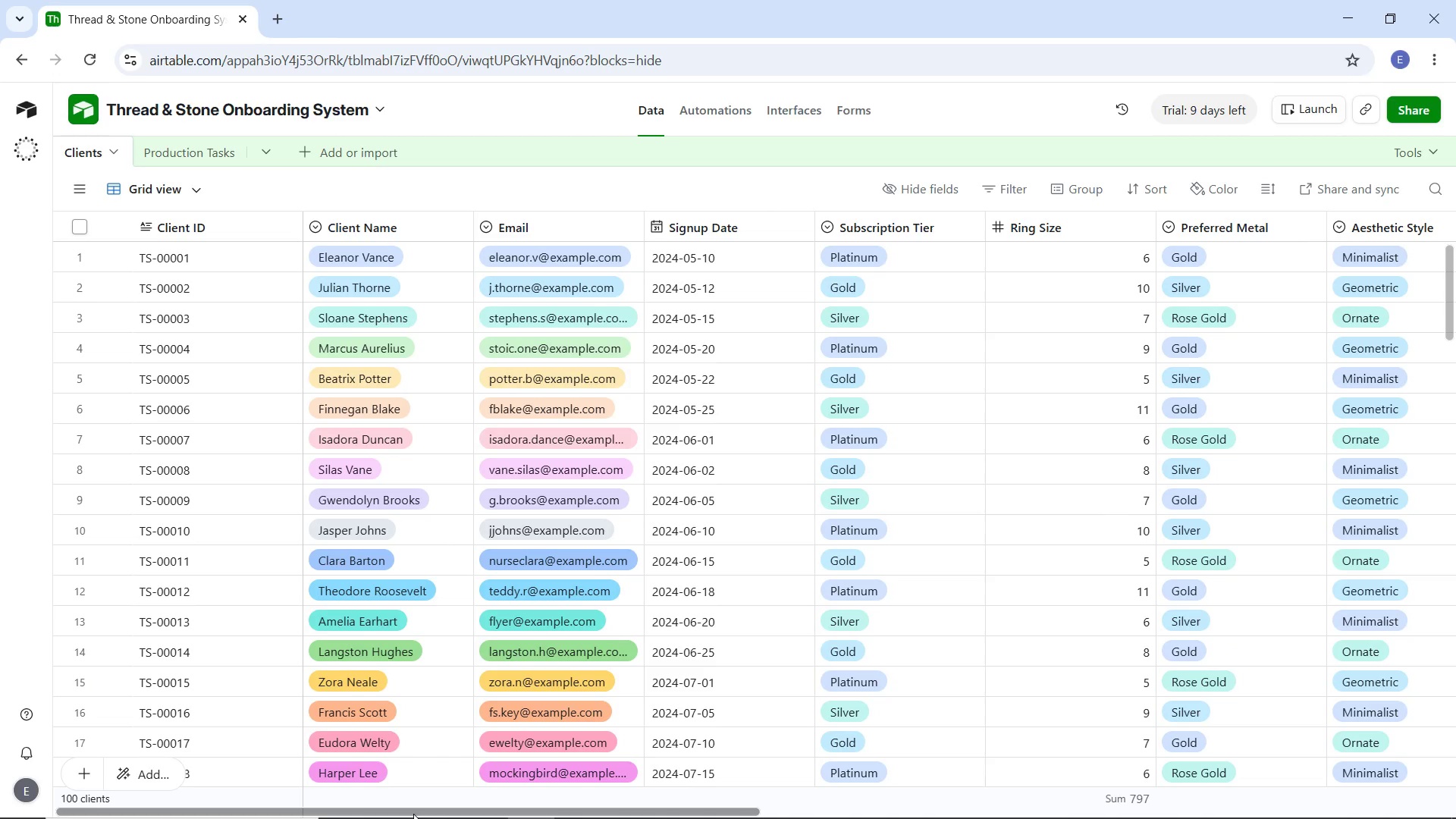 
left_click_drag(start_coordinate=[413, 814], to_coordinate=[1103, 792])
 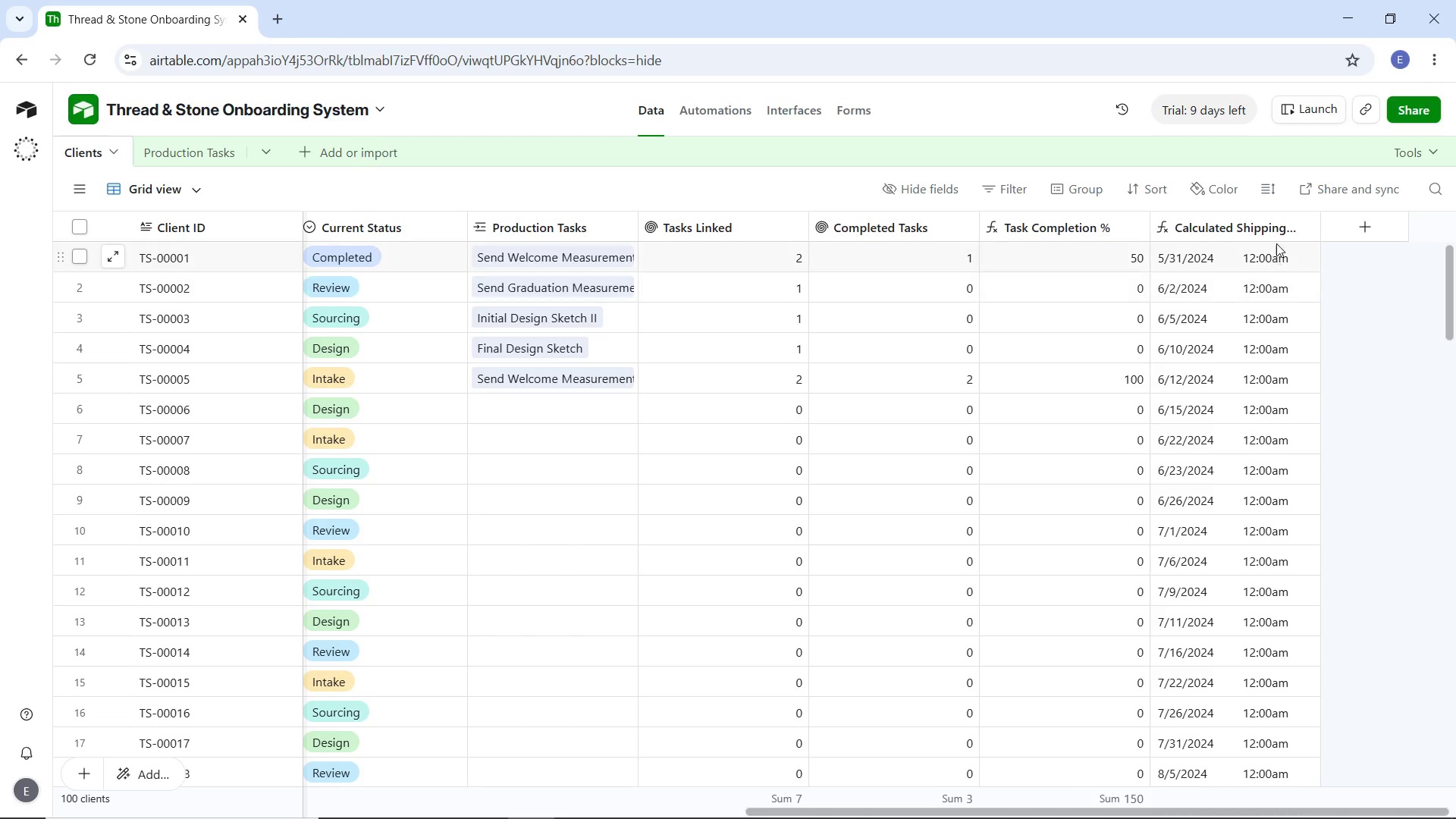 
left_click([1308, 224])
 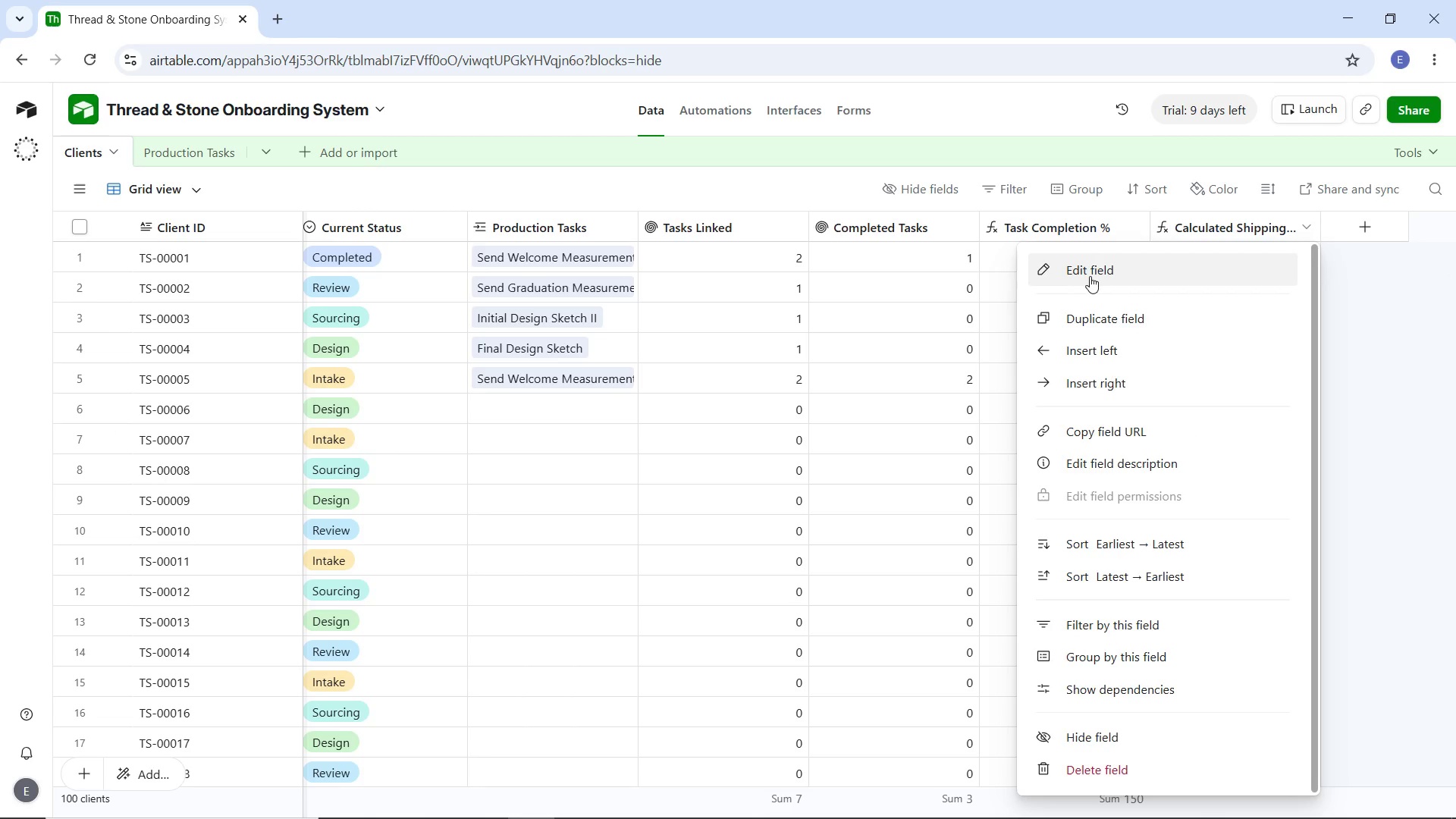 
left_click([1090, 269])
 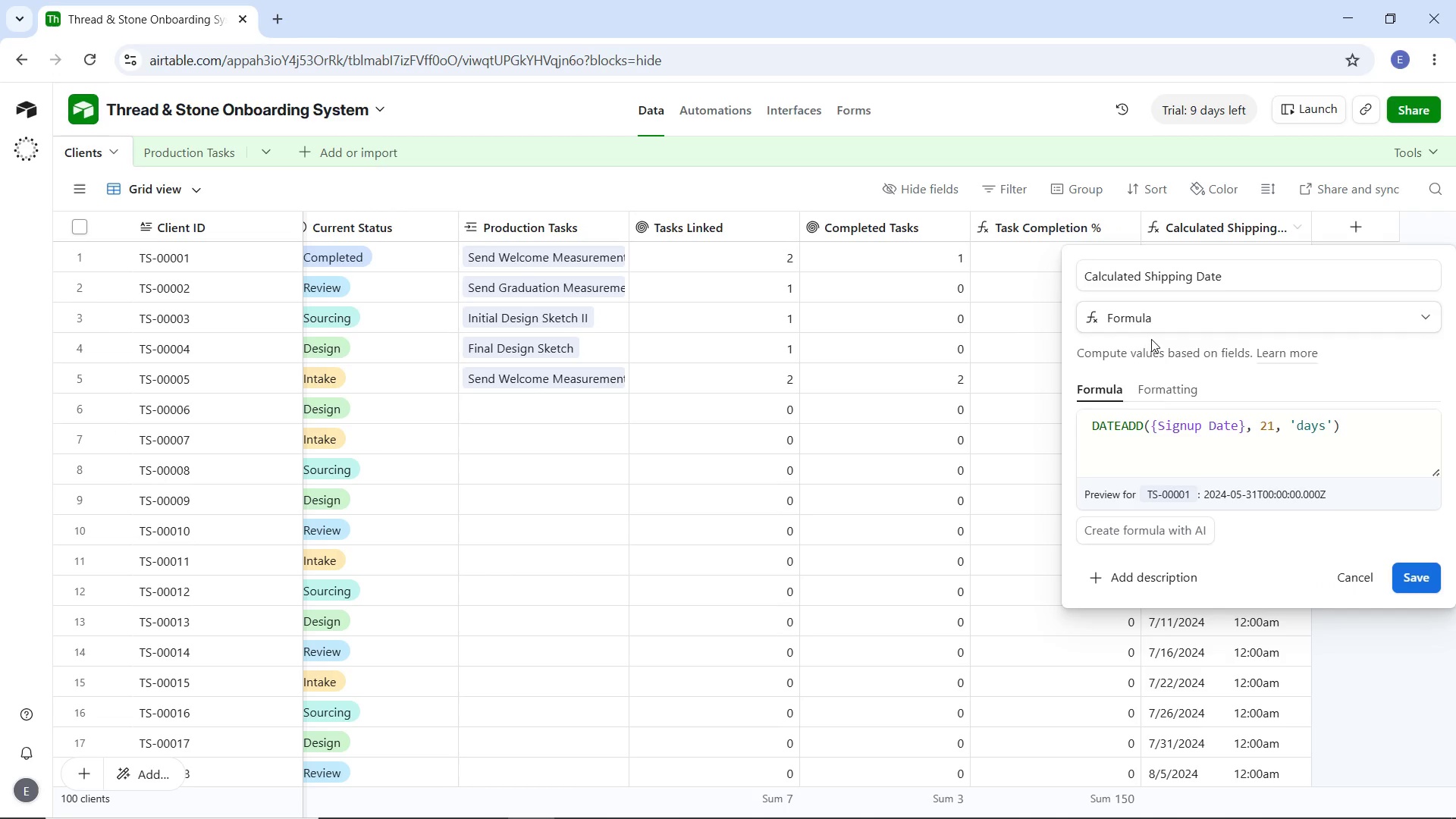 
left_click([1163, 396])
 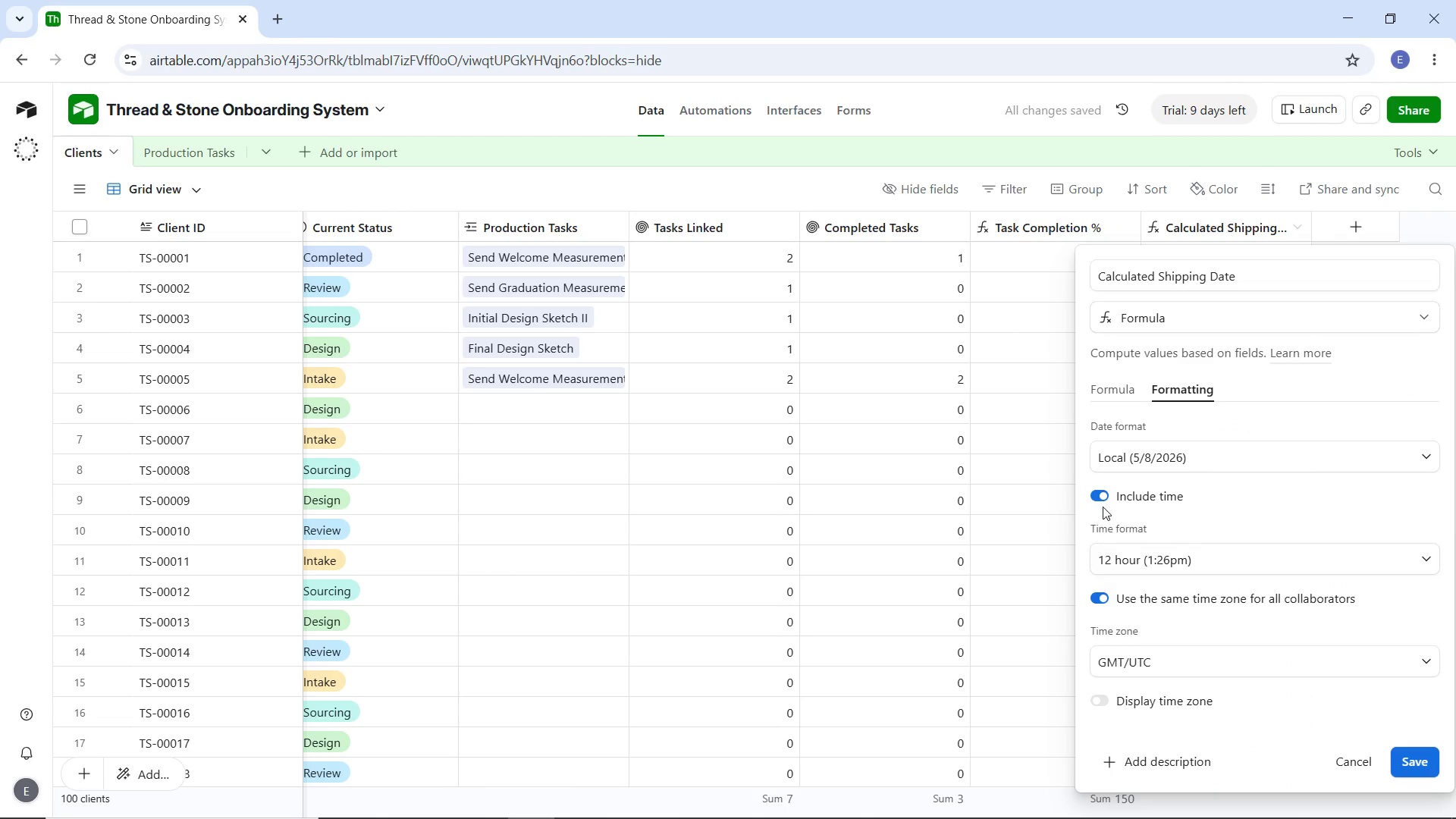 
left_click([1098, 499])
 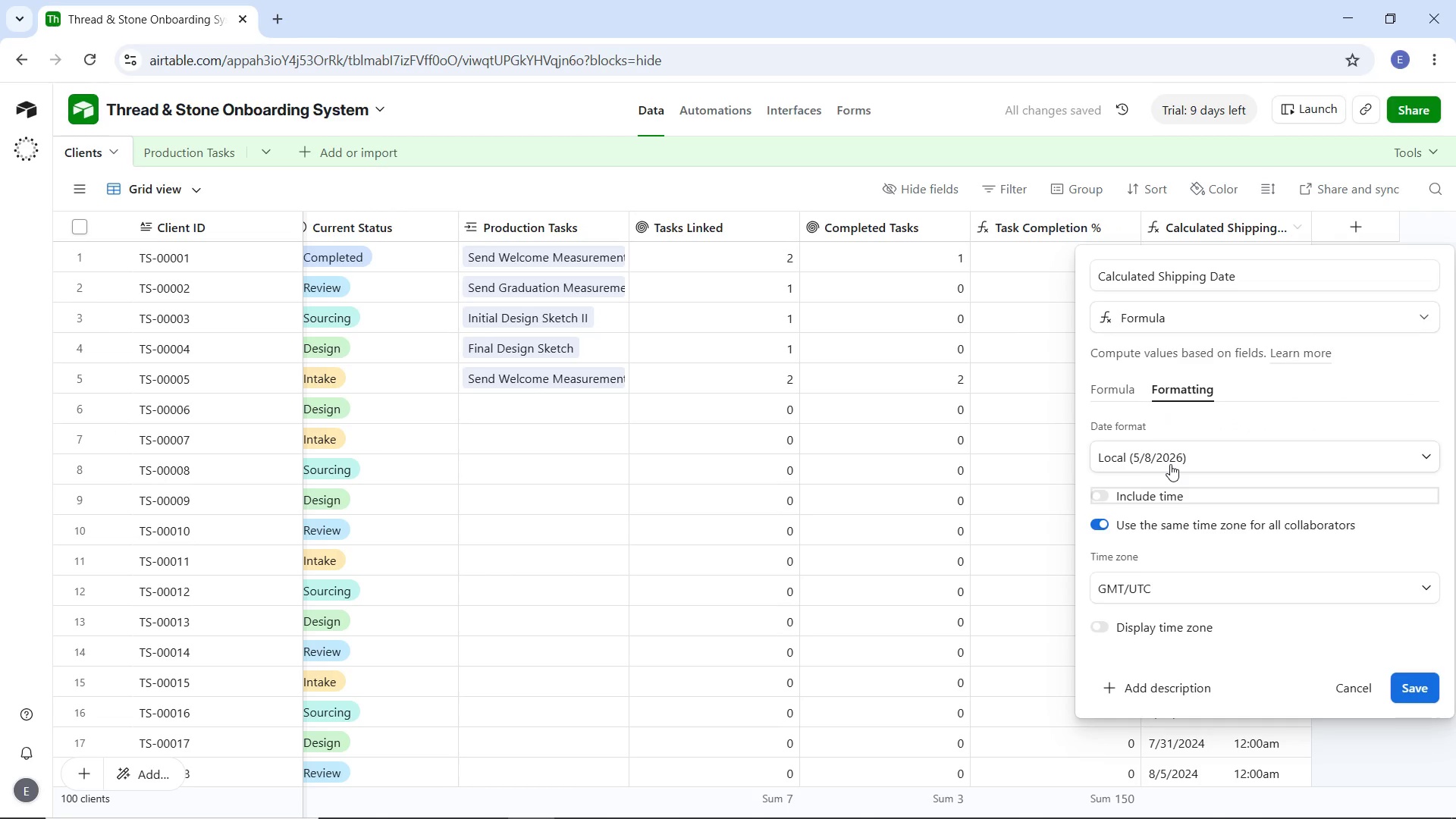 
left_click([1170, 464])
 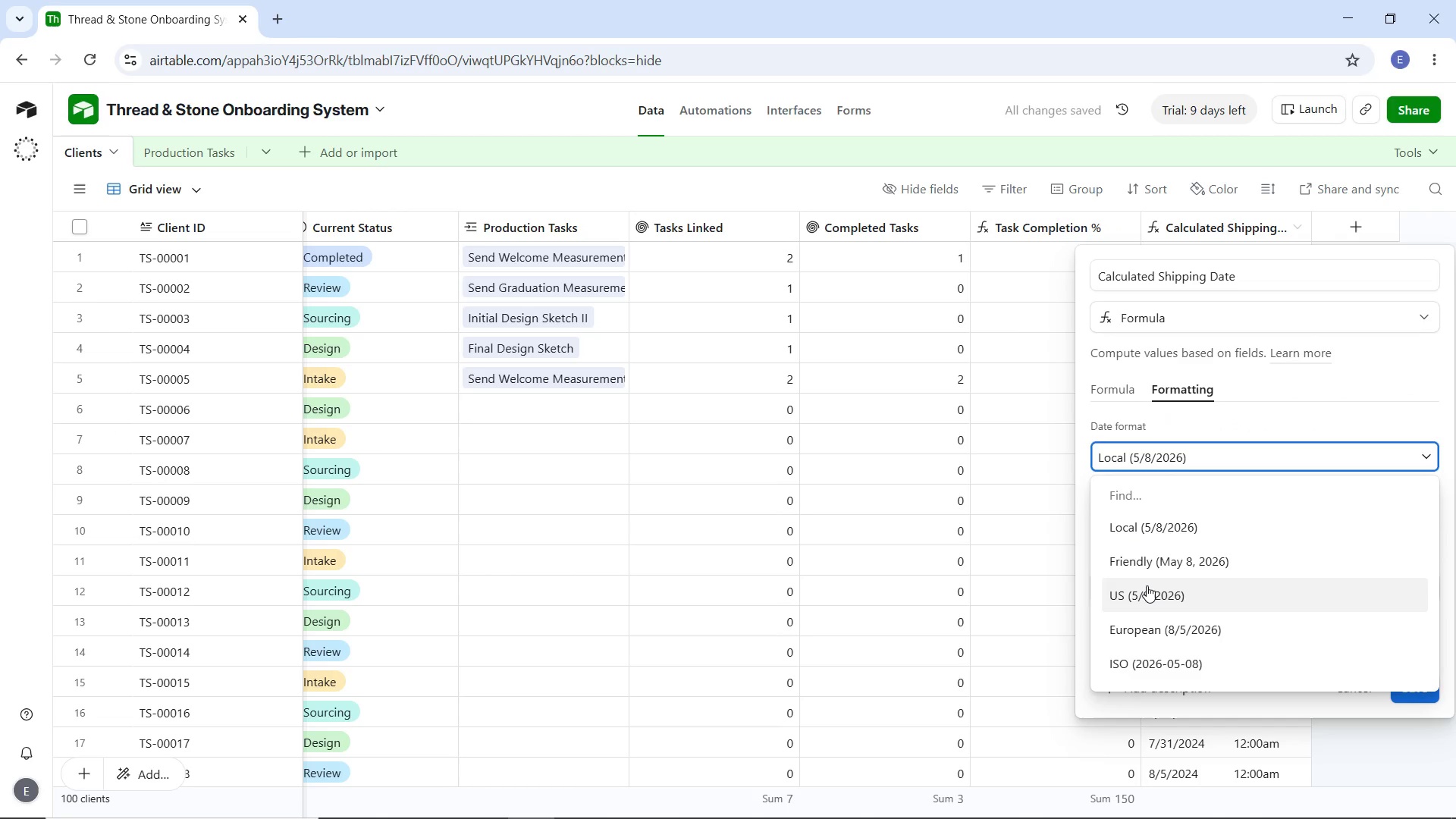 
left_click([1147, 585])
 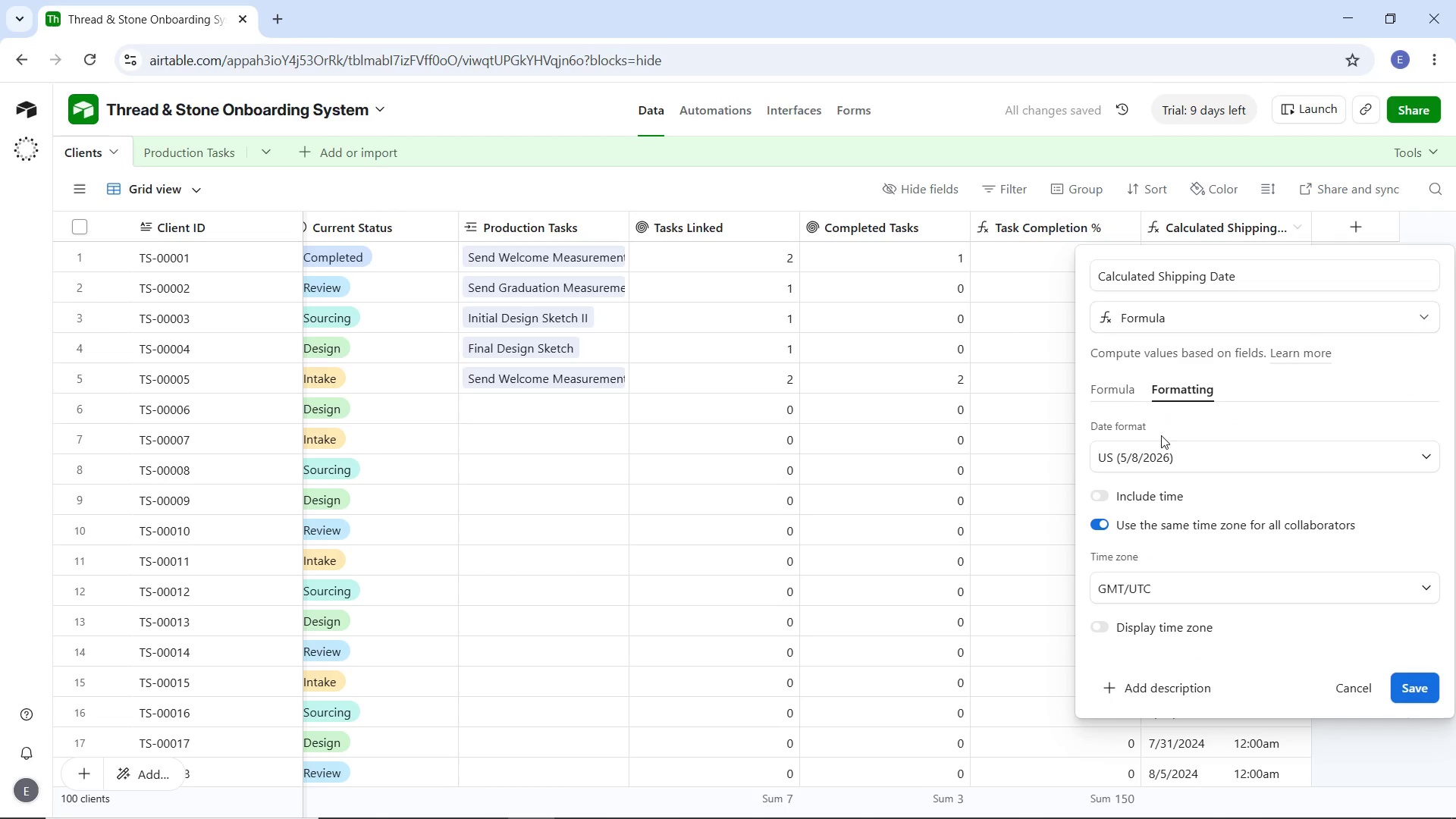 
left_click([1124, 390])
 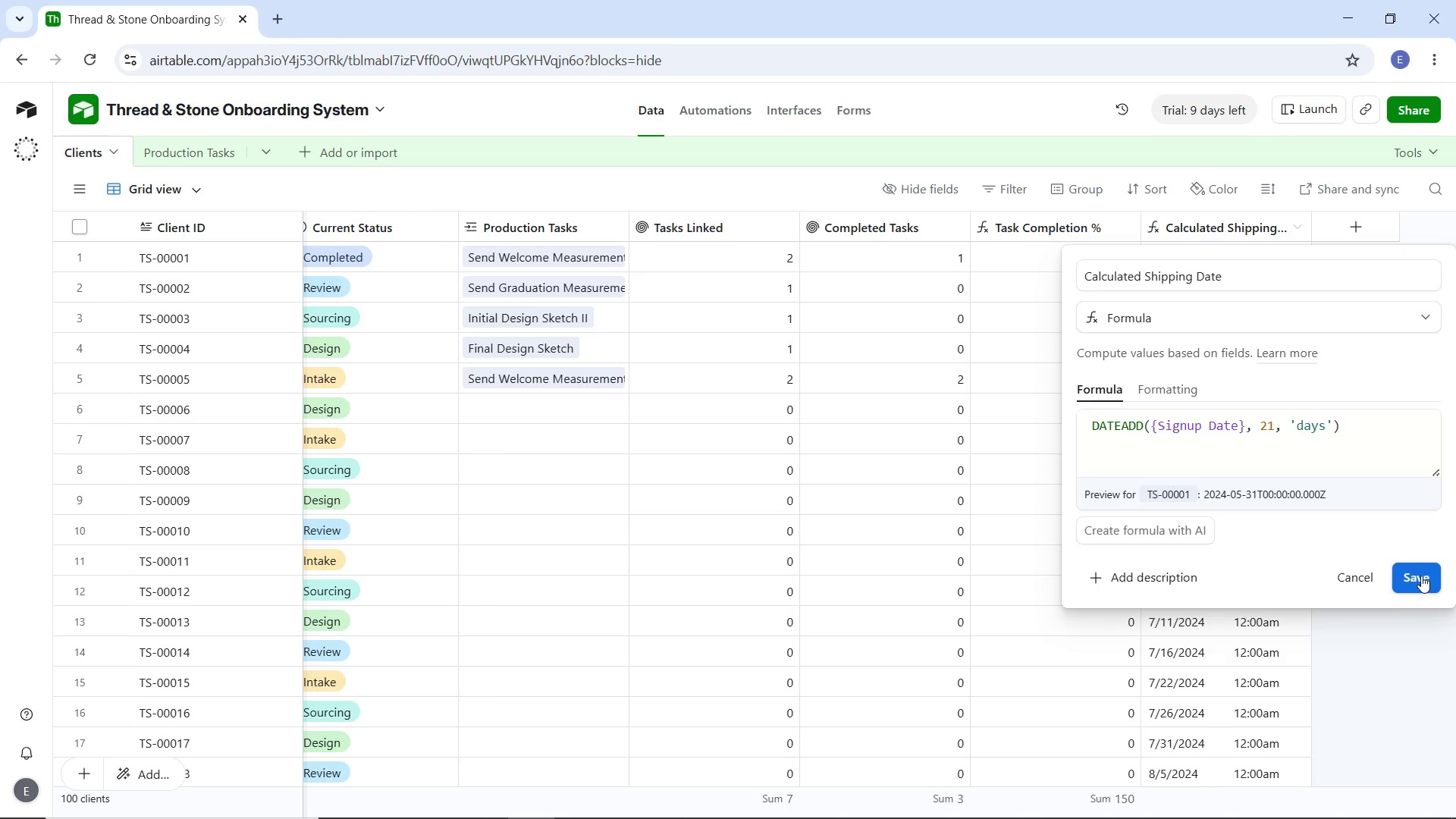 
left_click([1421, 576])
 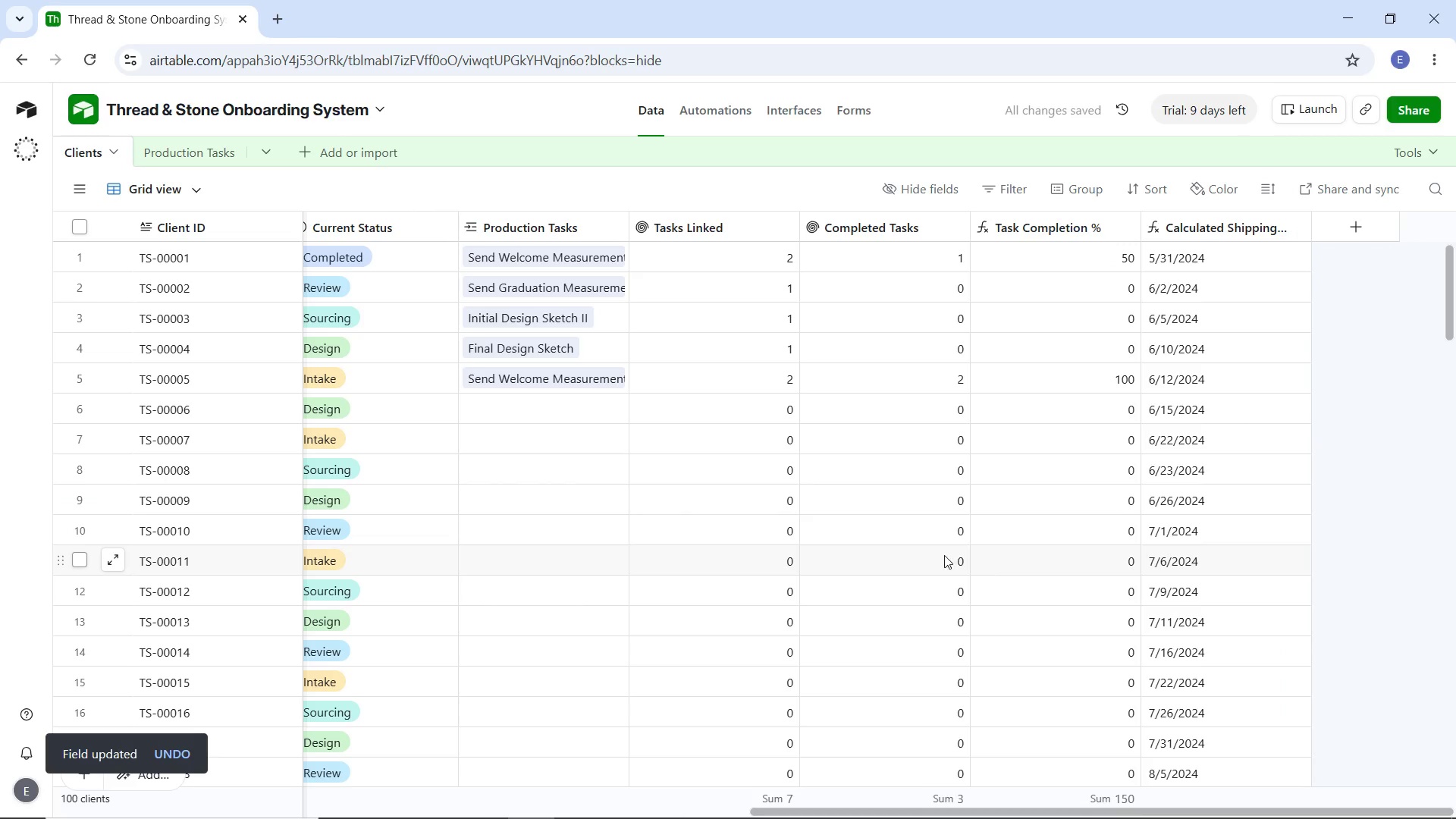 
wait(7.69)
 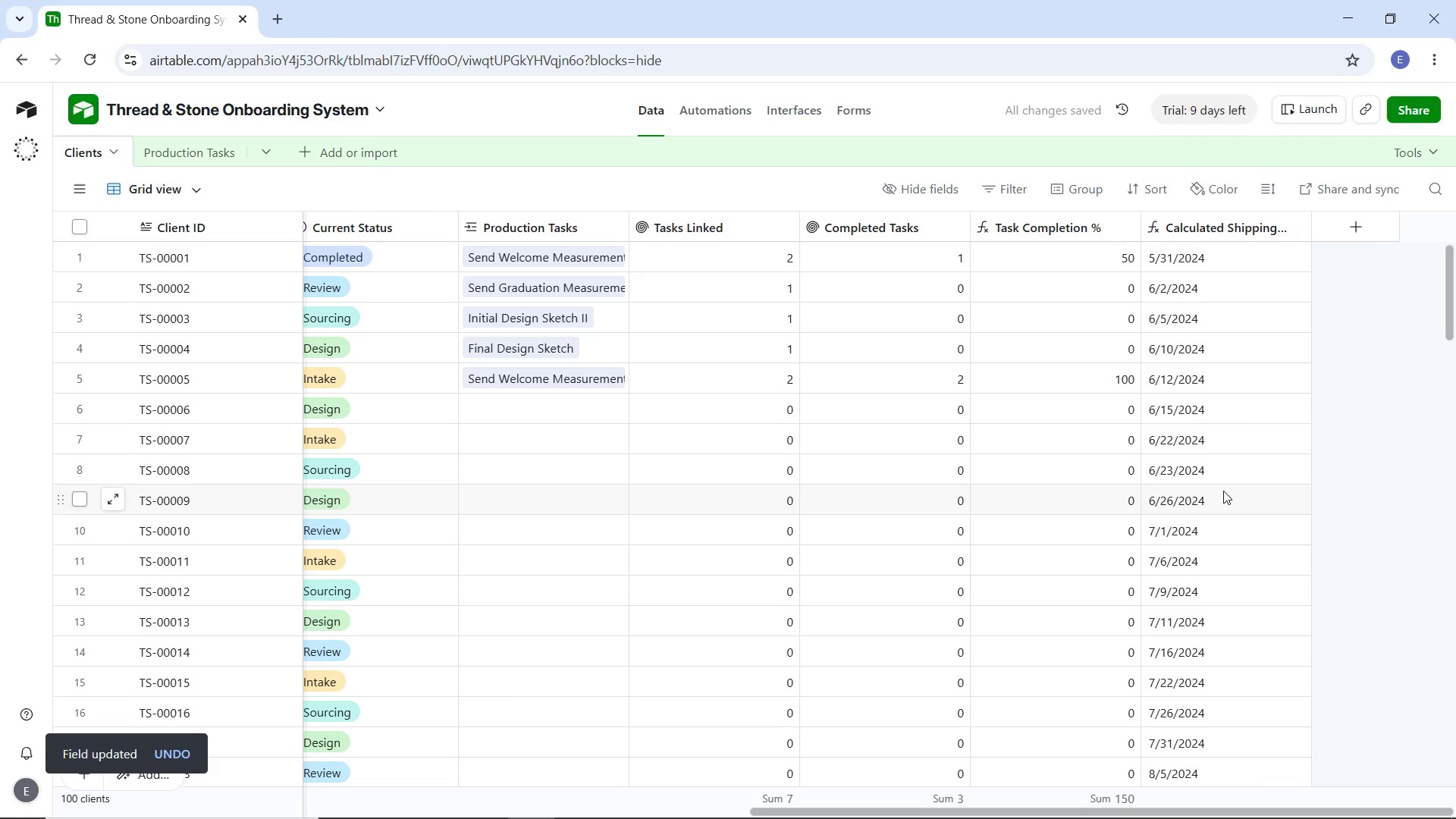 
left_click_drag(start_coordinate=[1090, 808], to_coordinate=[467, 814])
 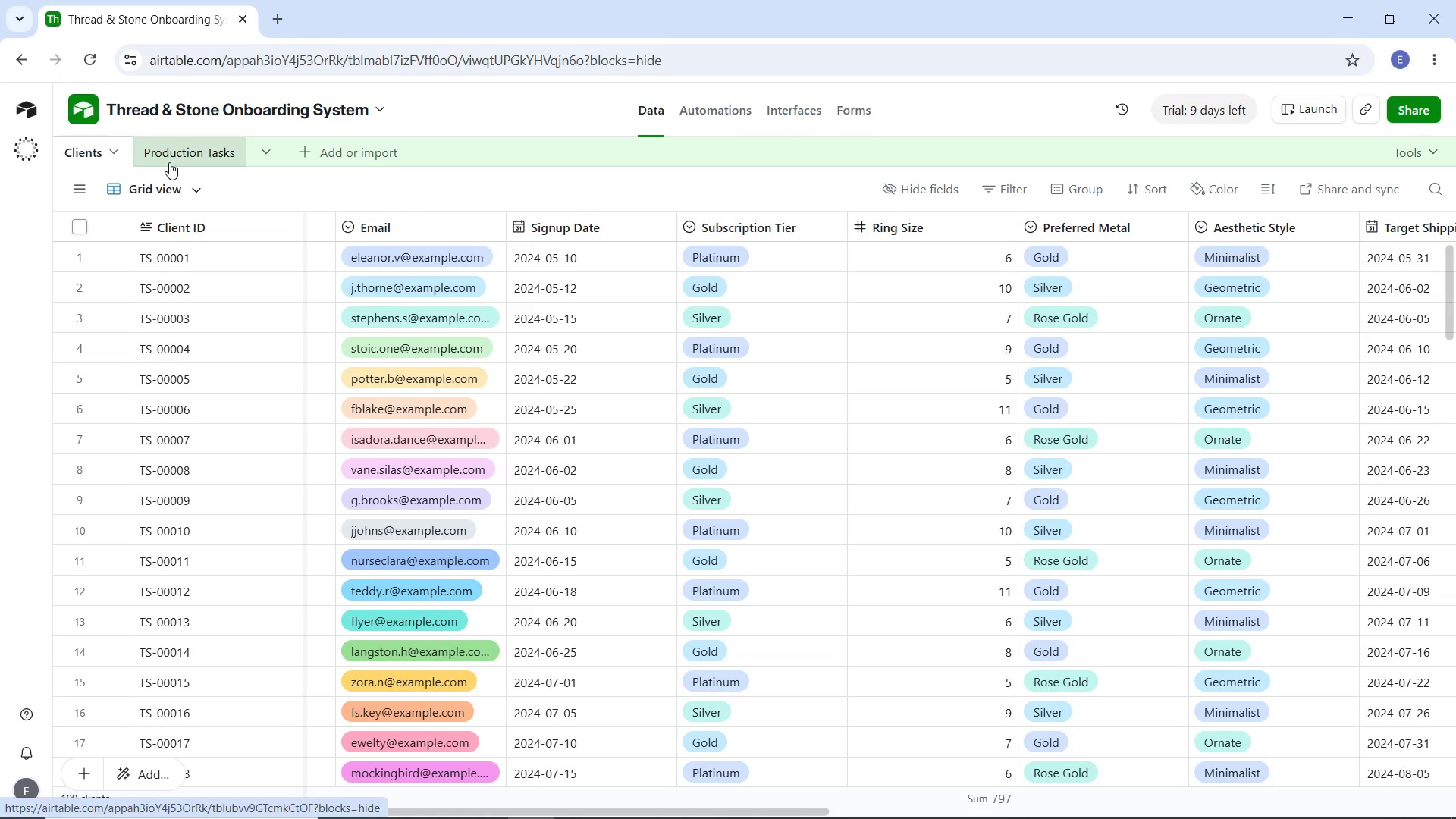 
wait(5.58)
 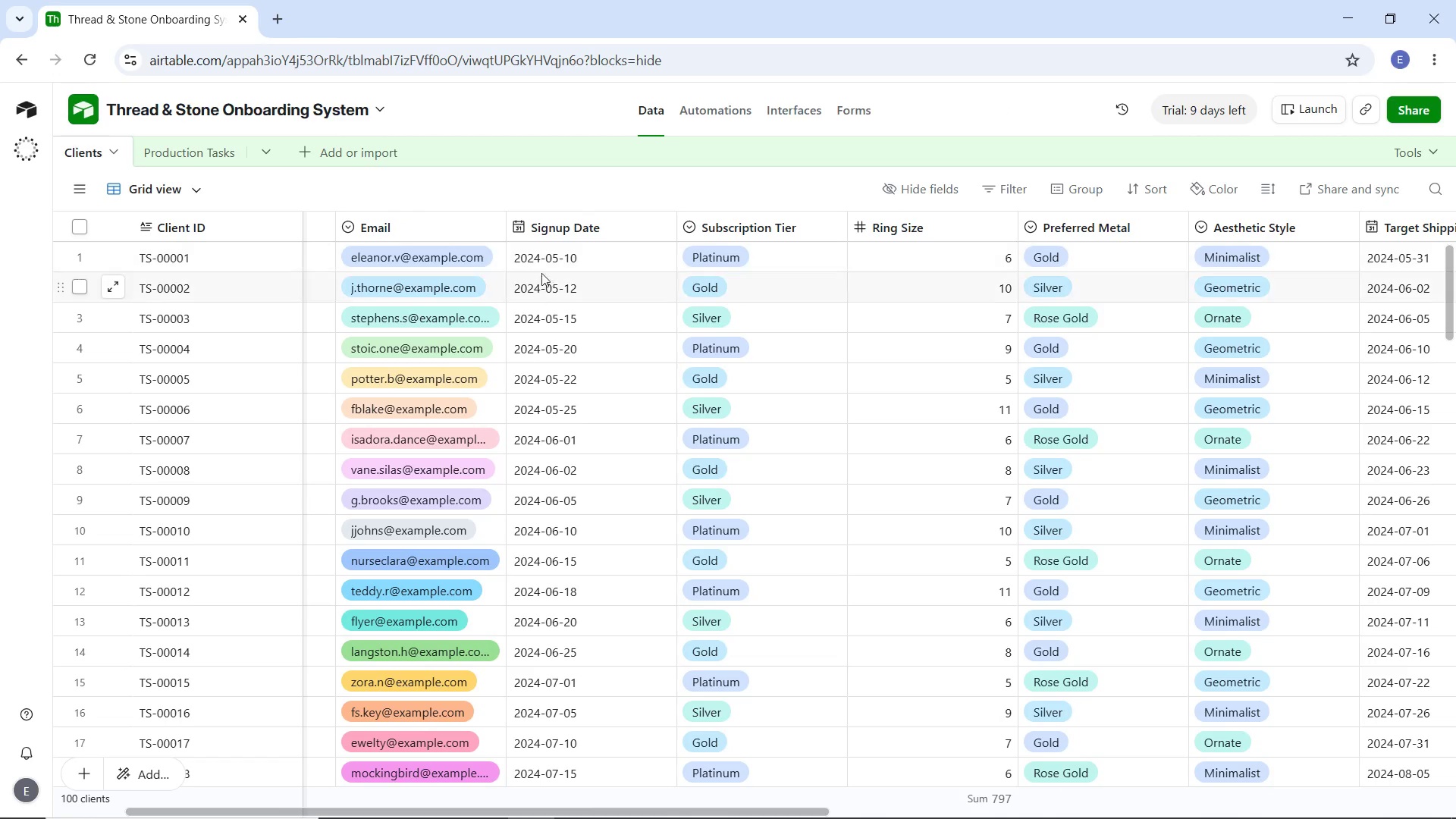 
left_click([169, 162])
 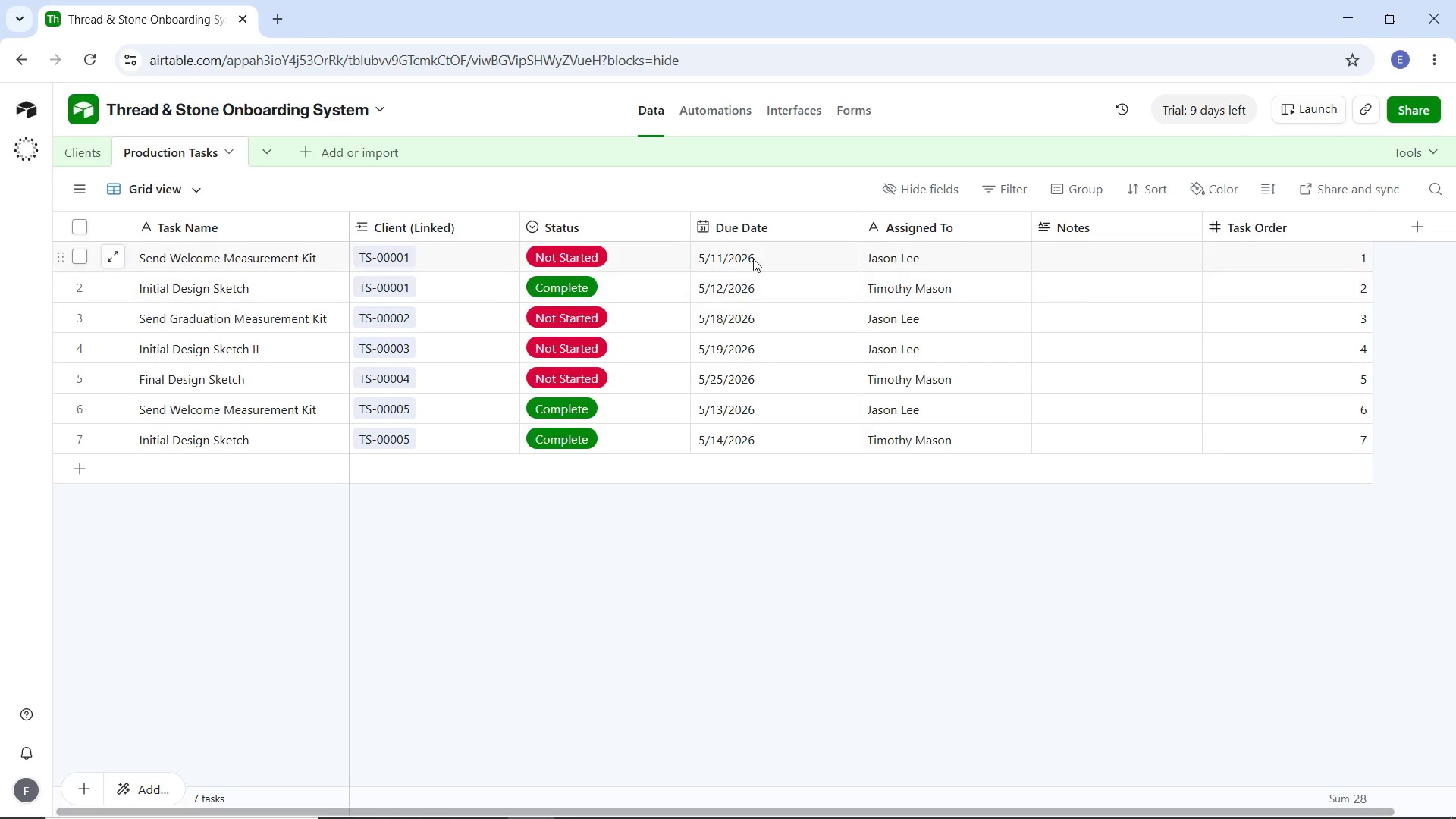 
double_click([753, 256])
 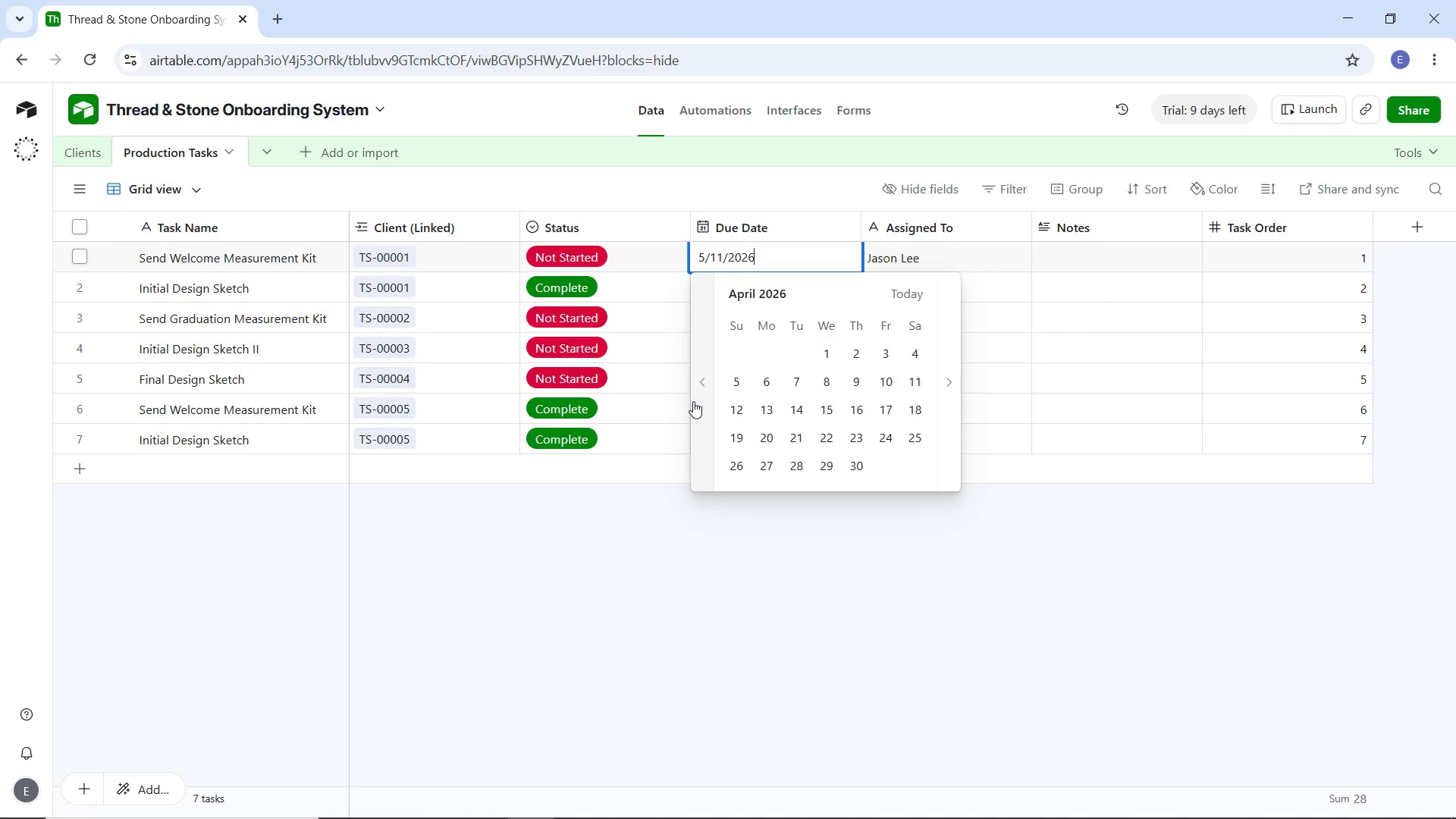 
double_click([693, 401])
 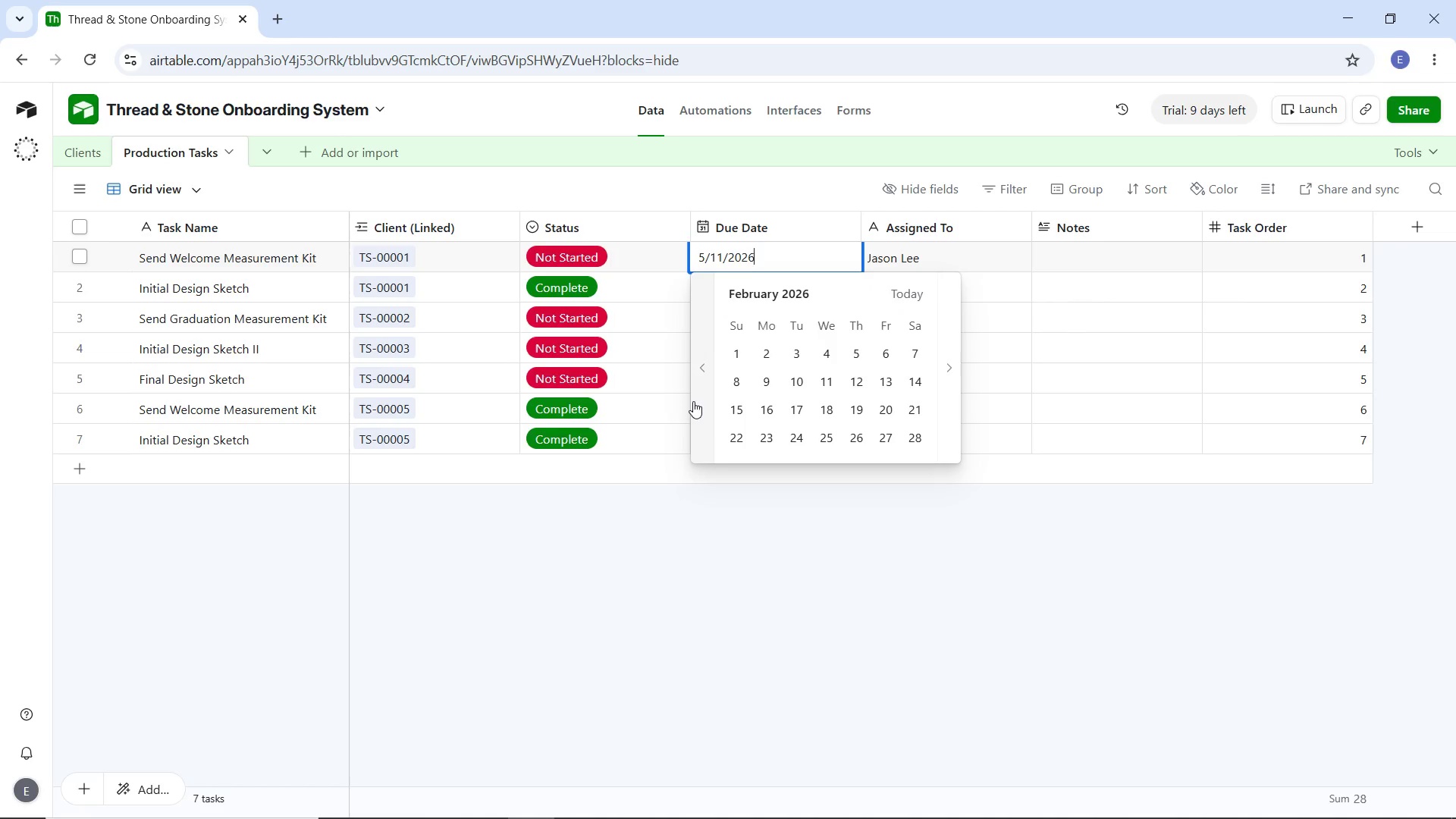 
triple_click([693, 401])
 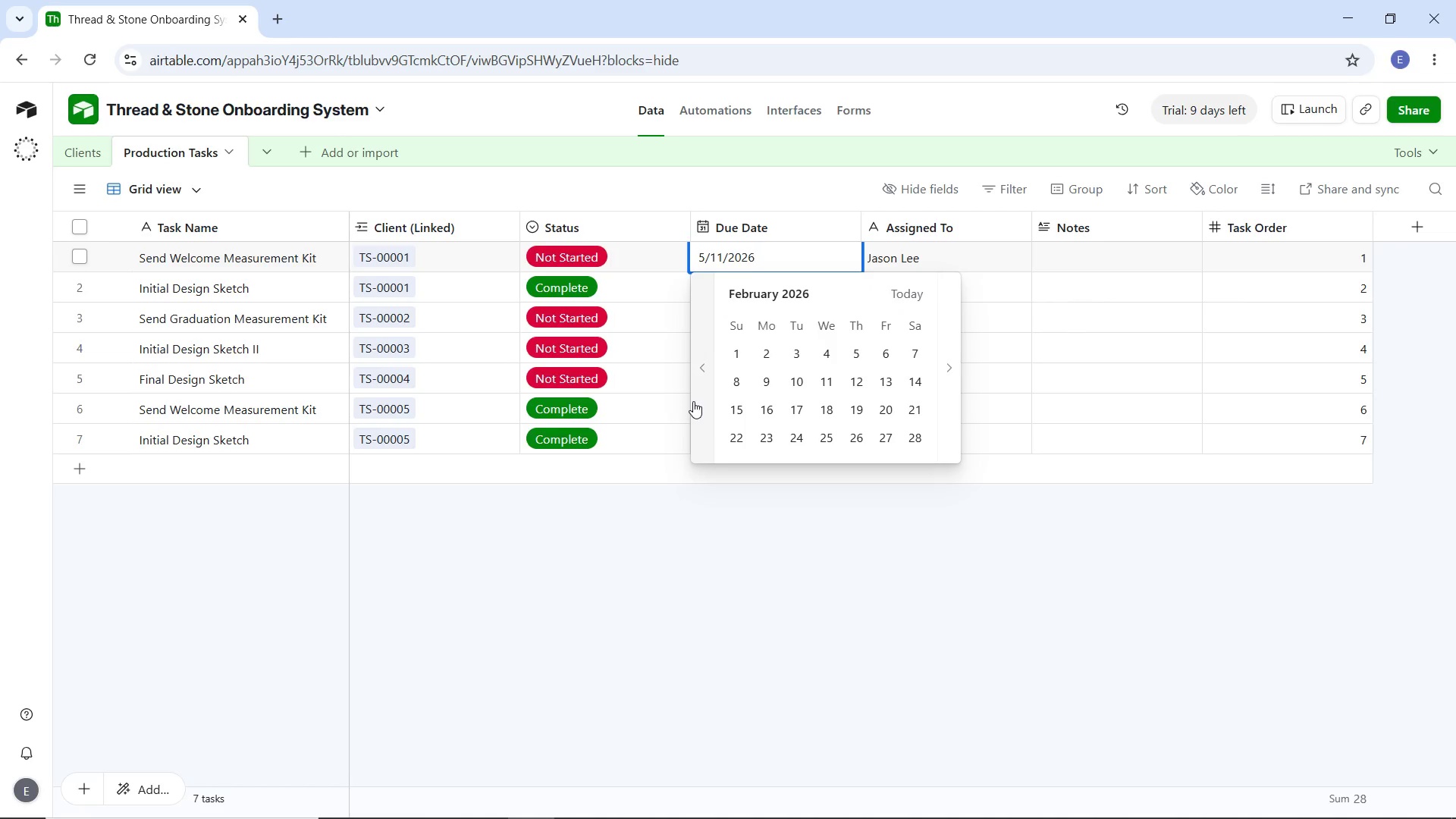 
triple_click([693, 401])
 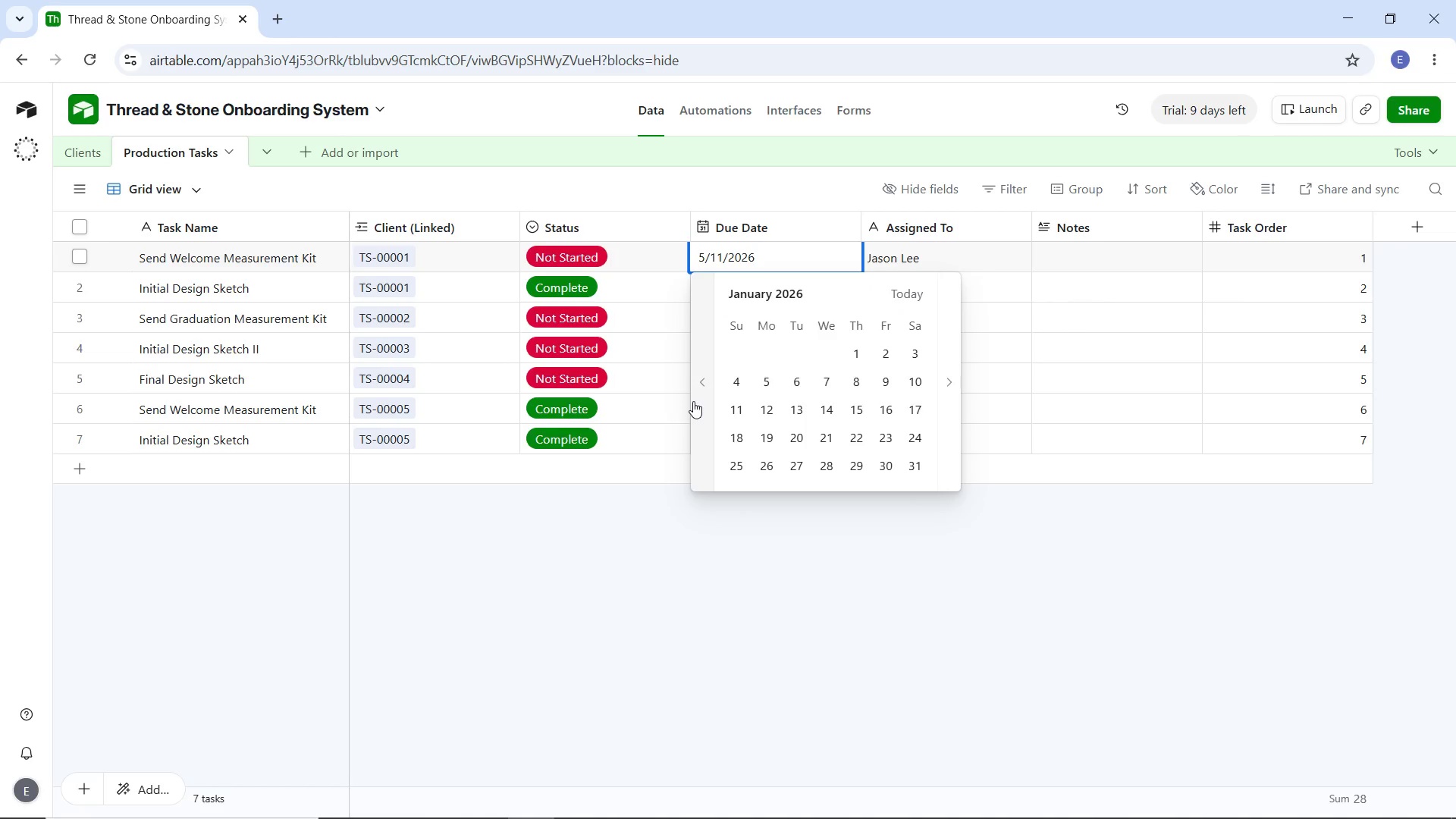 
triple_click([693, 401])
 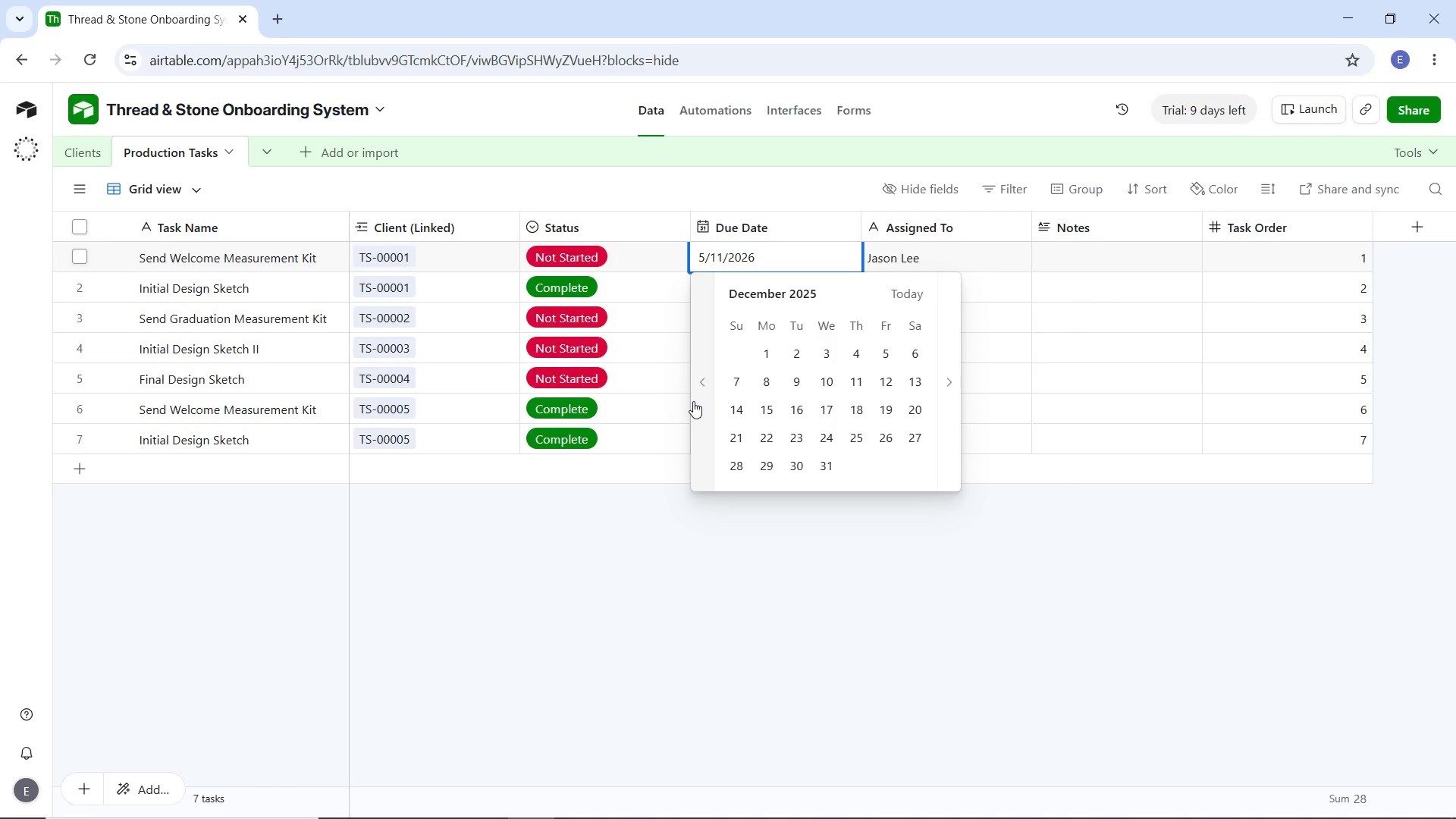 
triple_click([693, 401])
 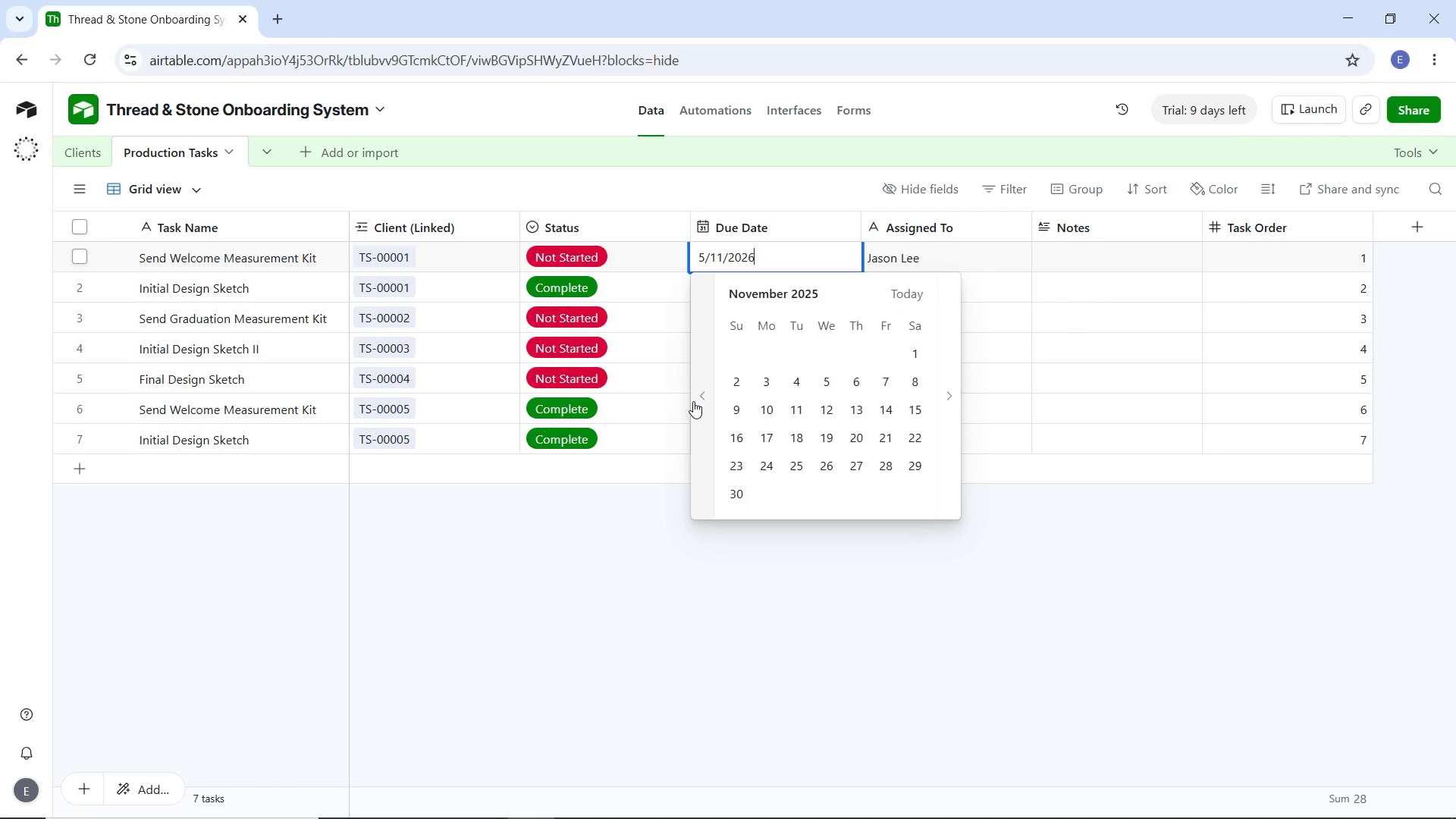 
triple_click([693, 401])
 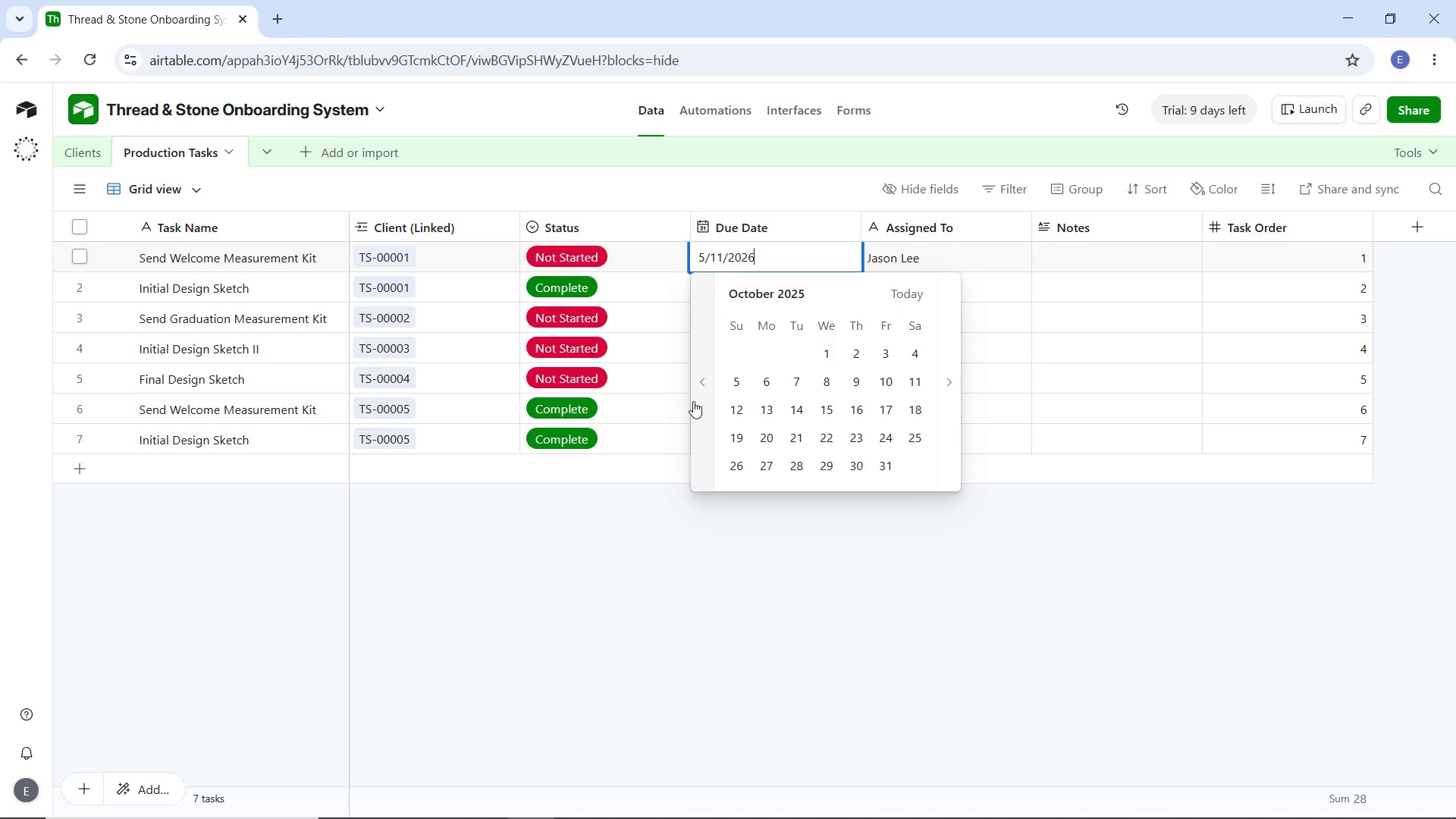 
triple_click([693, 401])
 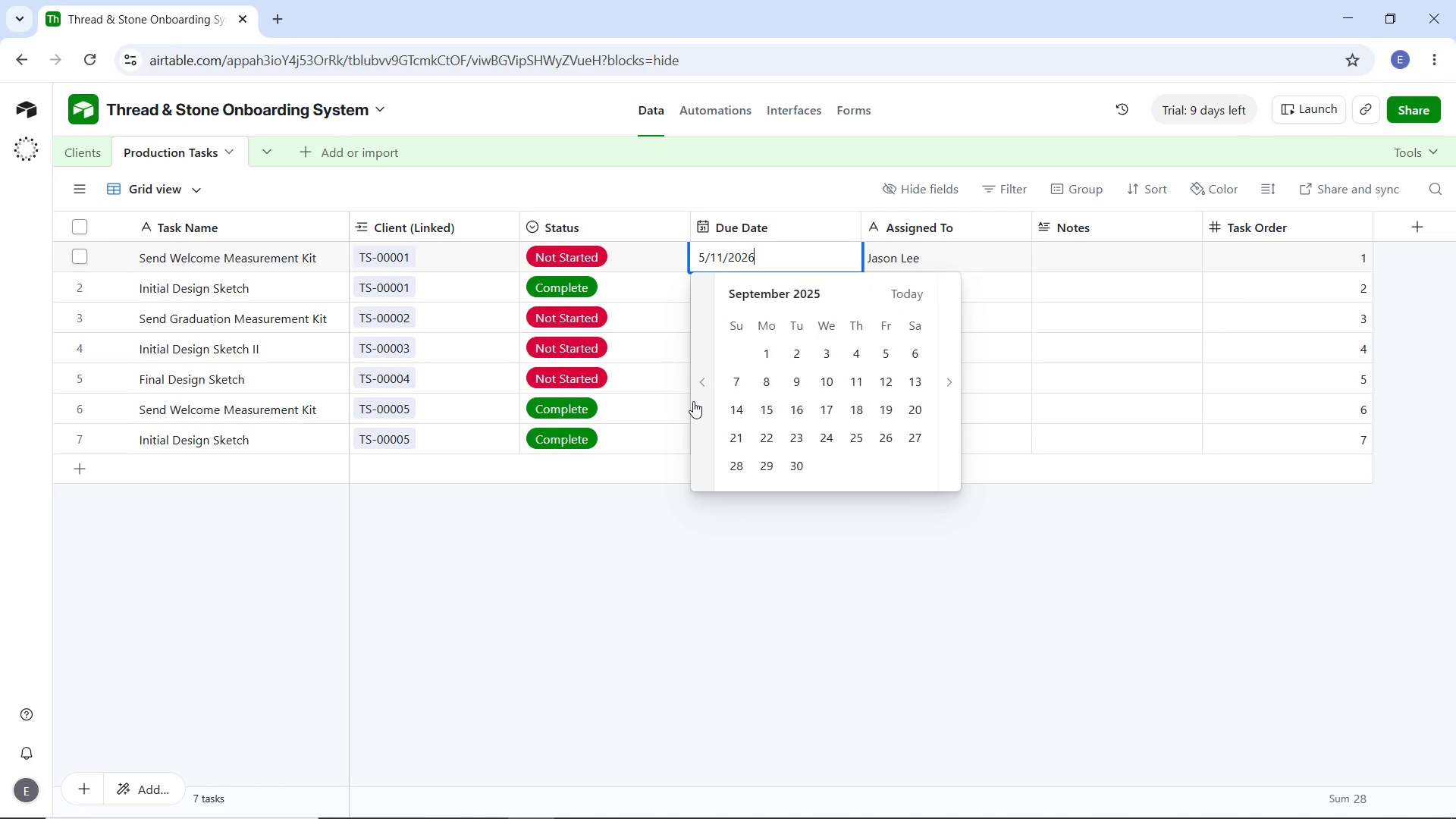 
triple_click([693, 401])
 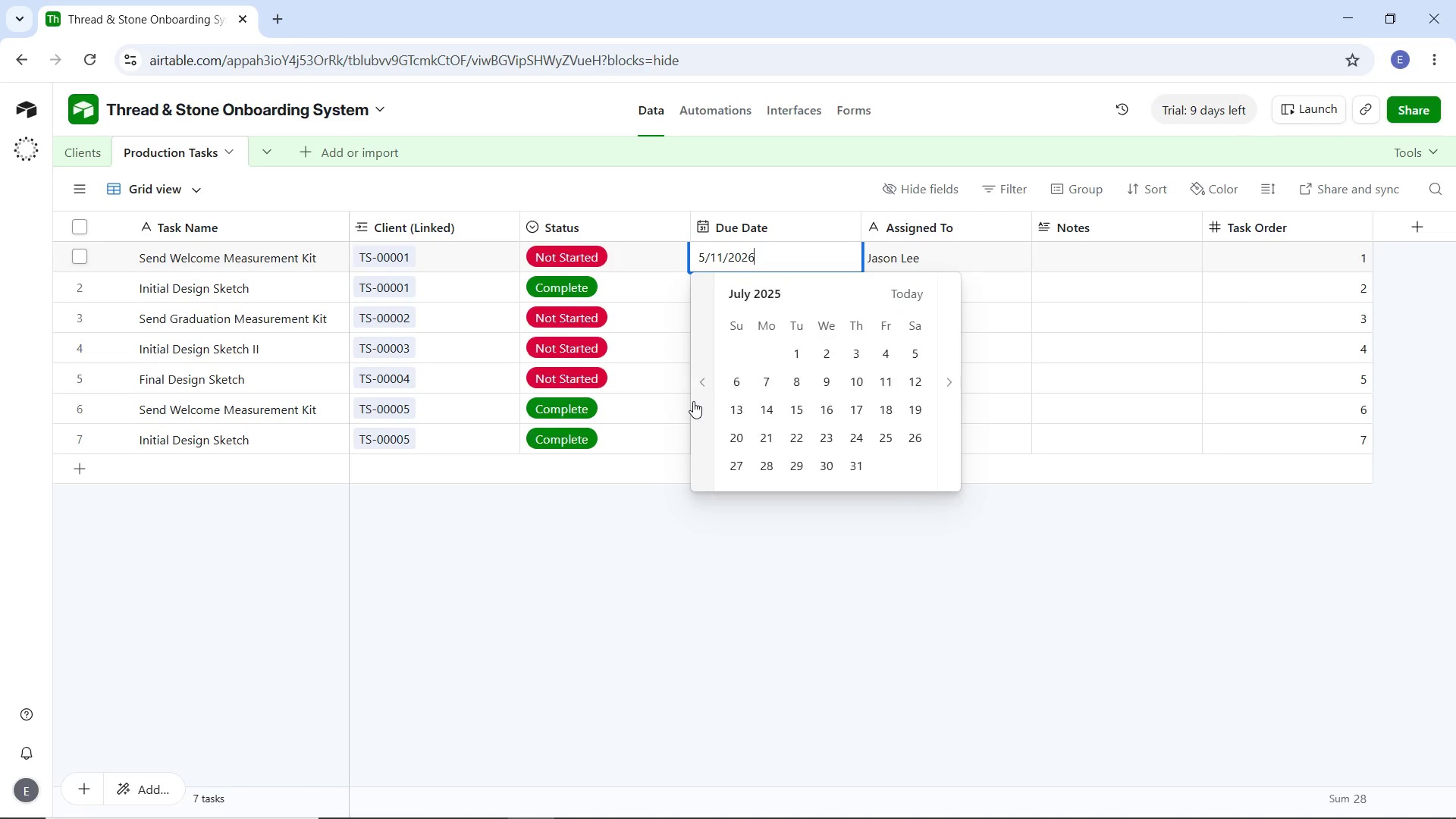 
triple_click([693, 401])
 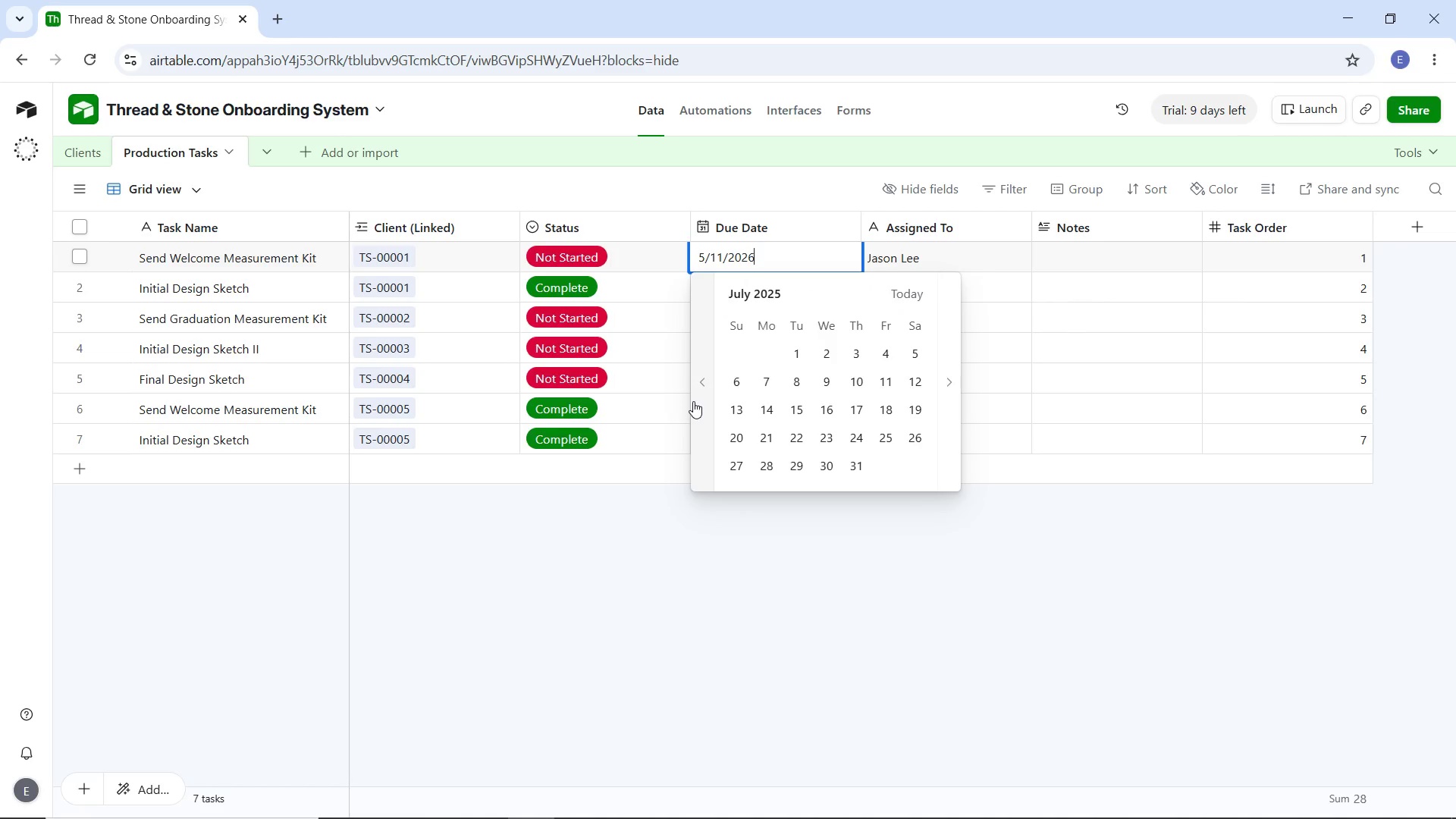 
triple_click([693, 401])
 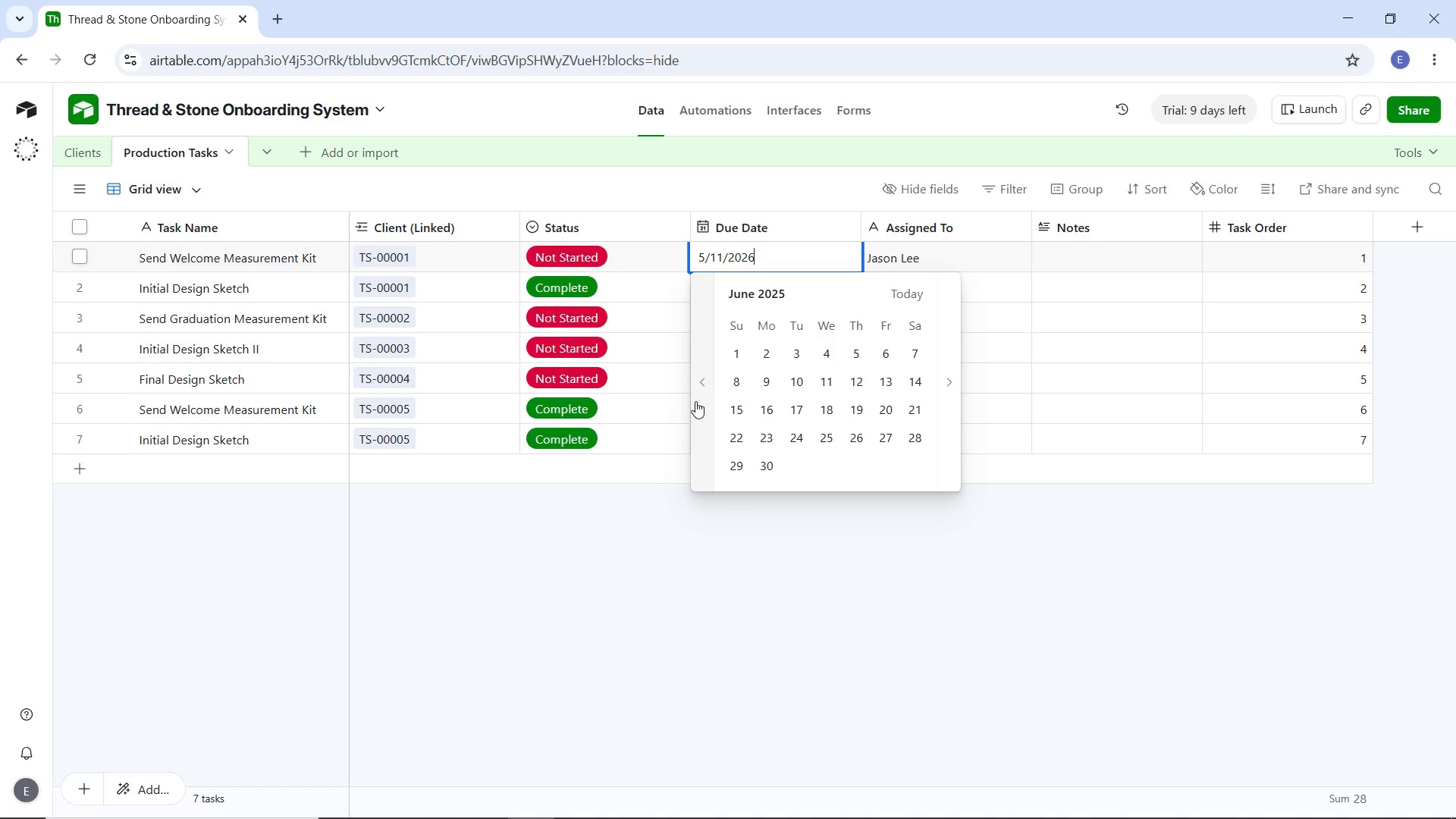 
triple_click([695, 401])
 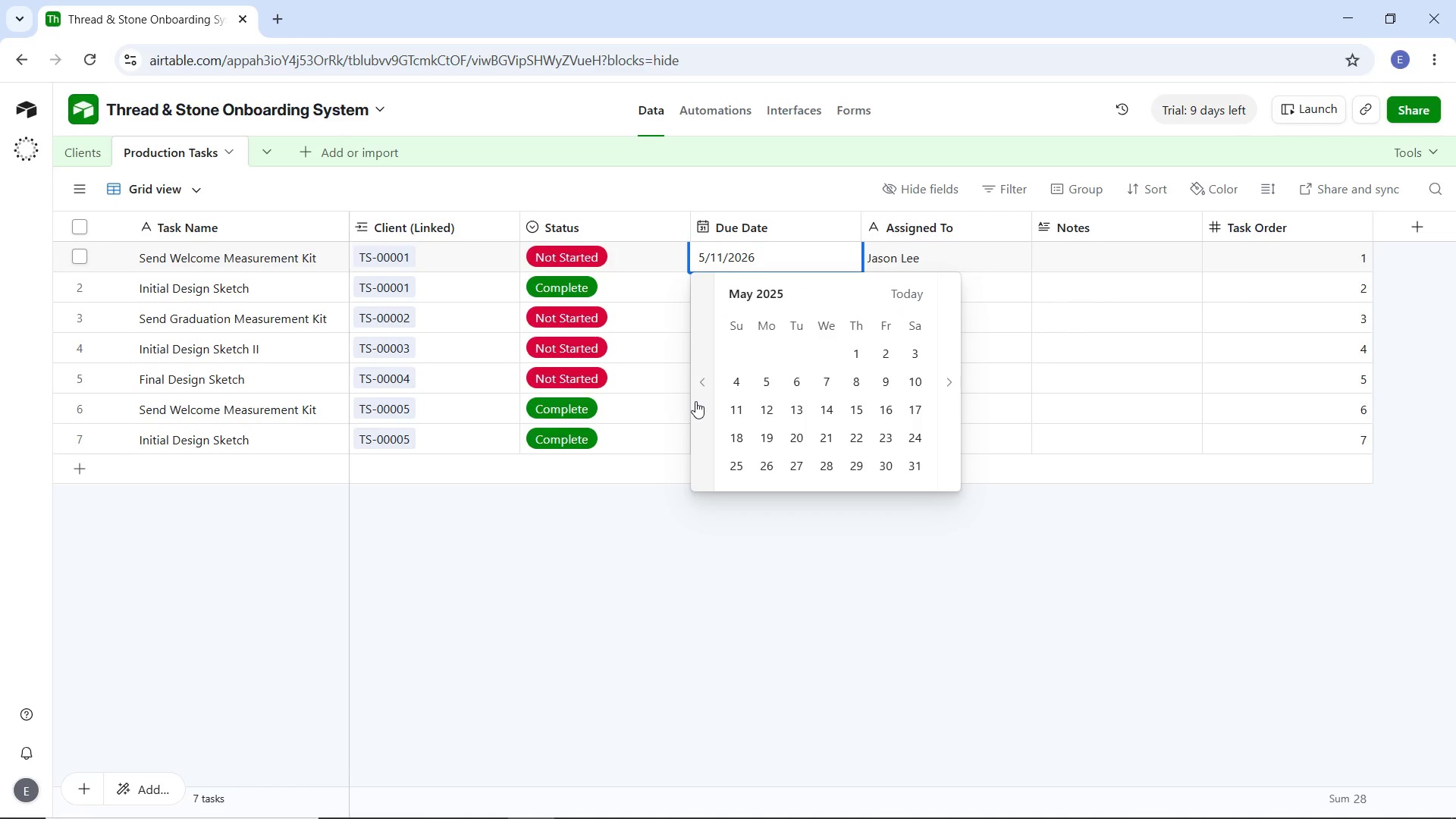 
triple_click([695, 401])
 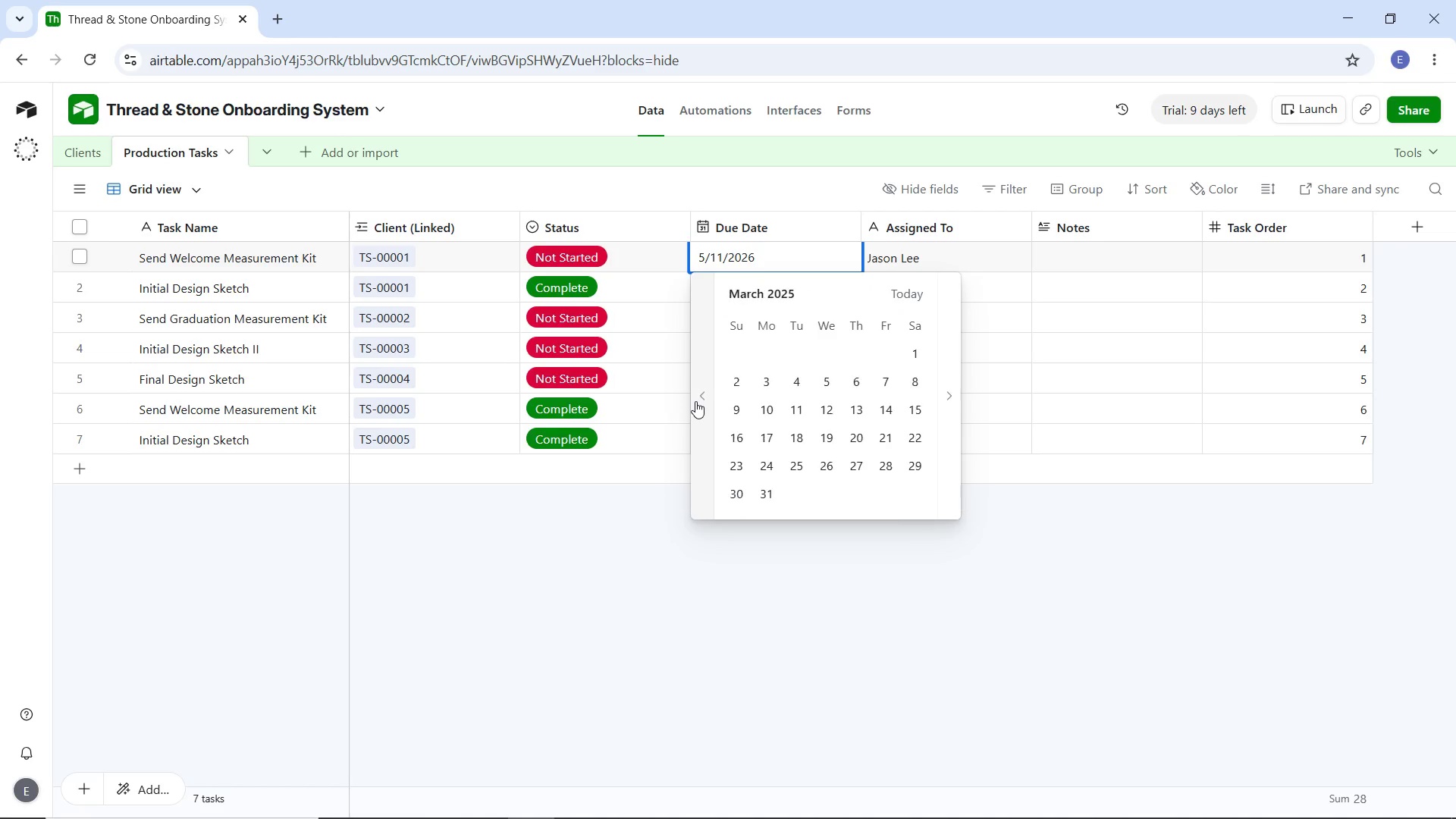 
triple_click([695, 401])
 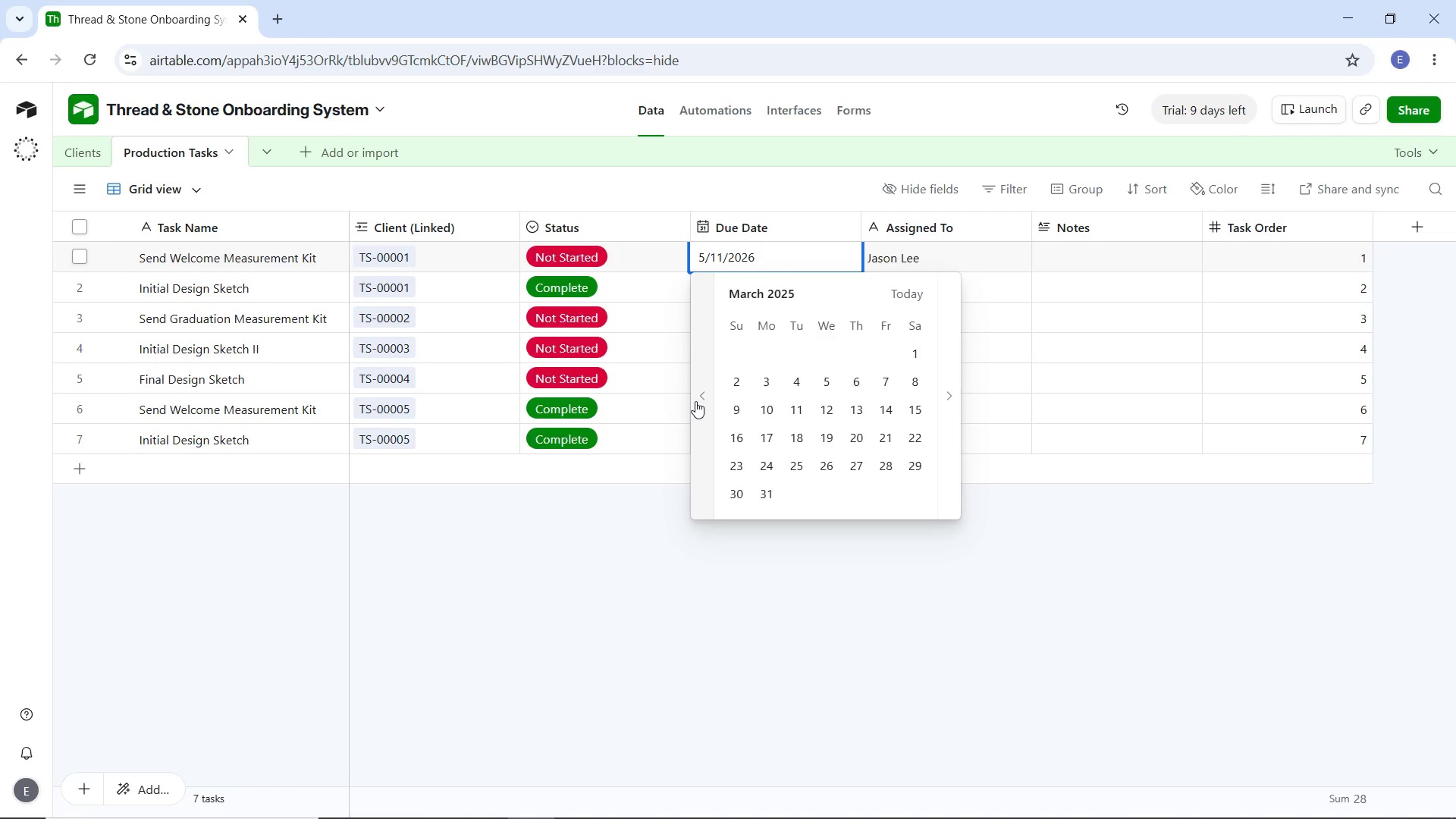 
triple_click([695, 401])
 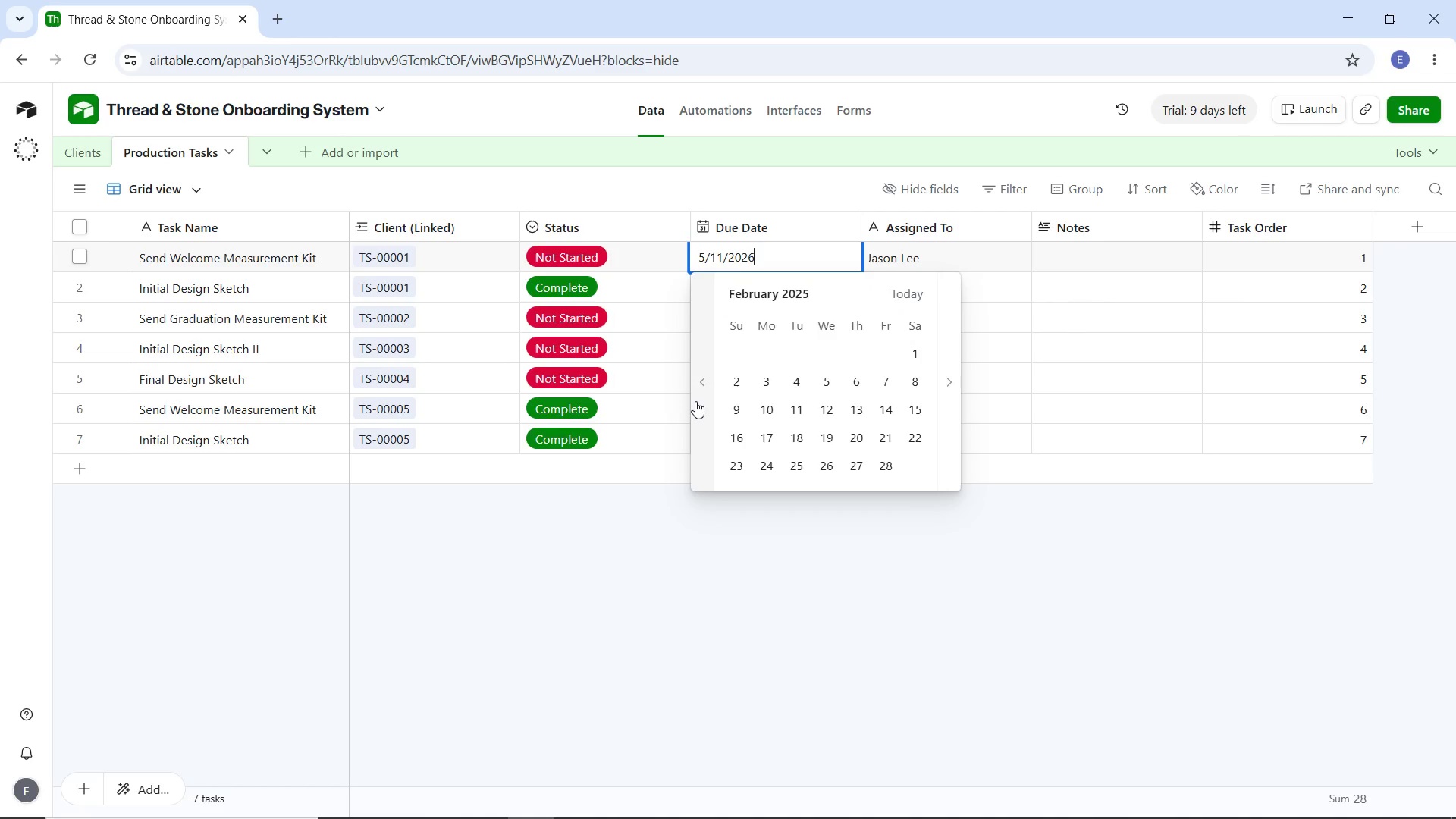 
triple_click([695, 401])
 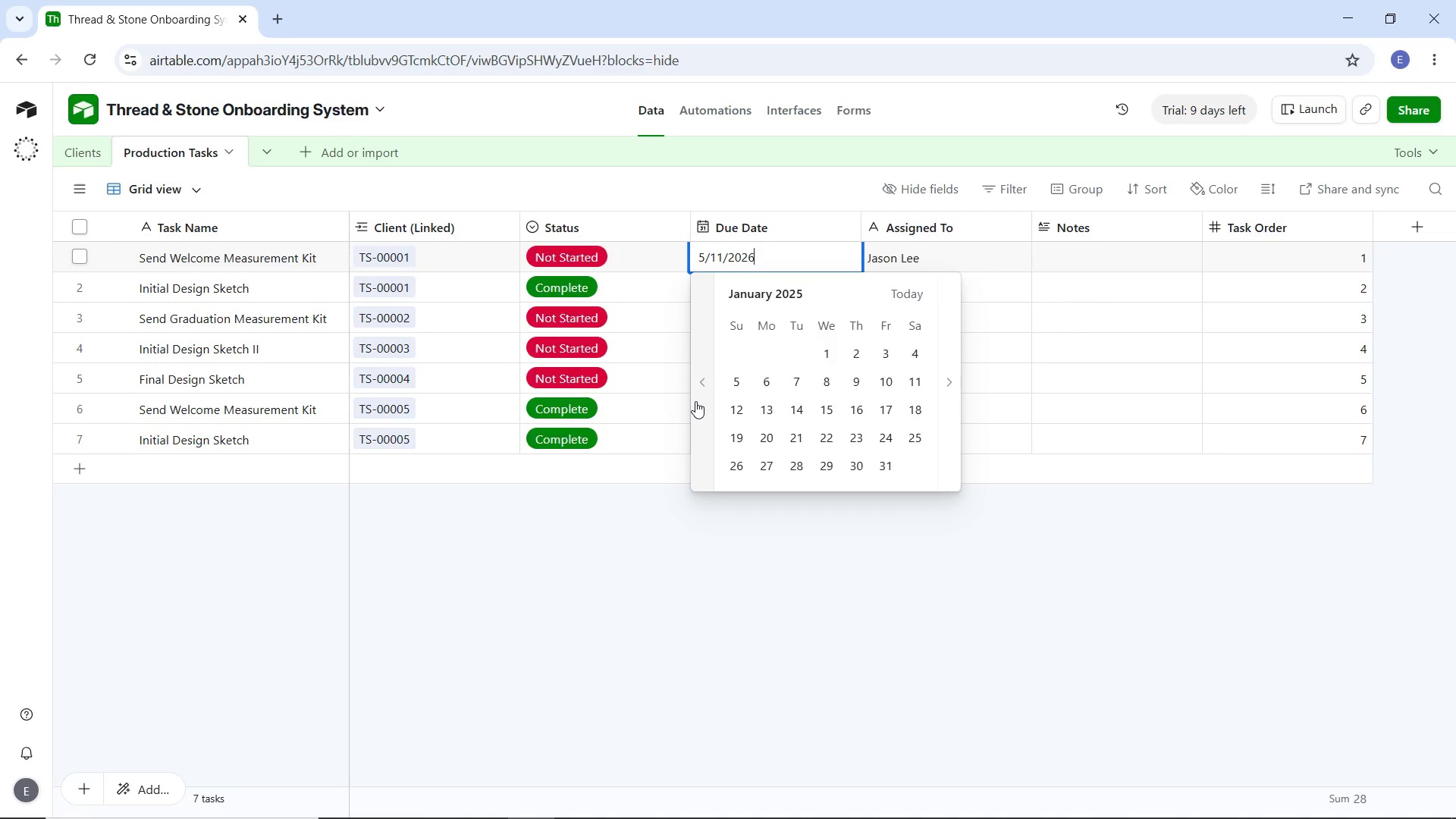 
triple_click([695, 401])
 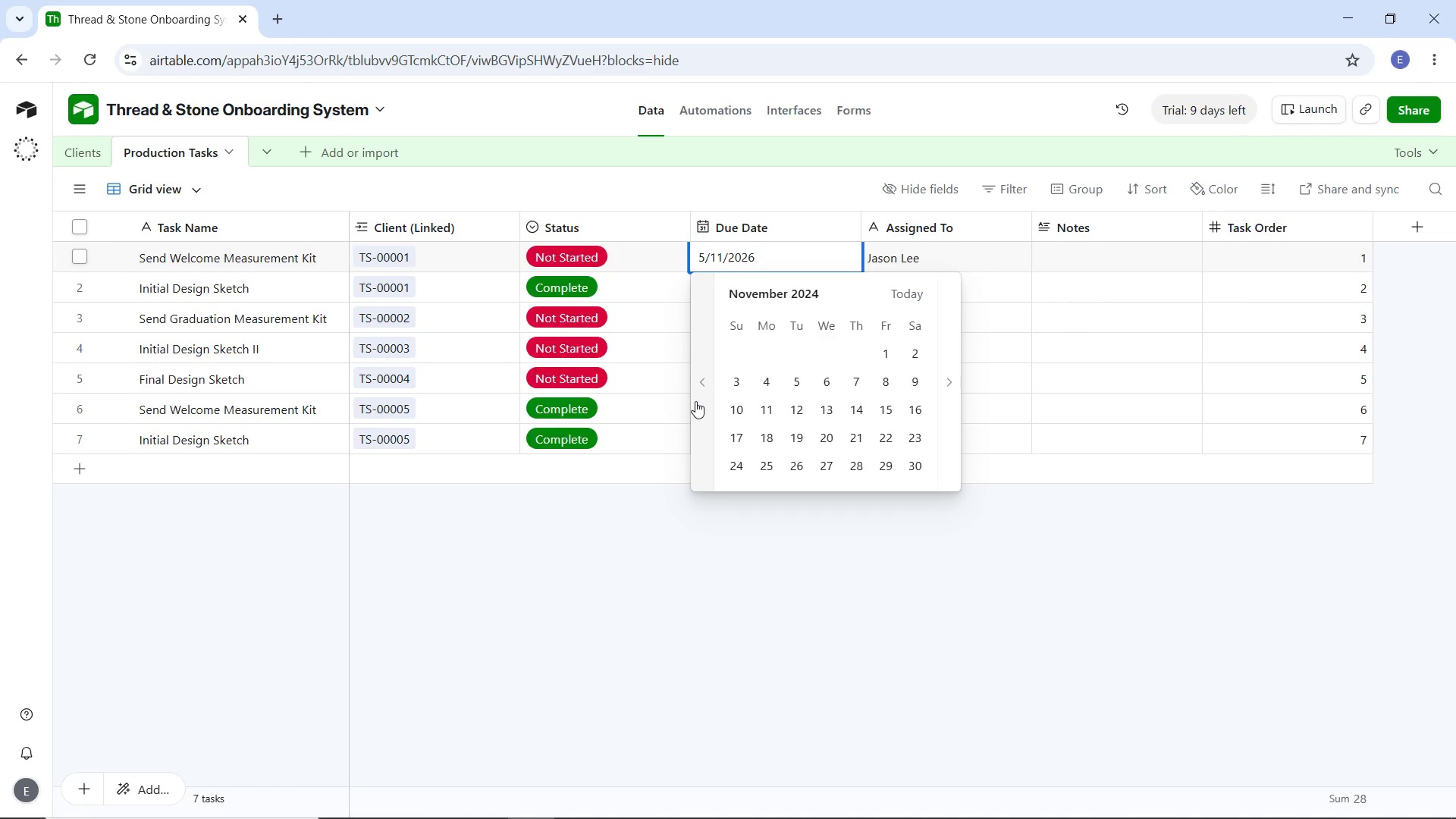 
double_click([695, 401])
 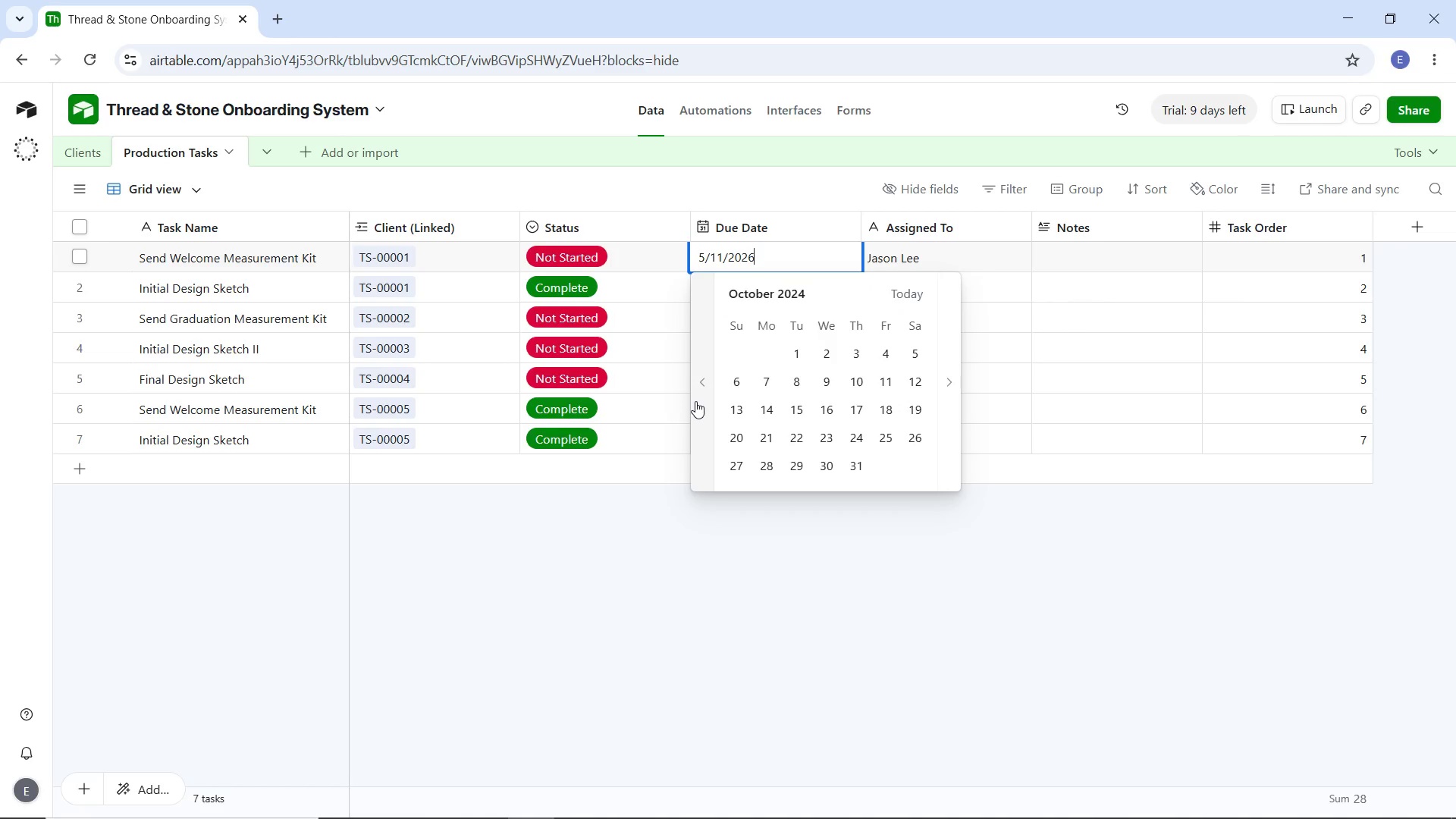 
triple_click([695, 401])
 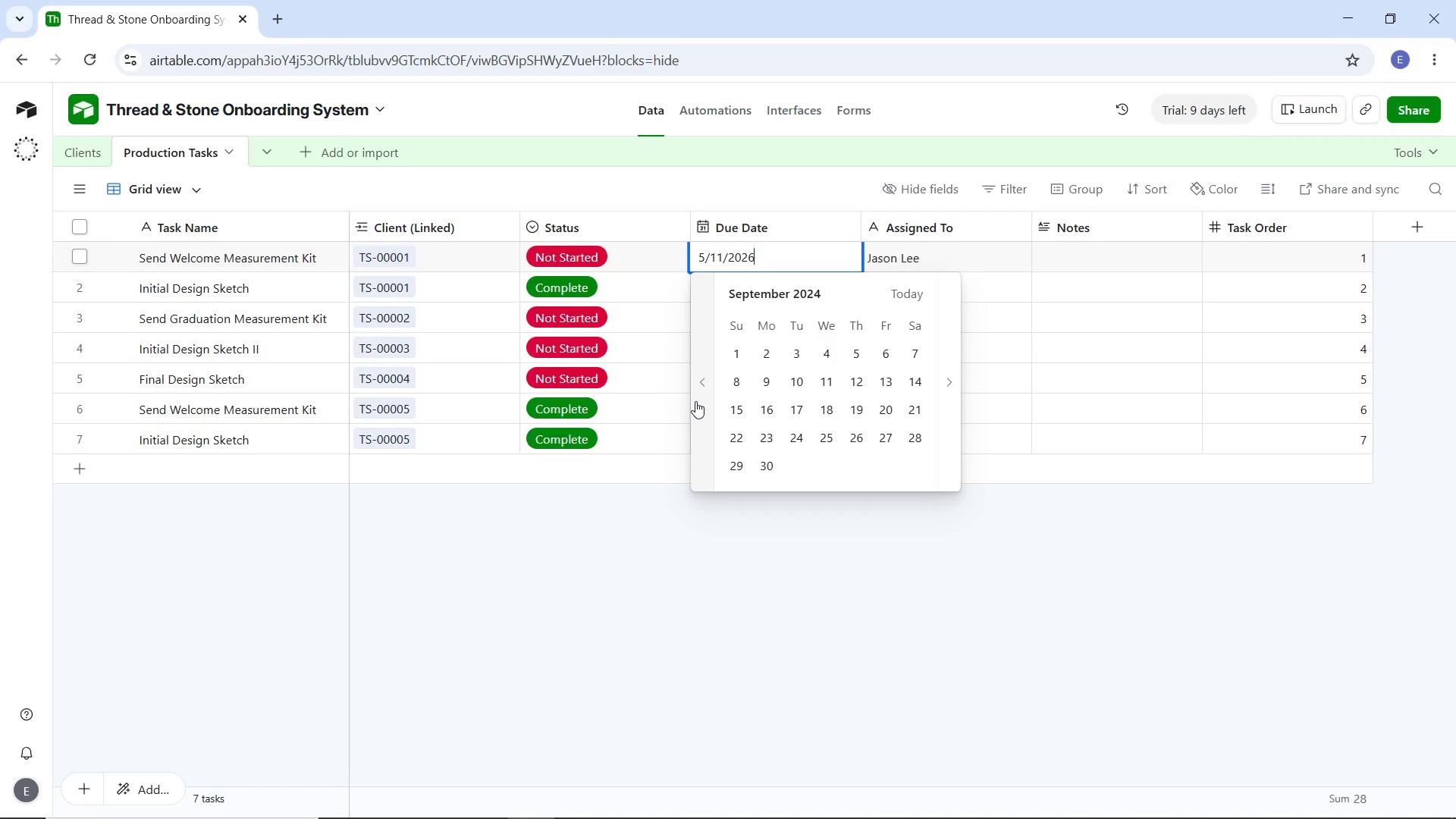 
triple_click([695, 401])
 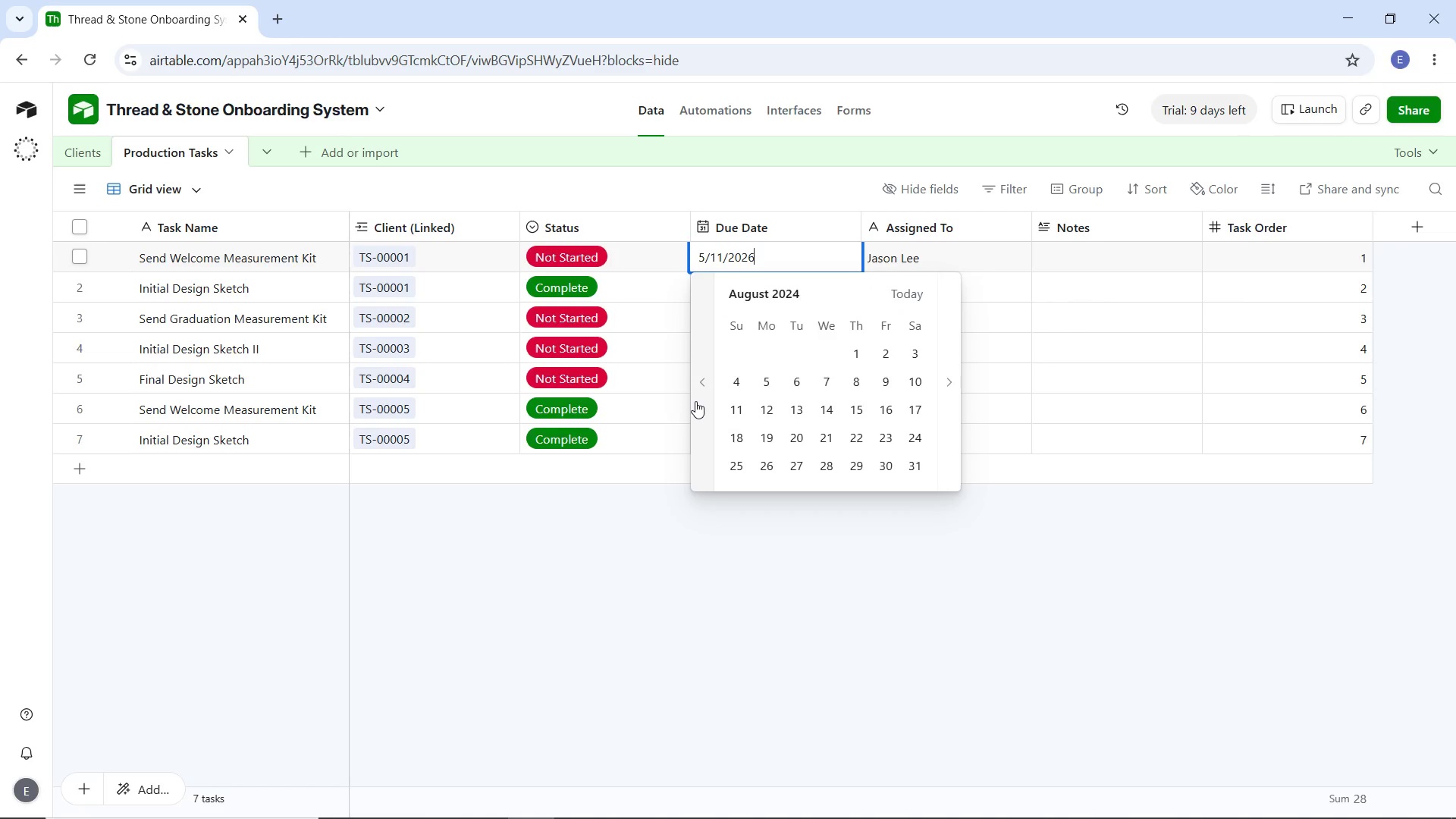 
triple_click([695, 401])
 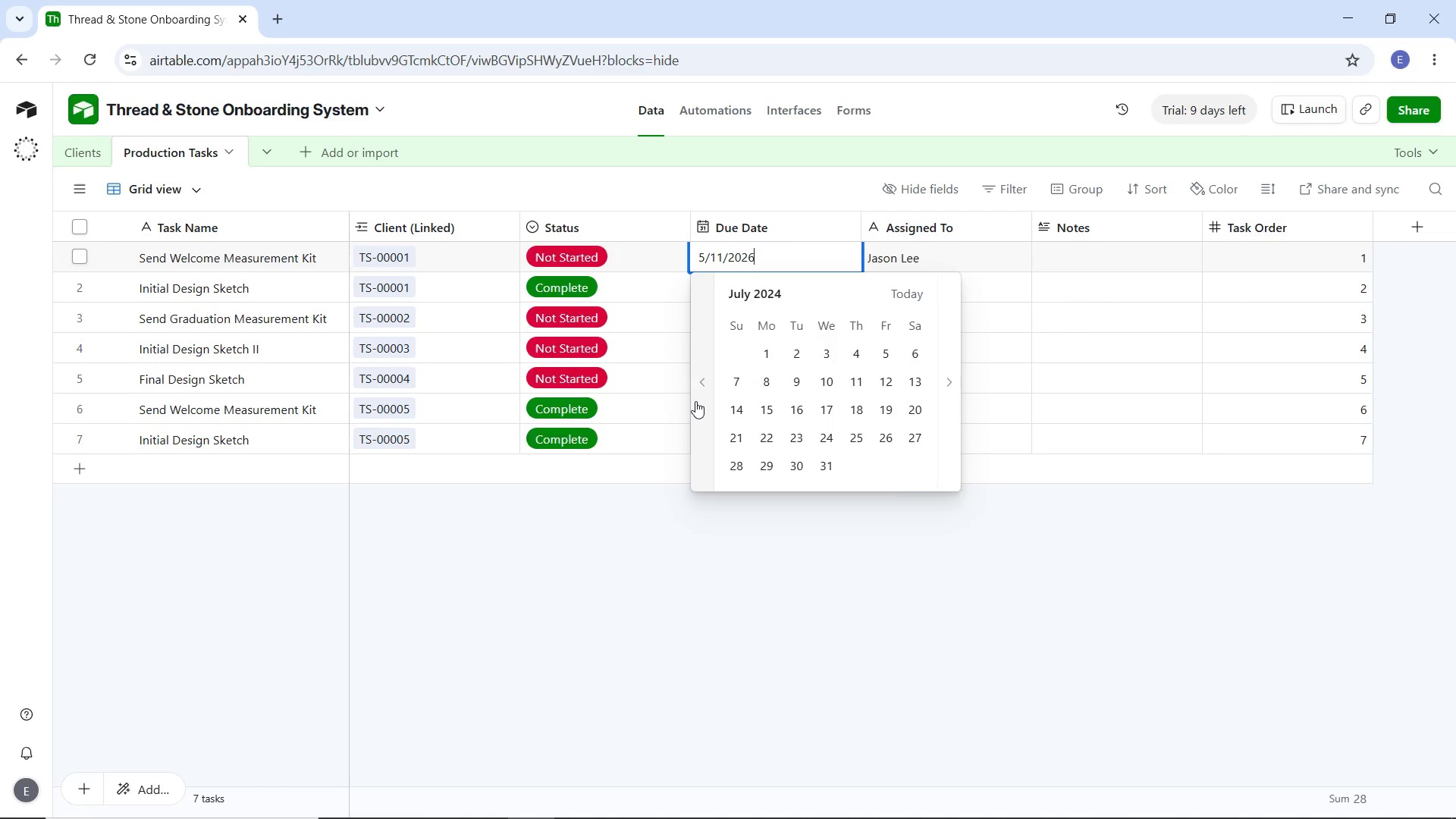 
triple_click([695, 401])
 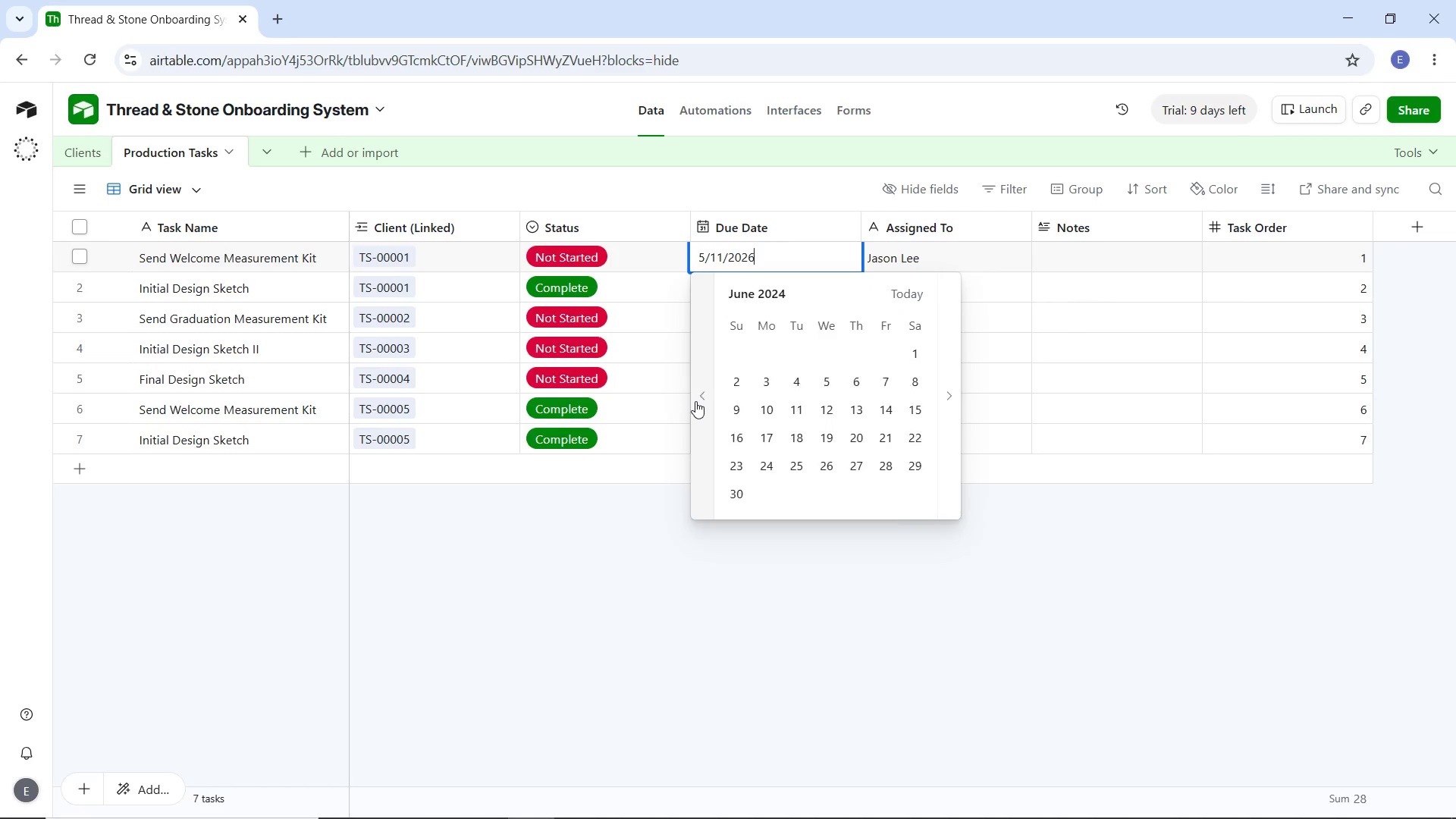 
triple_click([695, 401])
 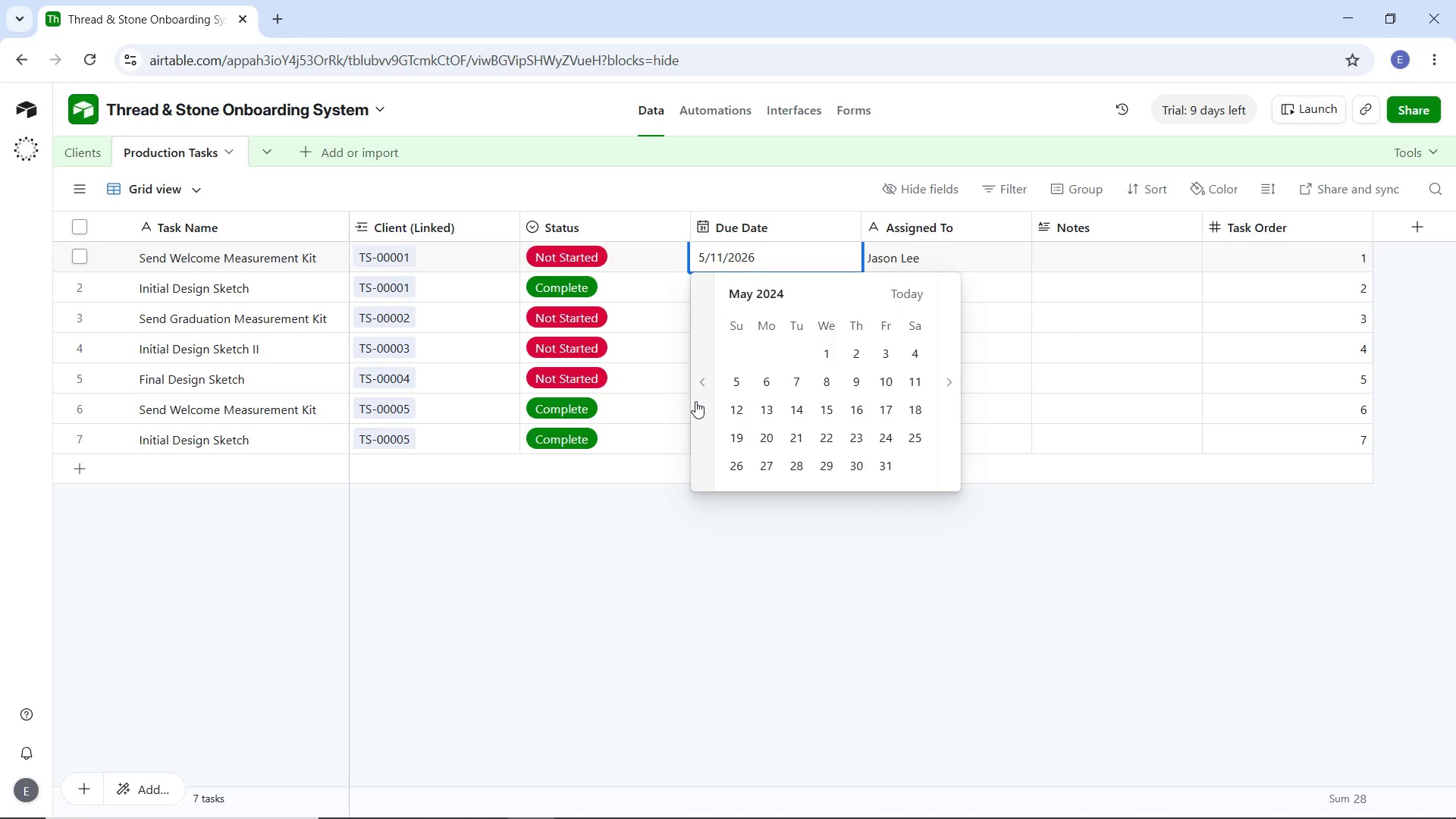 
triple_click([695, 401])
 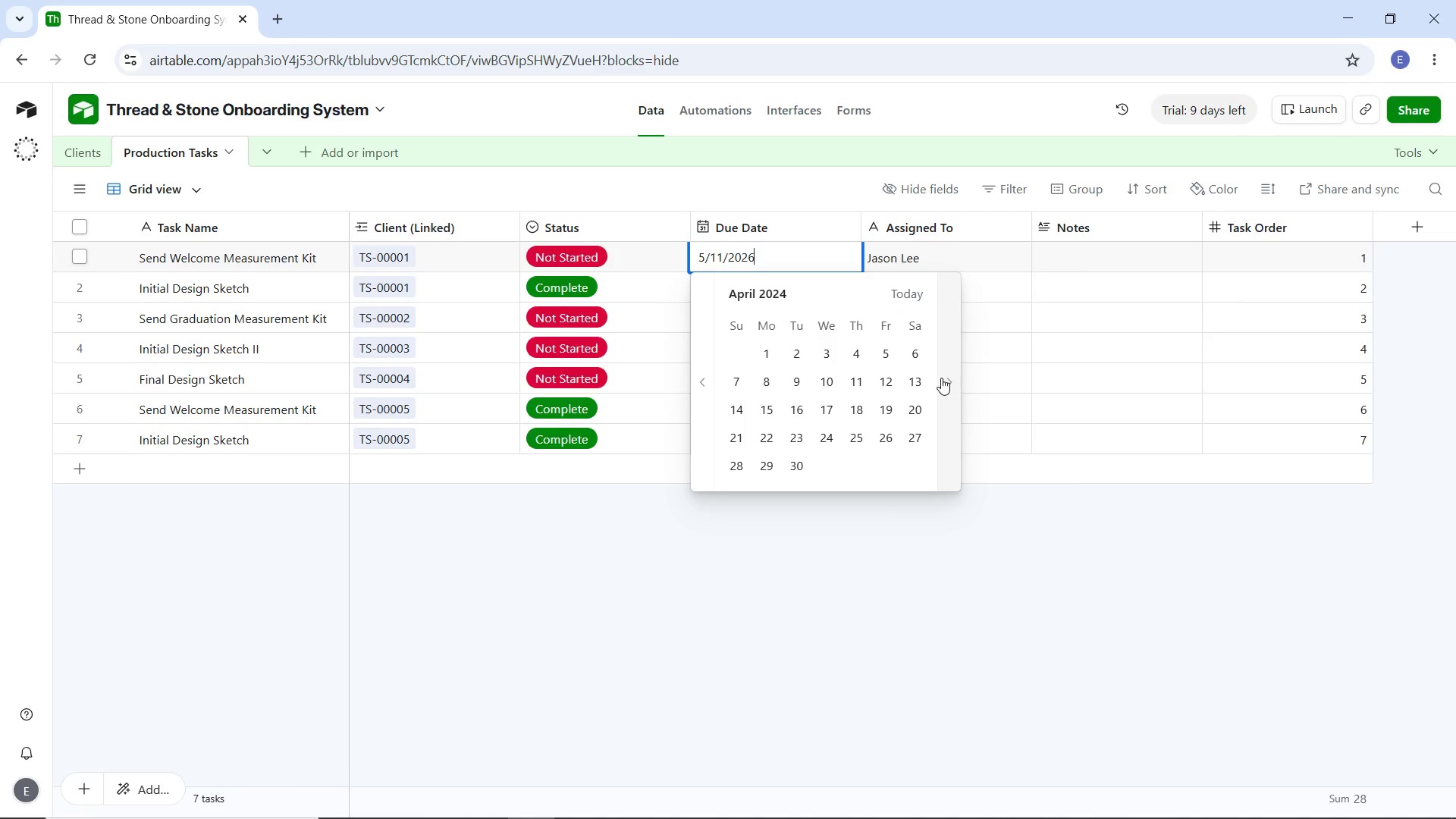 
left_click([943, 378])
 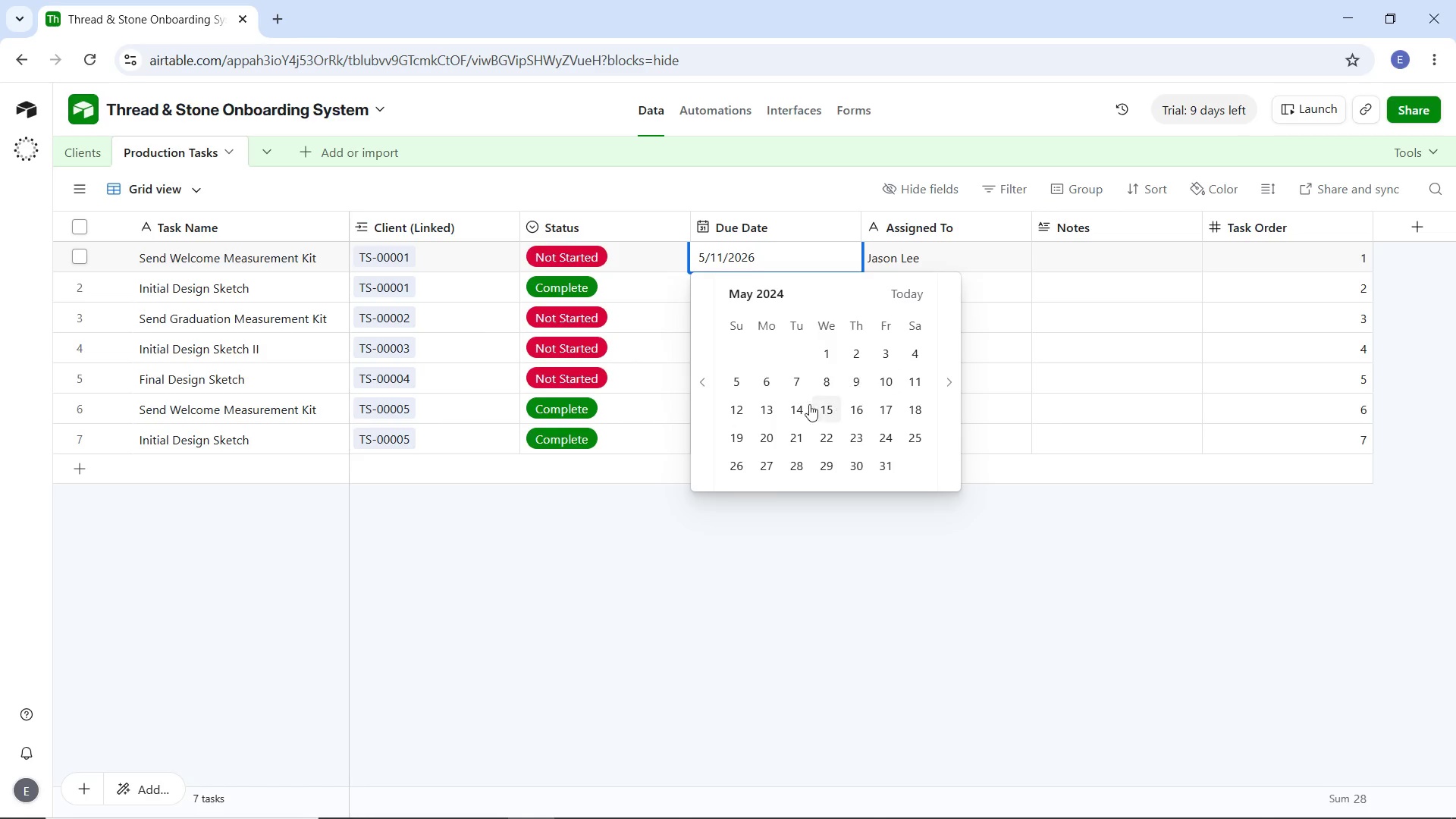 
left_click([772, 410])
 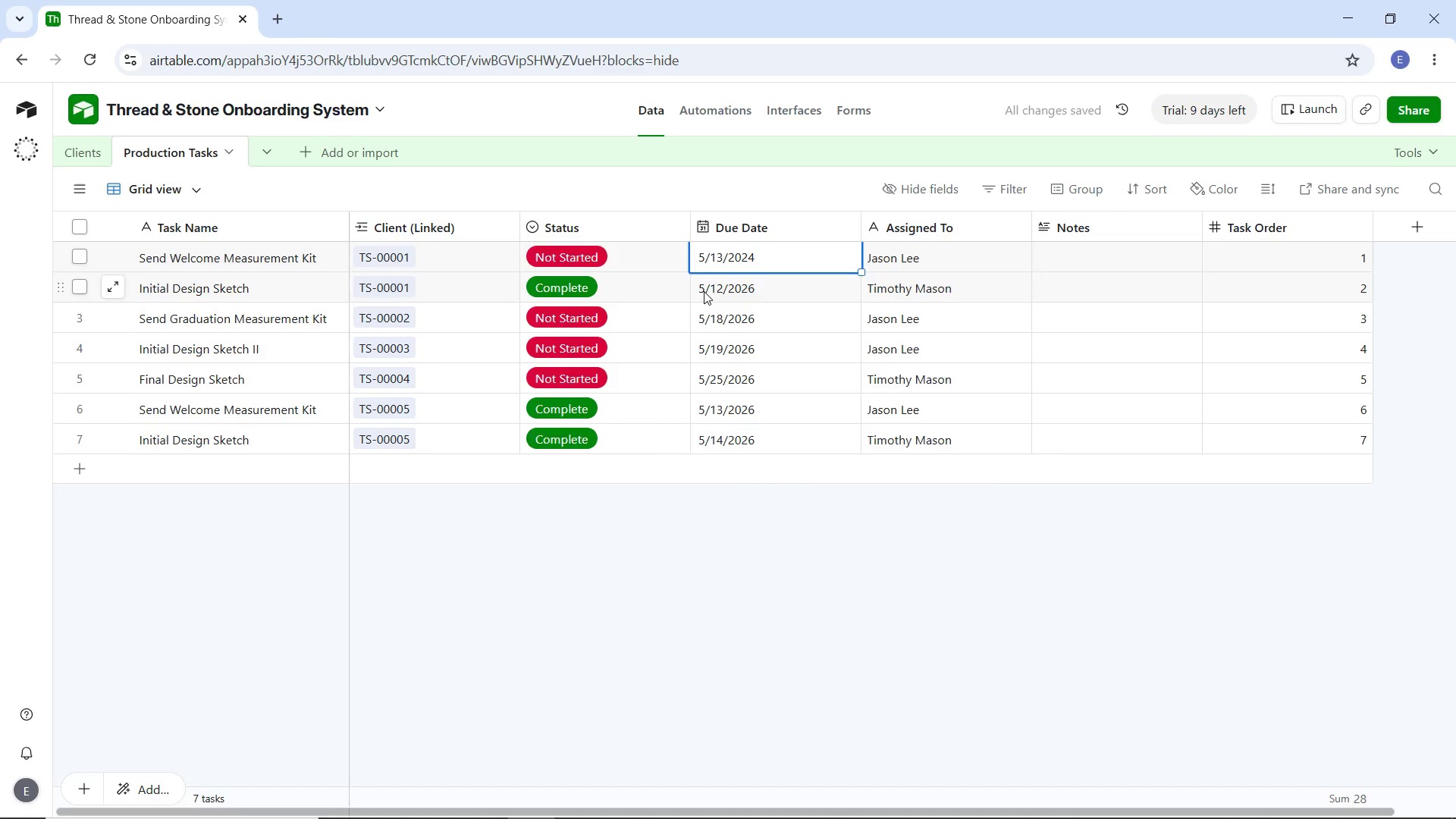 
double_click([704, 291])
 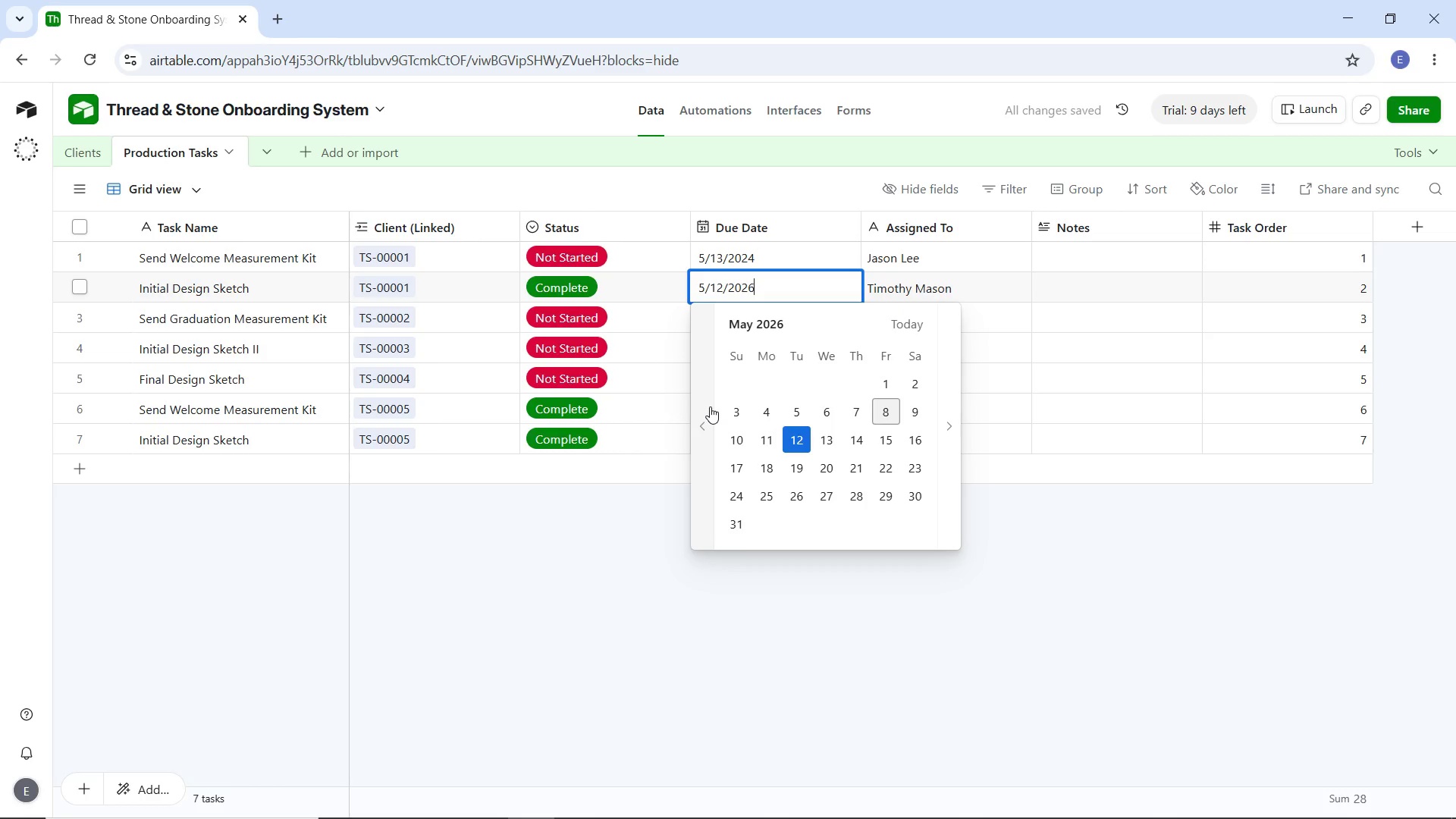 
double_click([710, 406])
 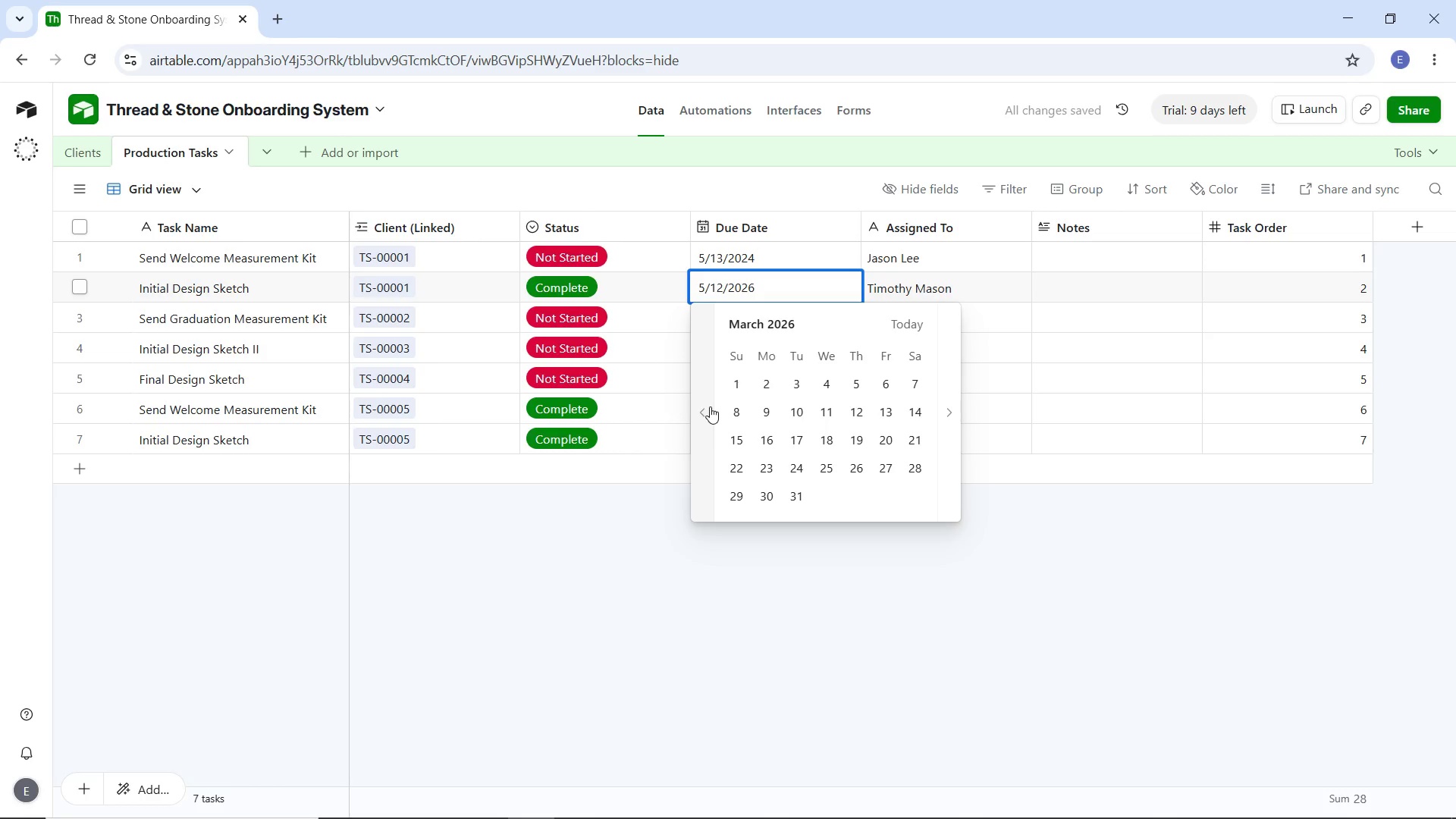 
triple_click([710, 406])
 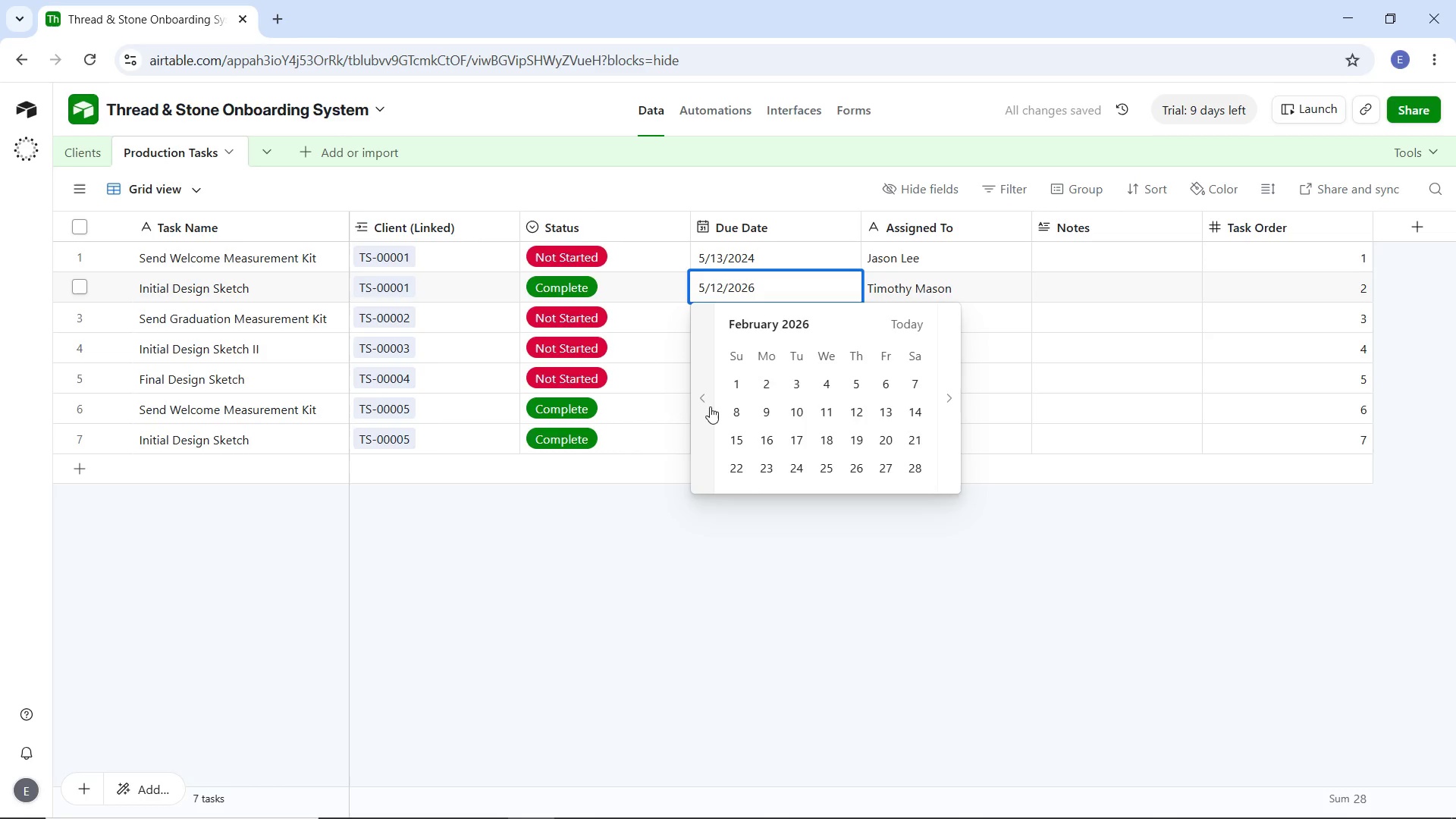 
triple_click([710, 406])
 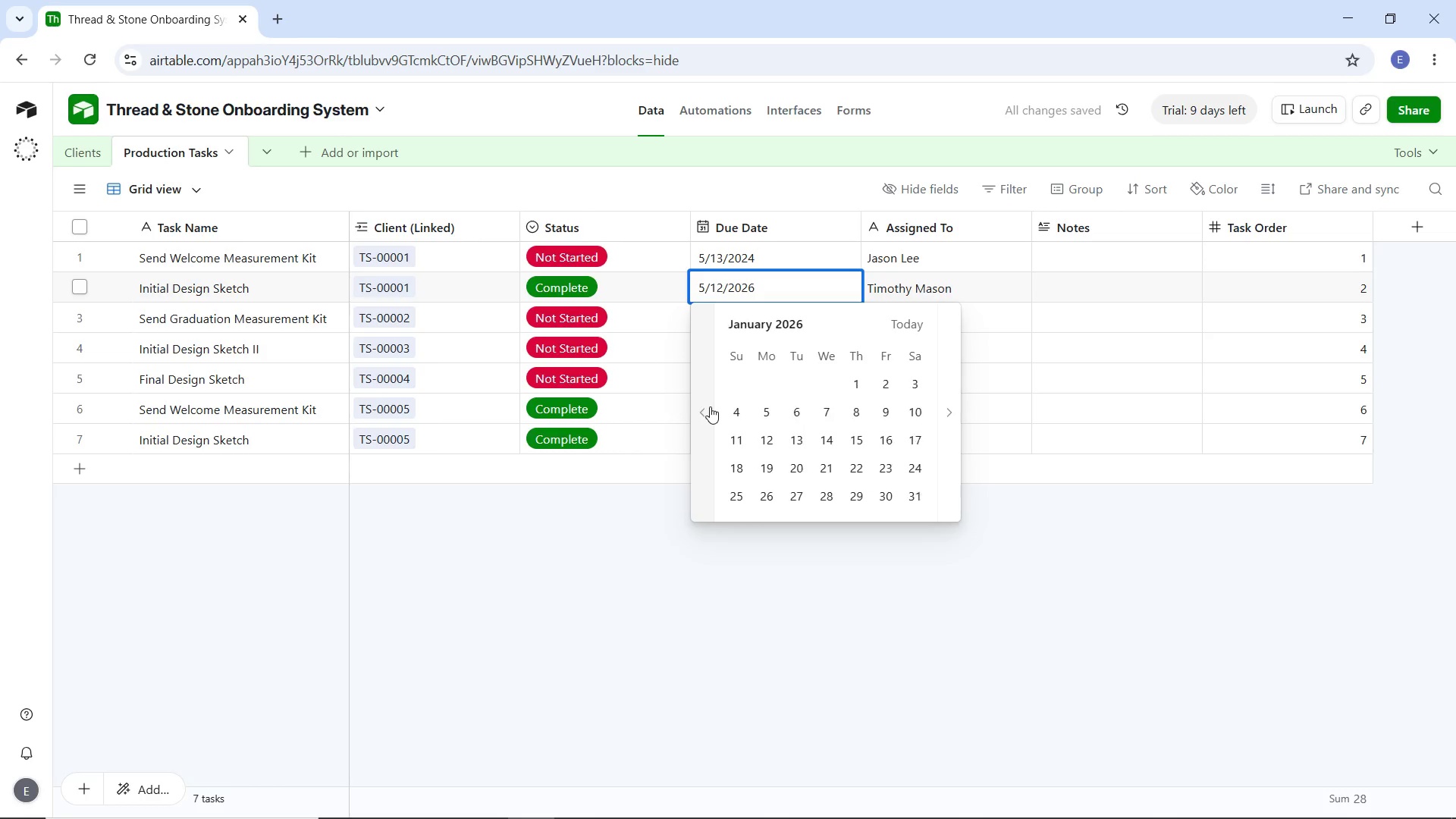 
triple_click([710, 406])
 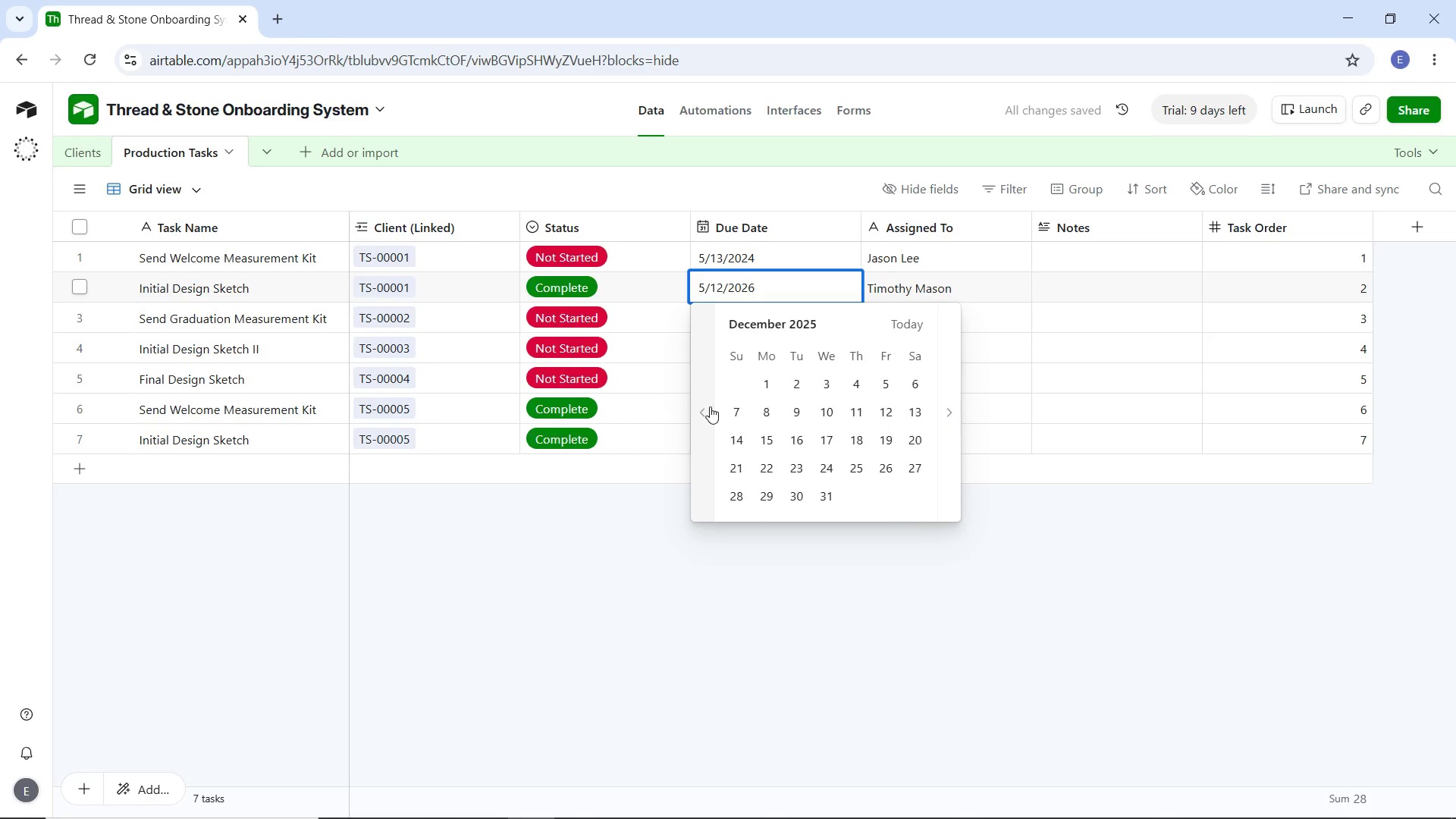 
triple_click([710, 406])
 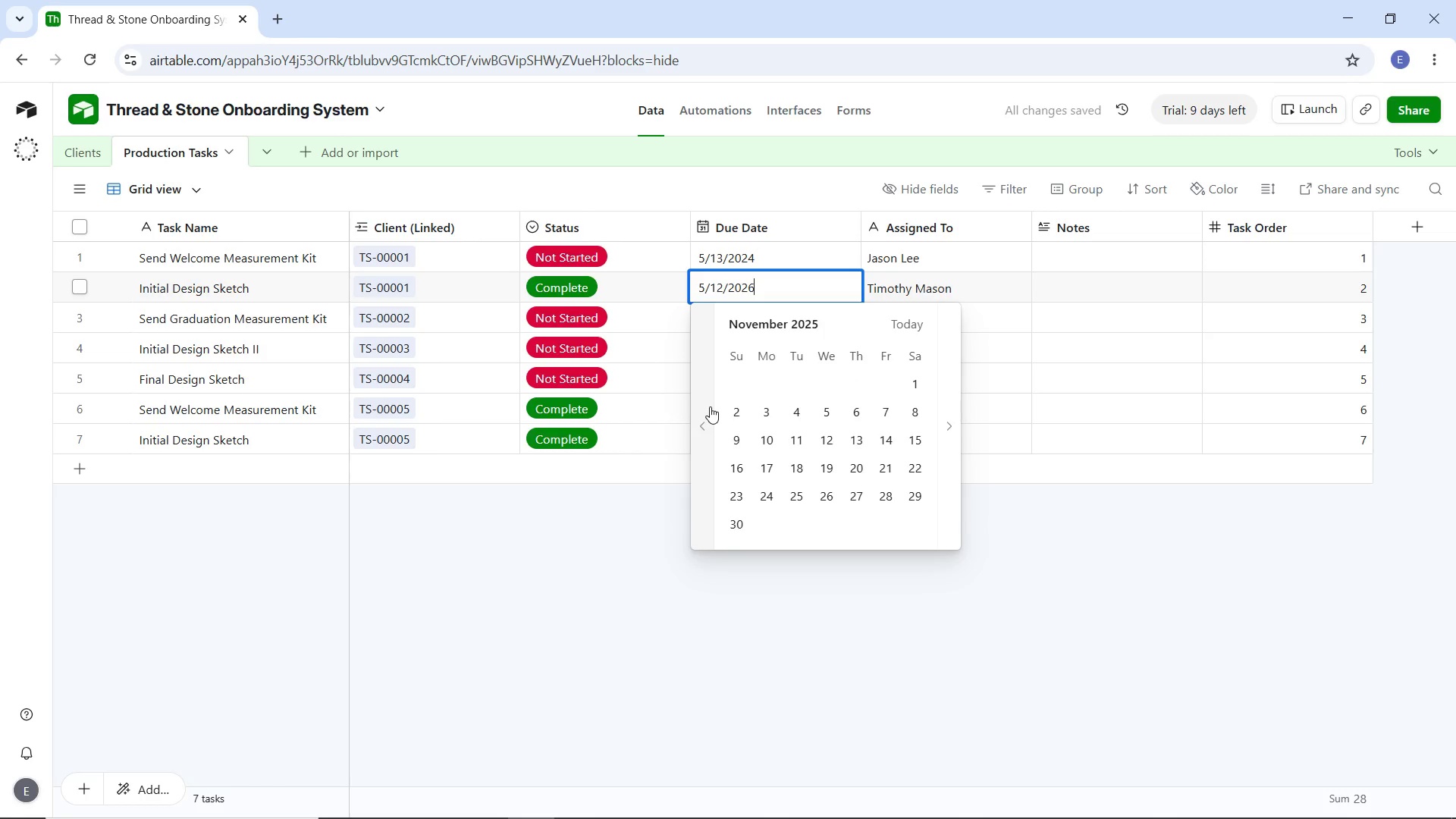 
triple_click([710, 406])
 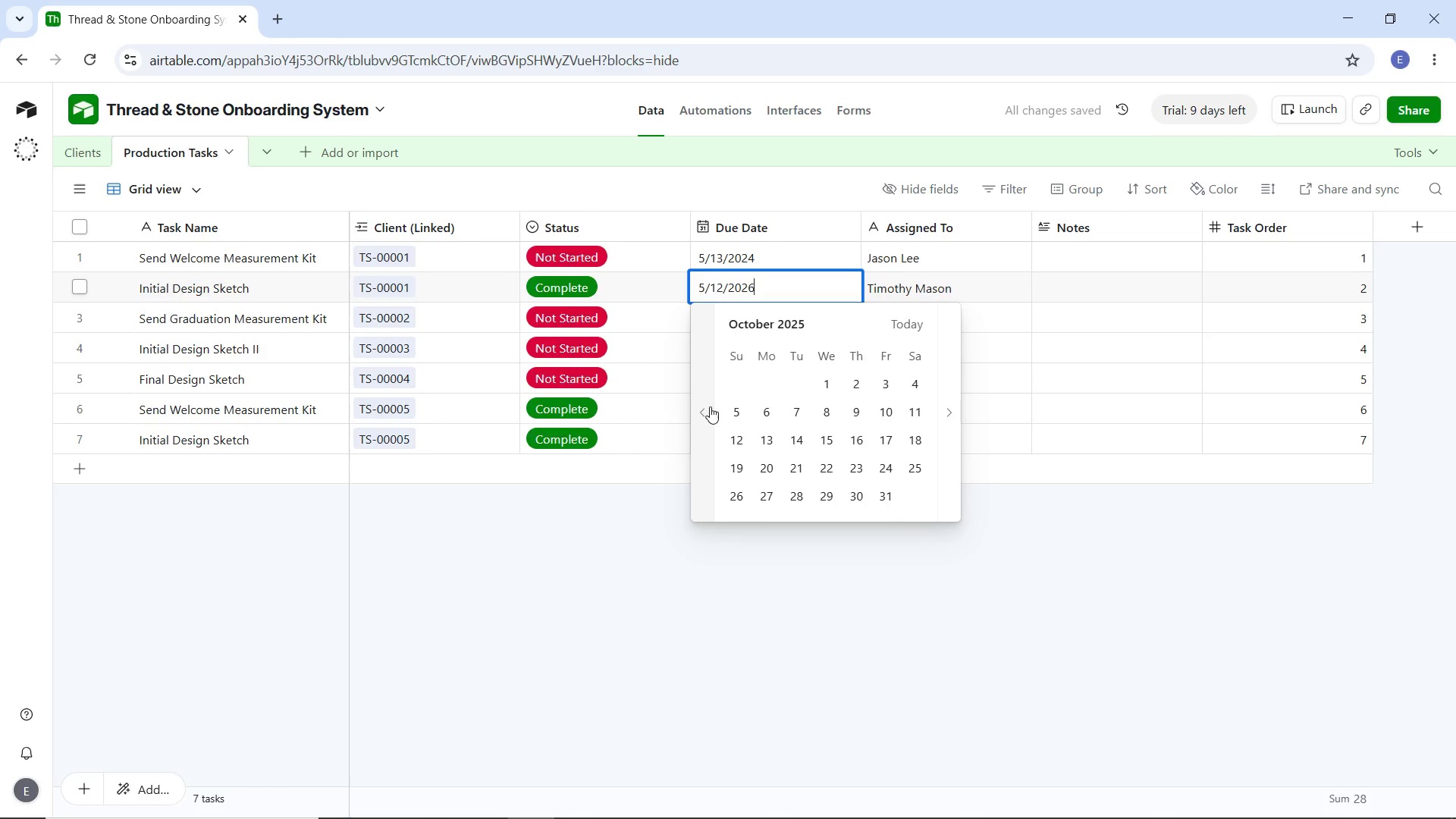 
triple_click([710, 406])
 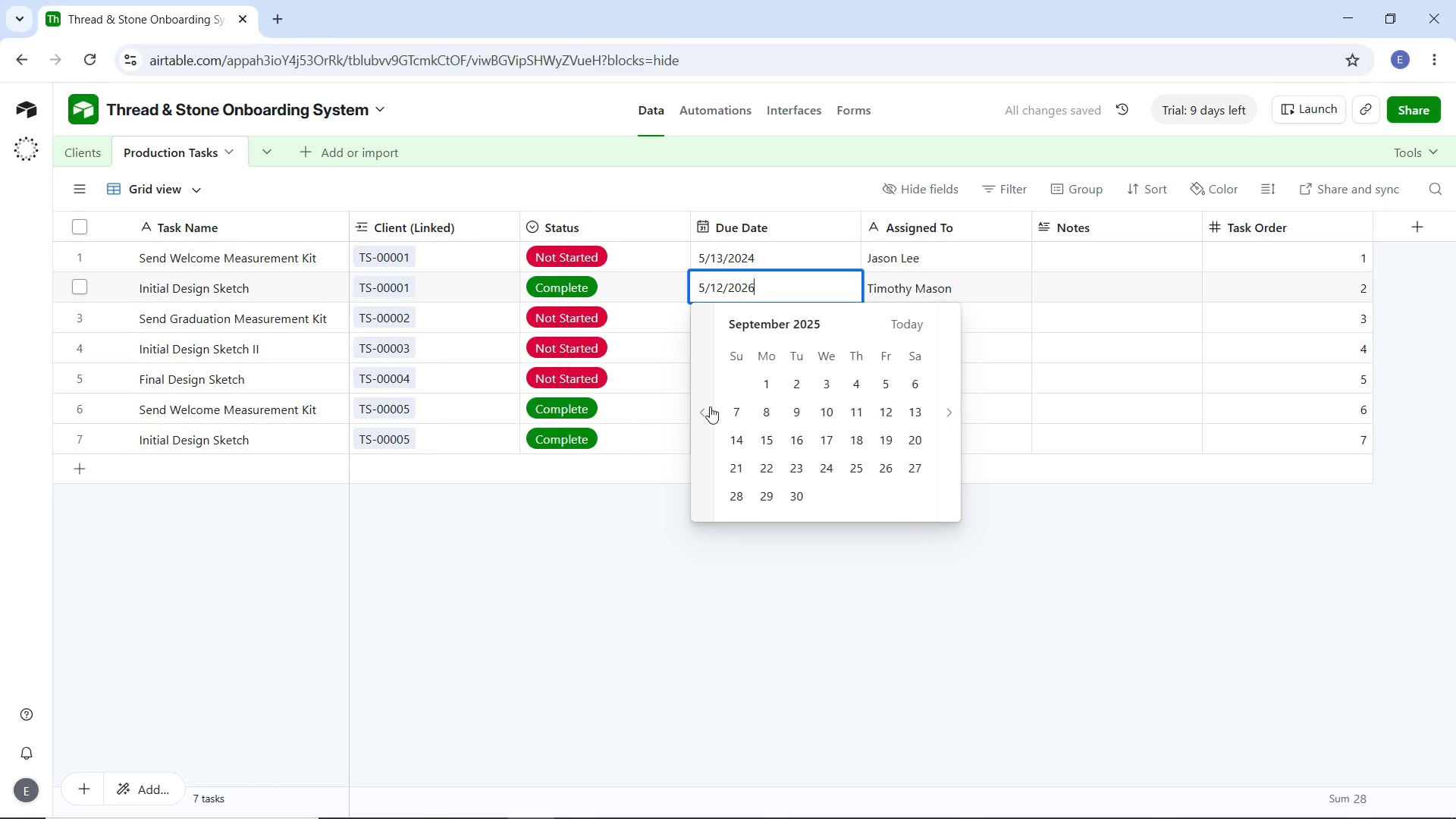 
triple_click([710, 406])
 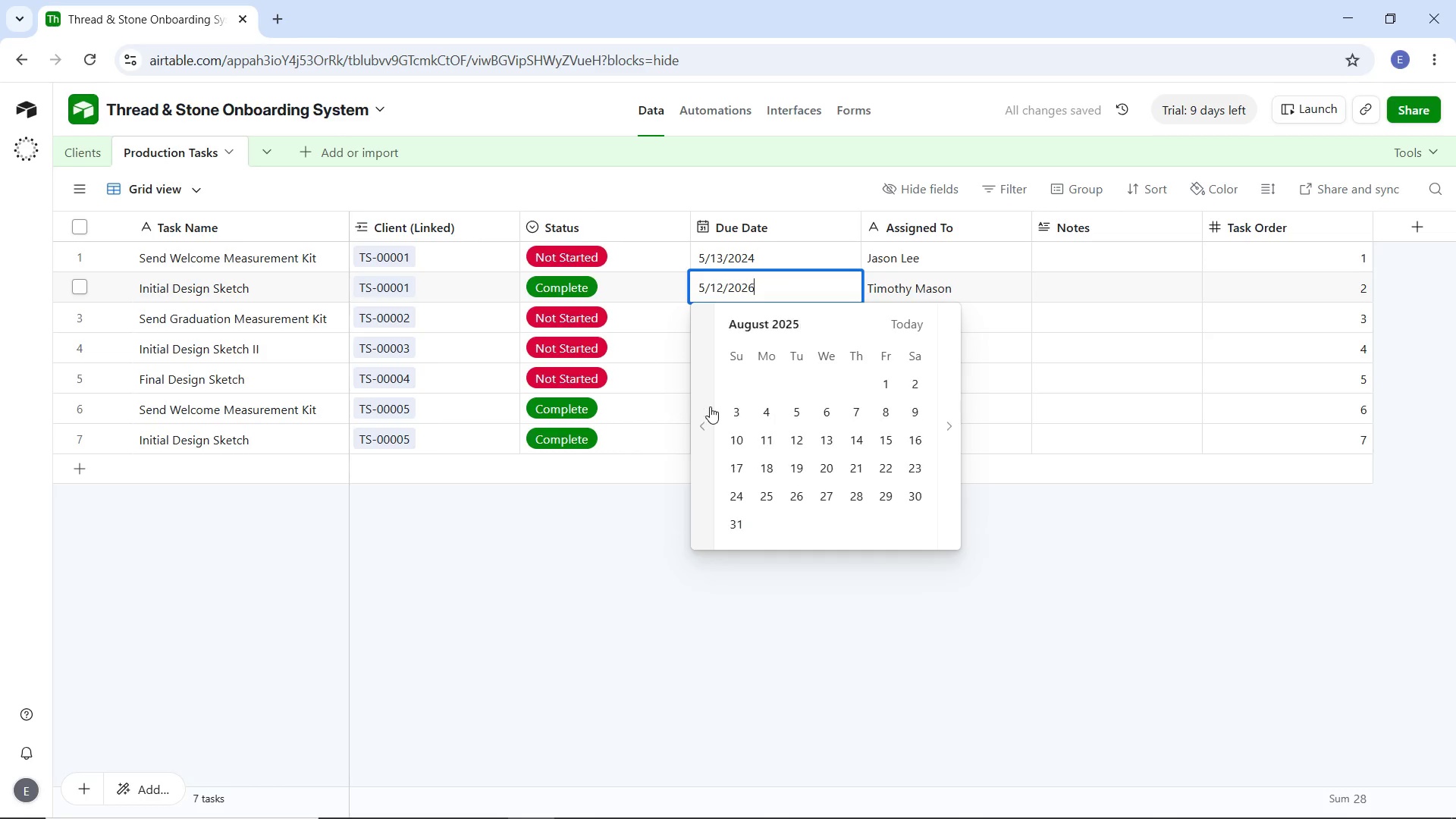 
triple_click([710, 406])
 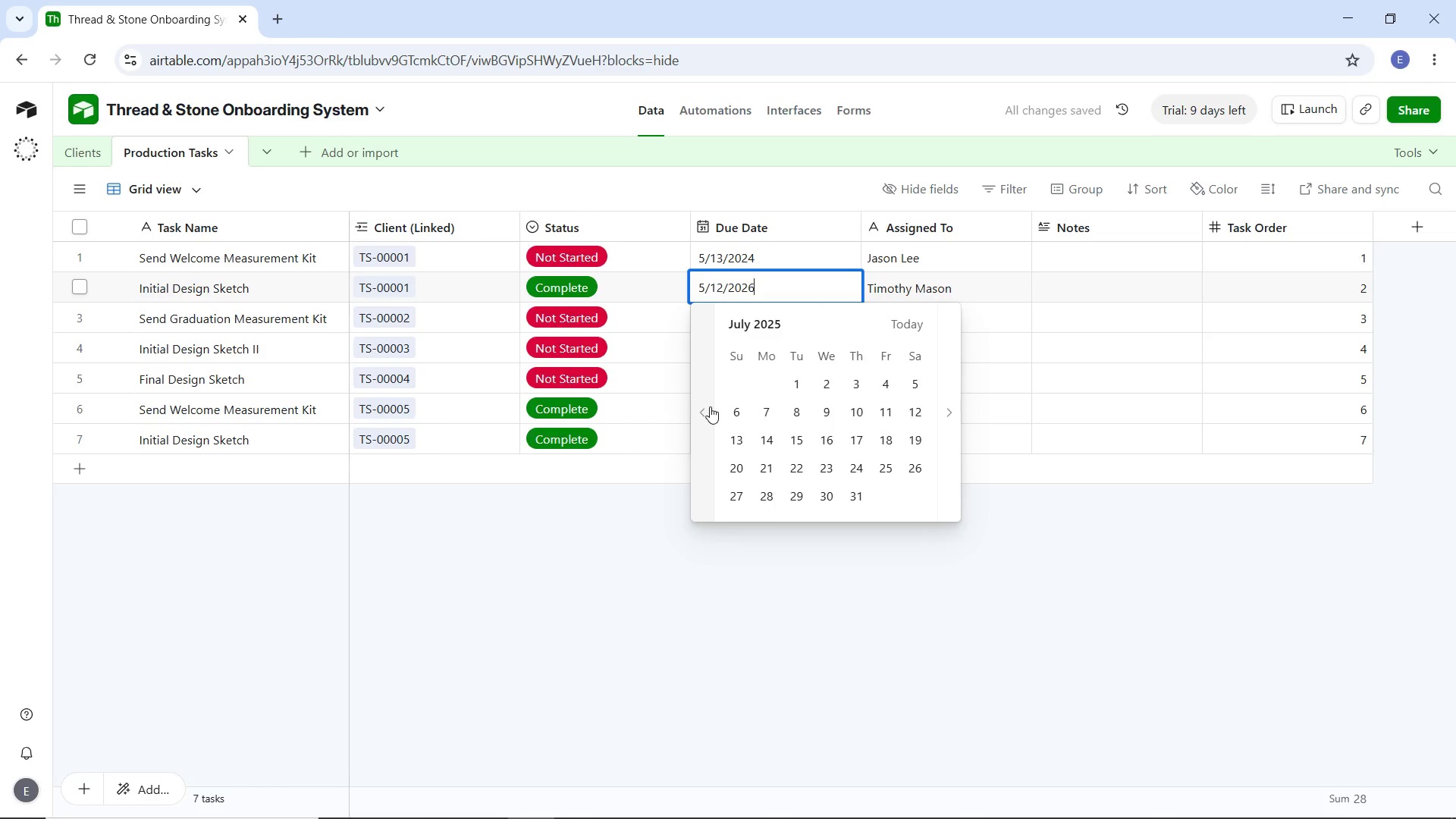 
triple_click([710, 406])
 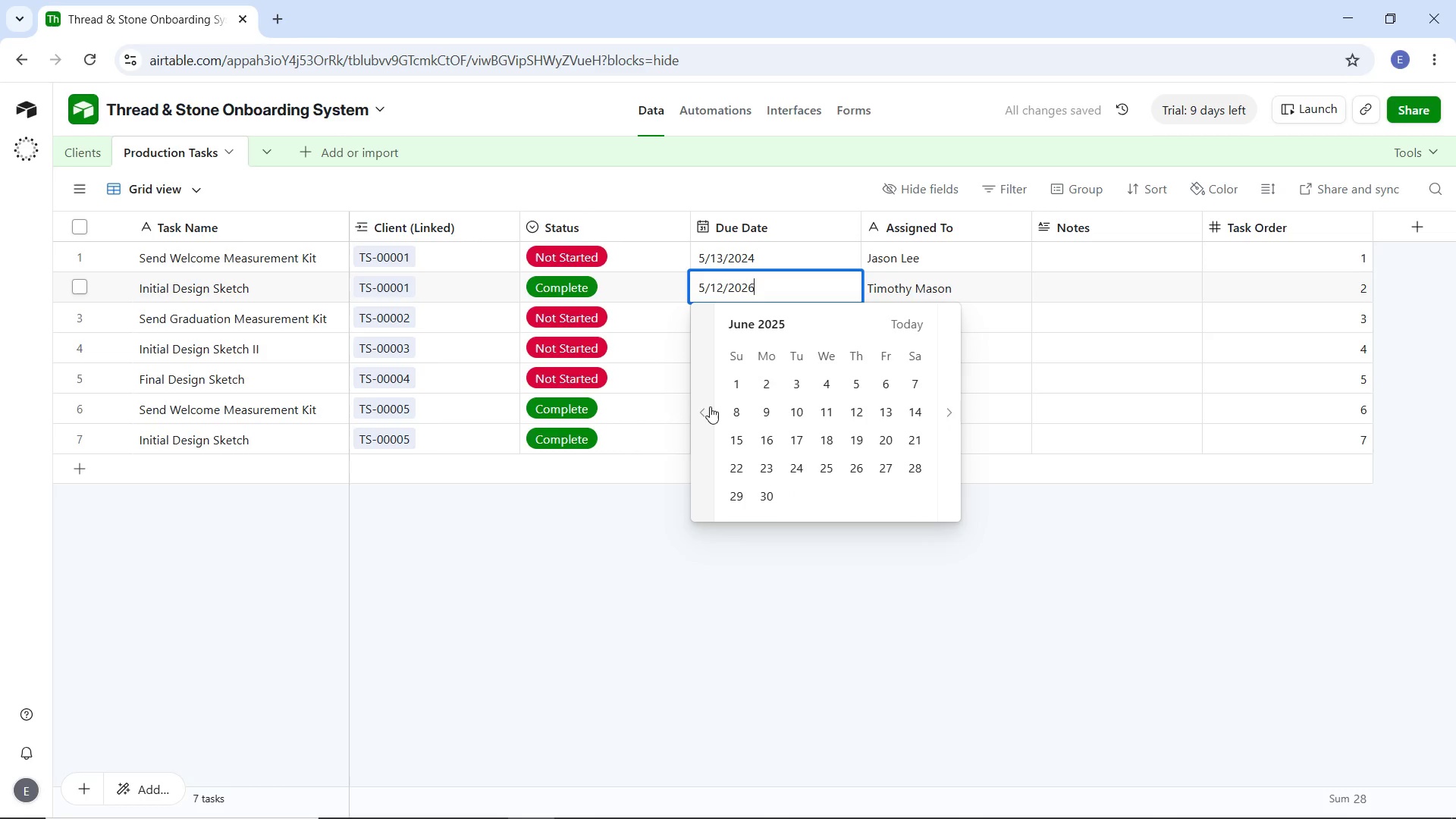 
triple_click([710, 406])
 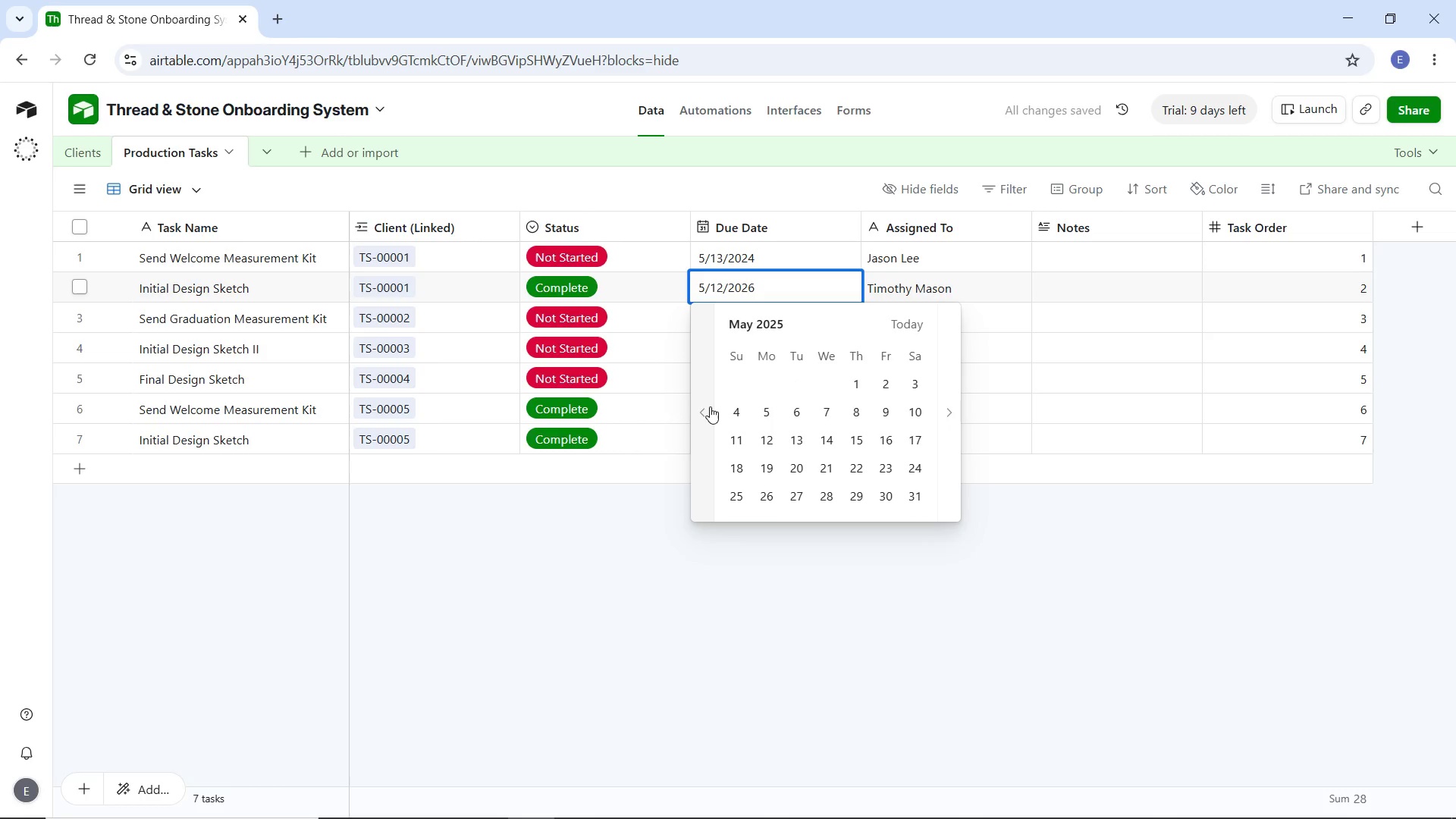 
triple_click([710, 406])
 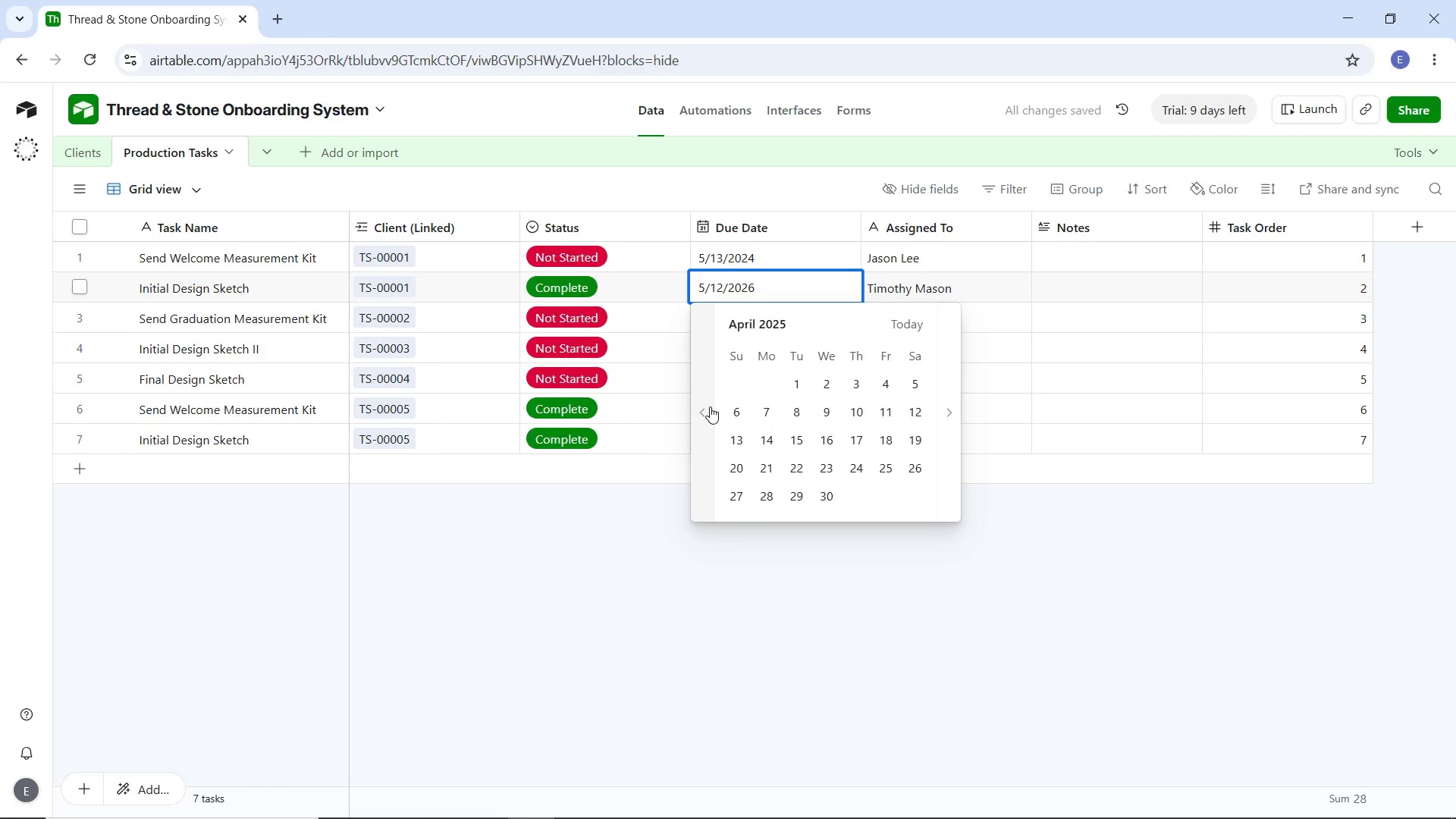 
triple_click([710, 406])
 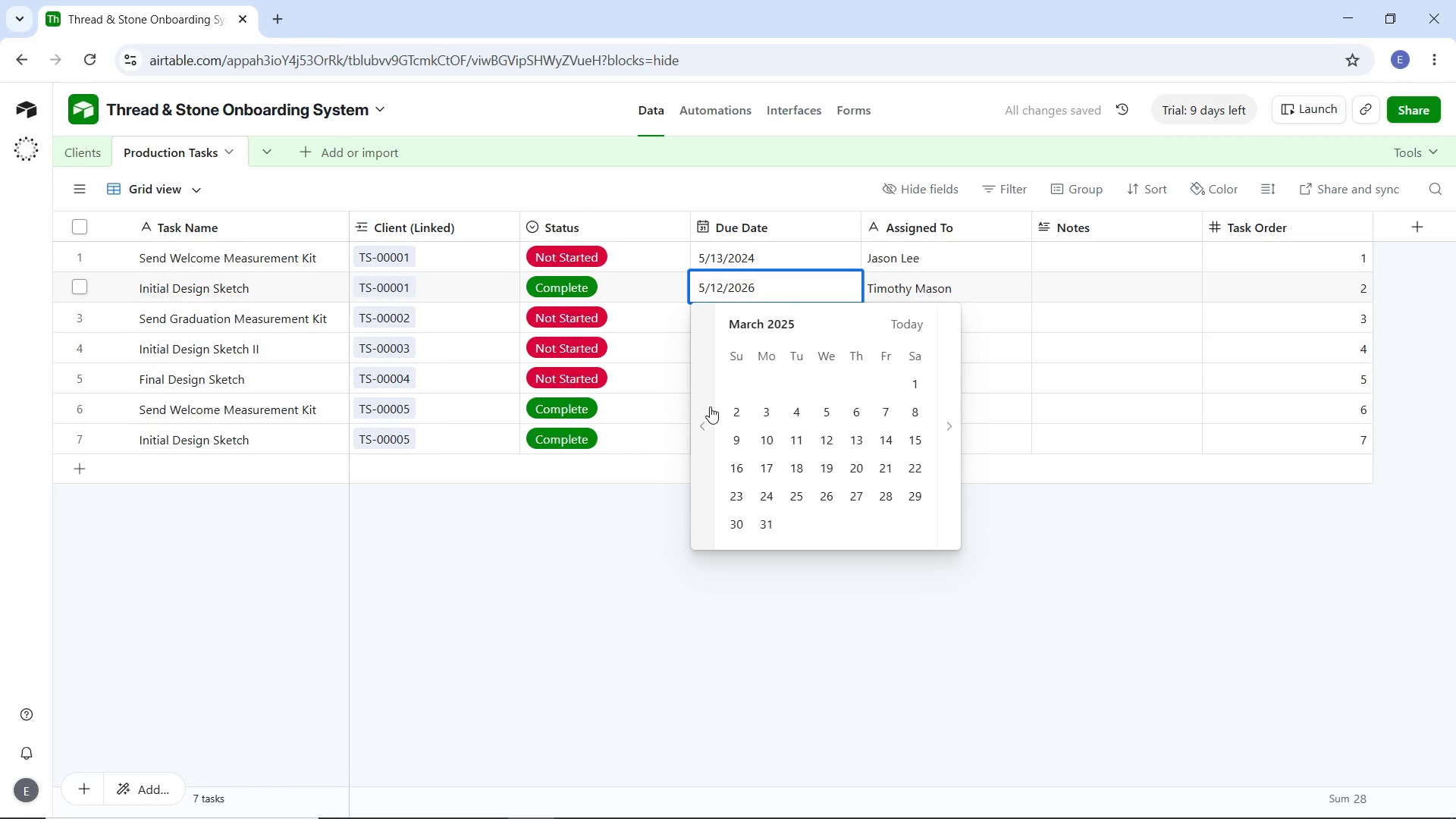 
triple_click([710, 406])
 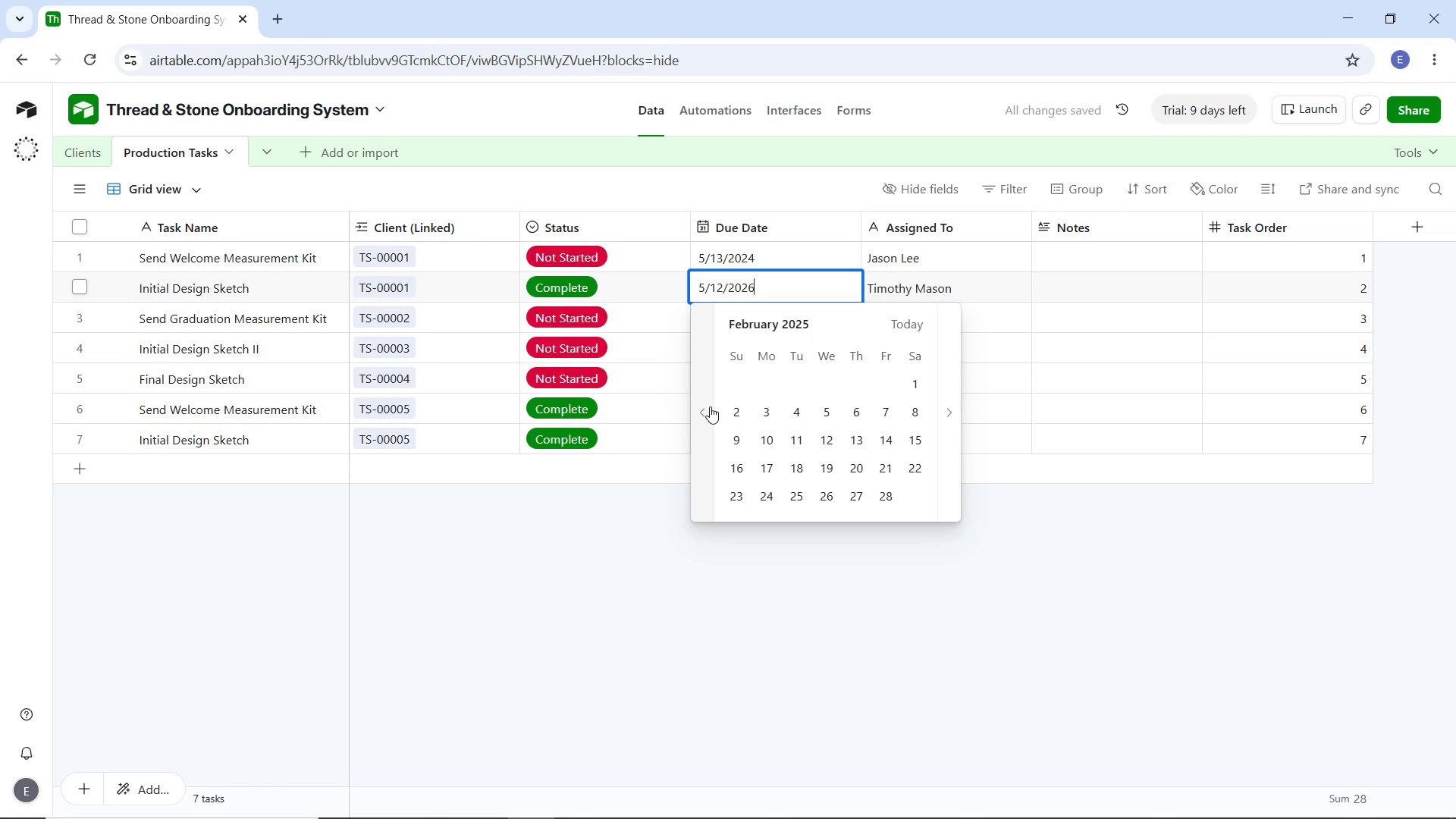 
triple_click([710, 406])
 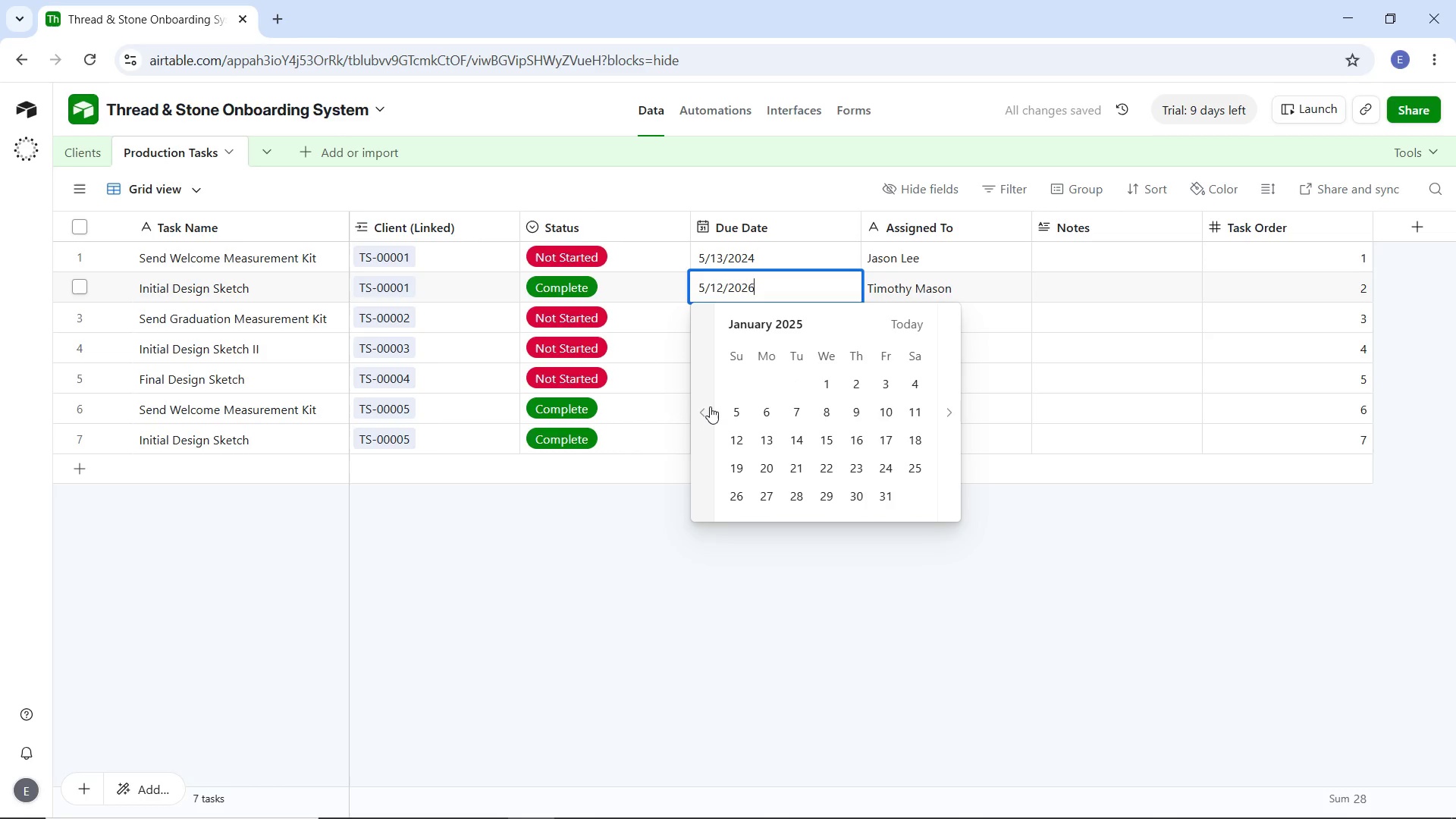 
triple_click([710, 406])
 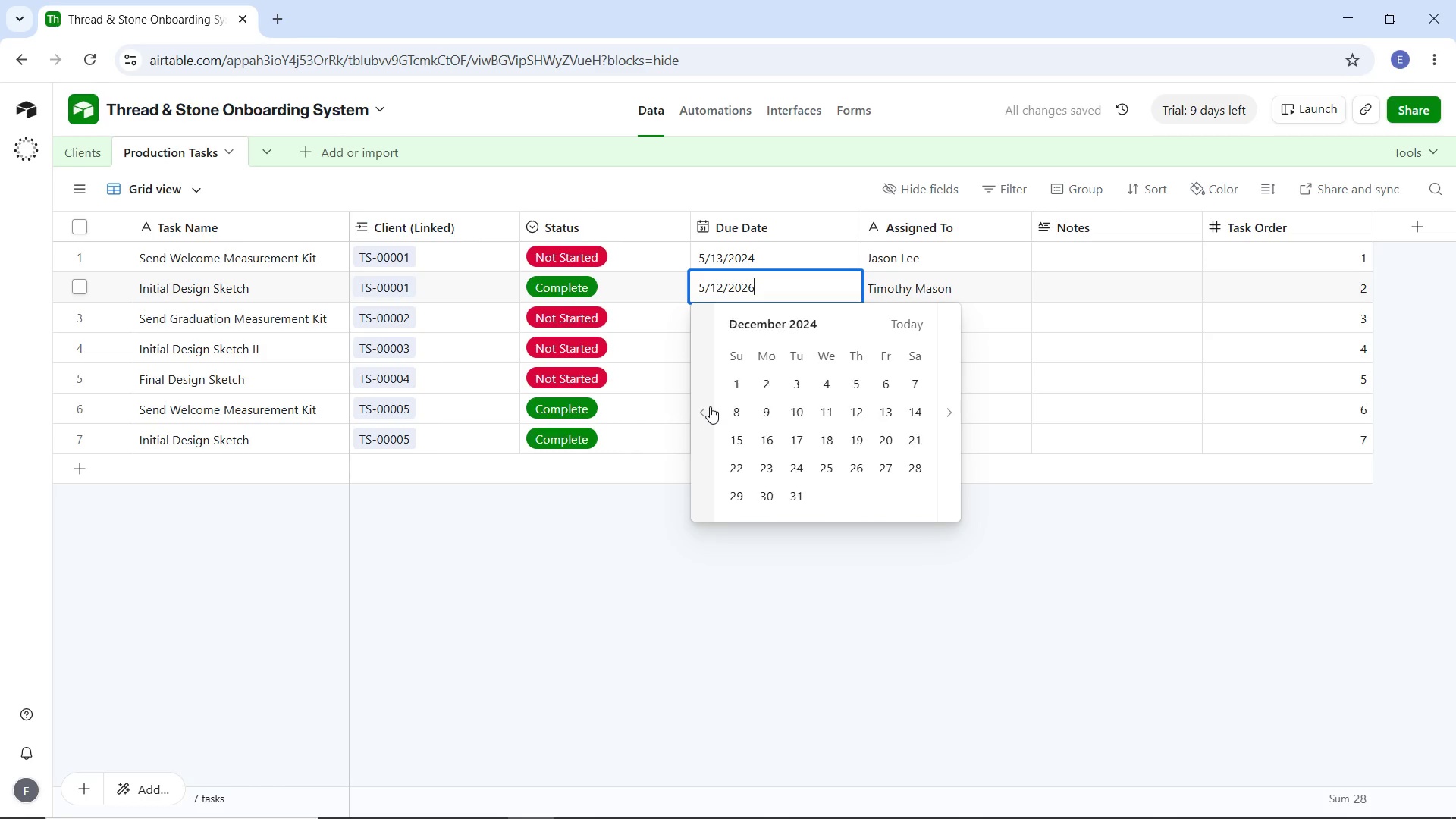 
triple_click([710, 406])
 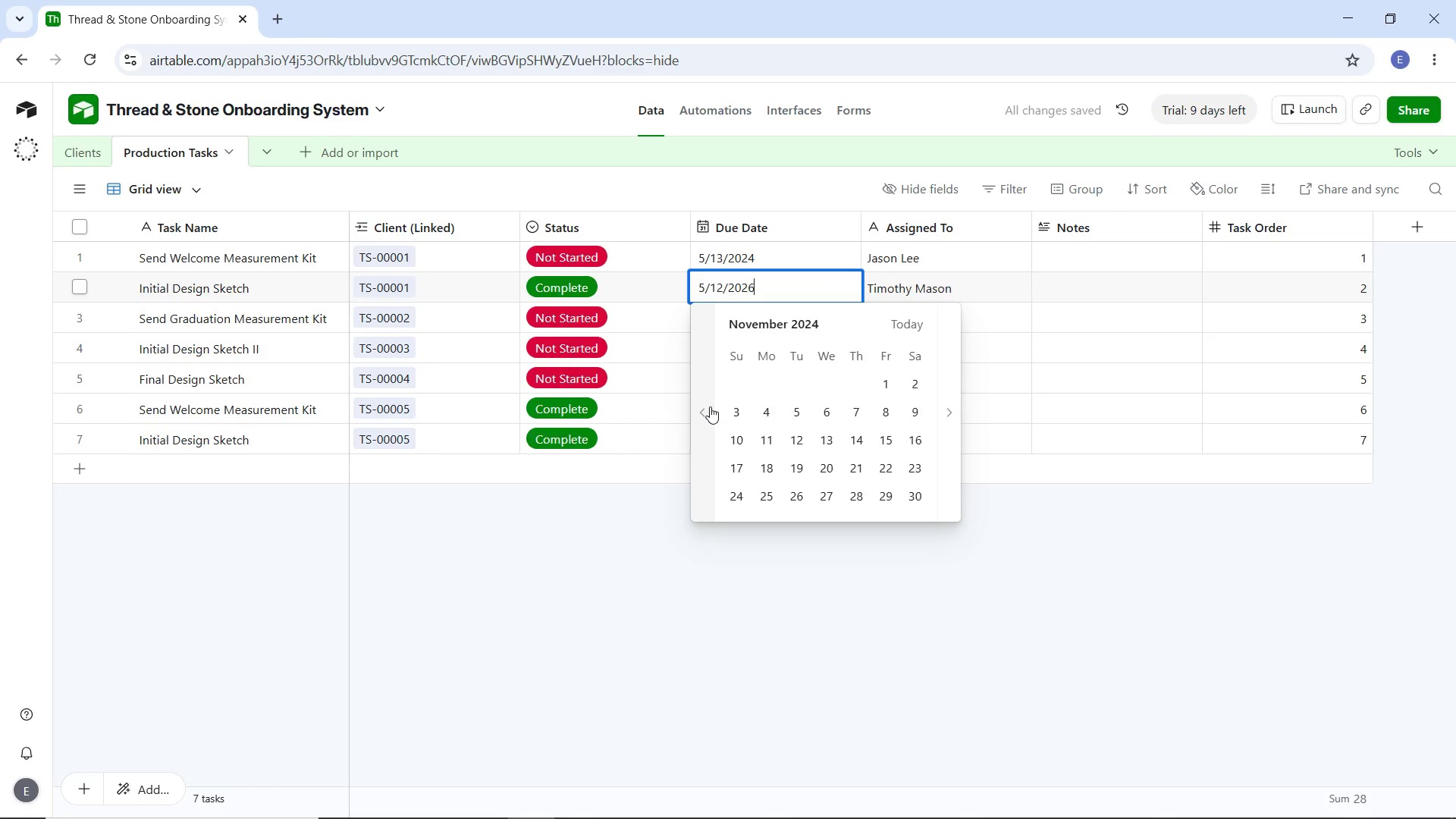 
triple_click([710, 406])
 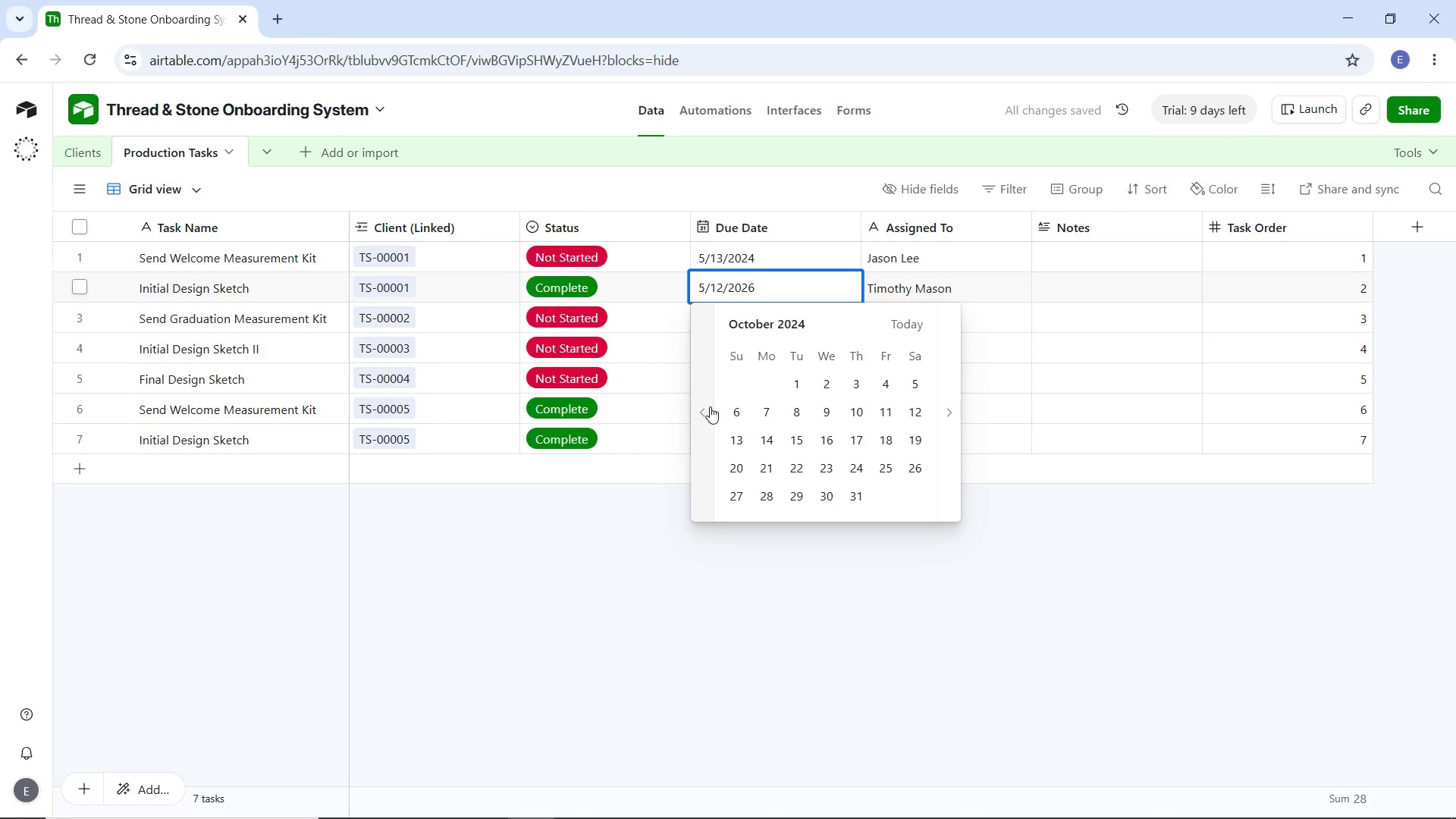 
triple_click([710, 406])
 